 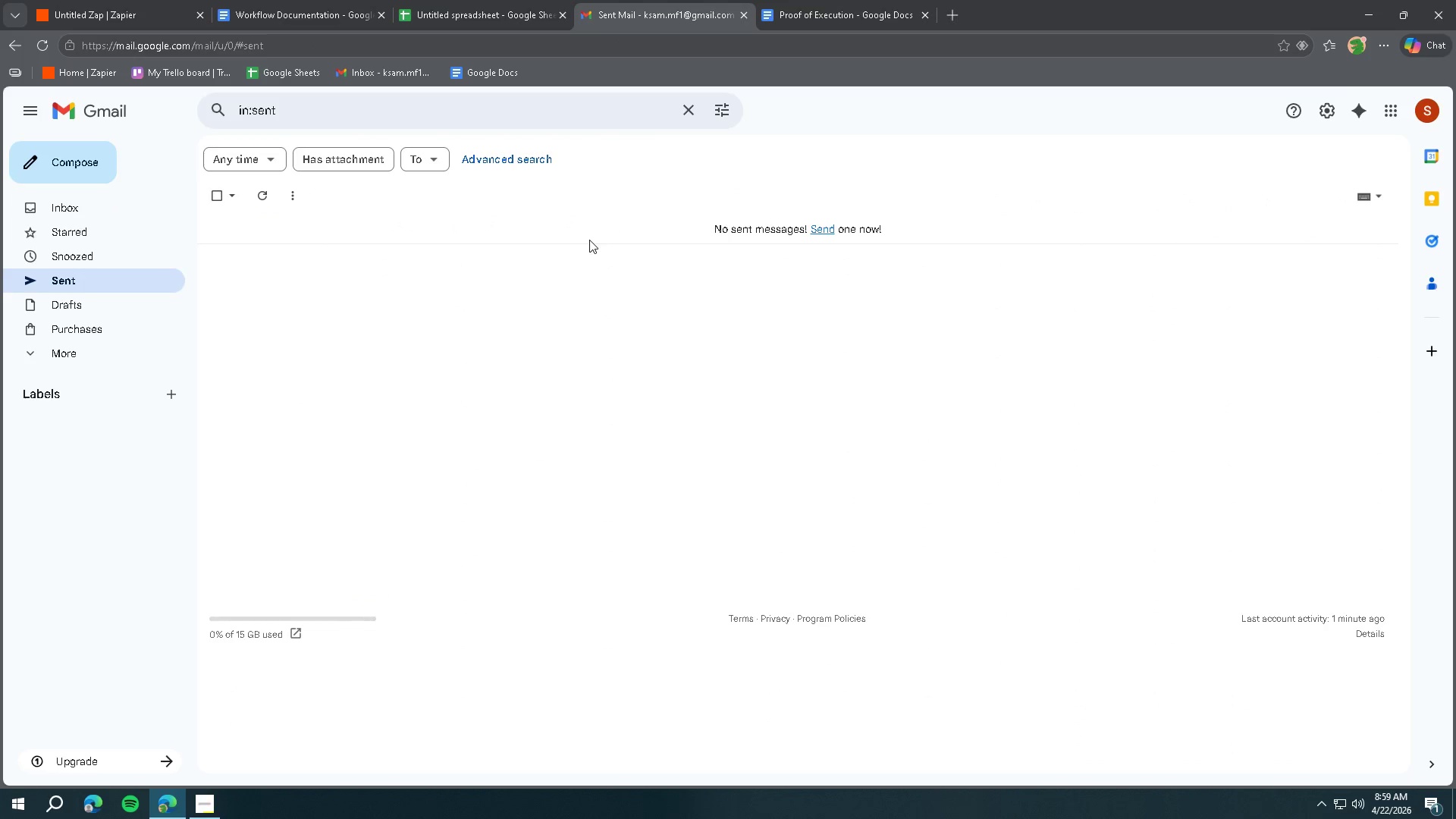 
left_click([72, 277])
 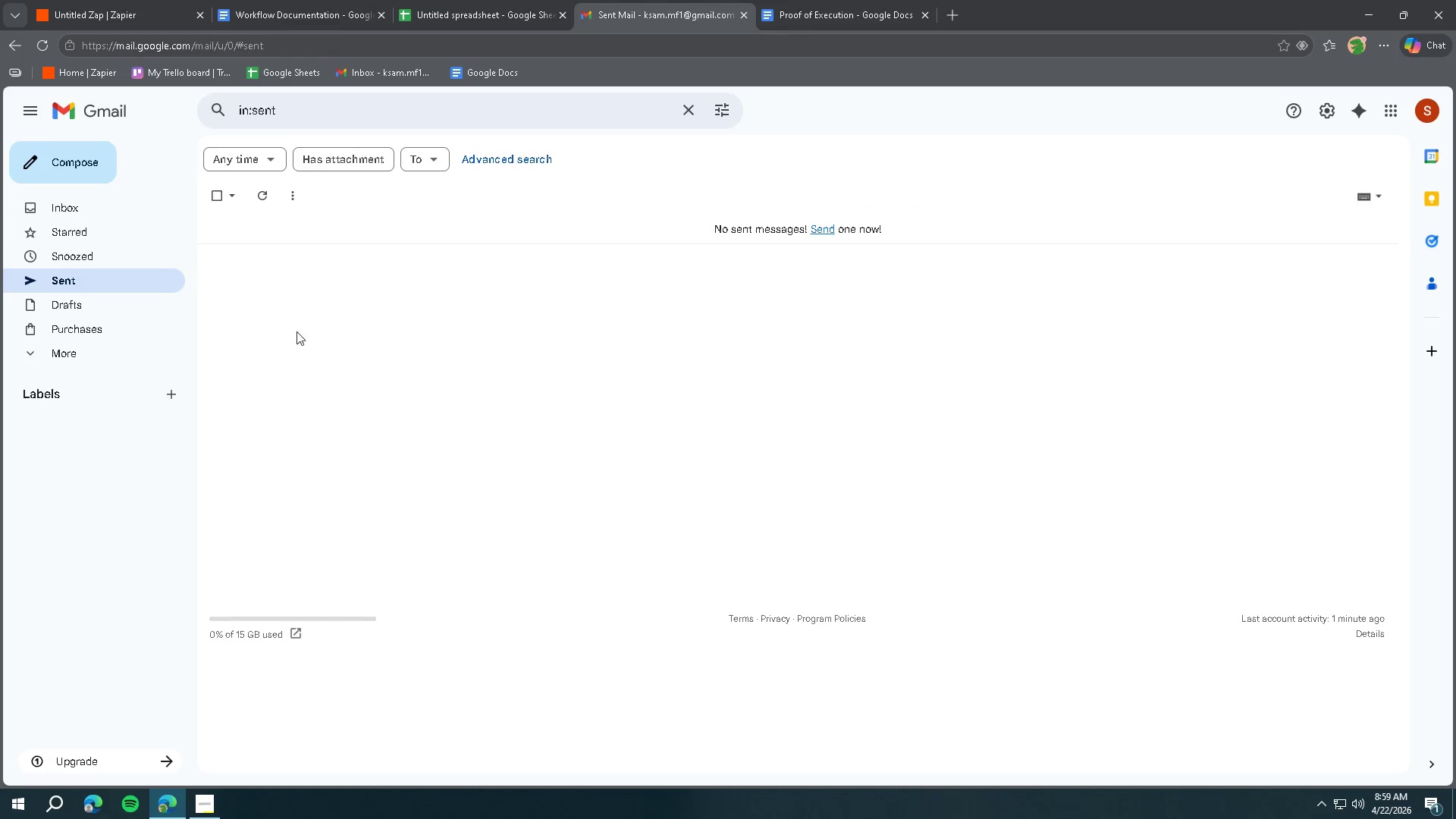 
left_click([108, 106])
 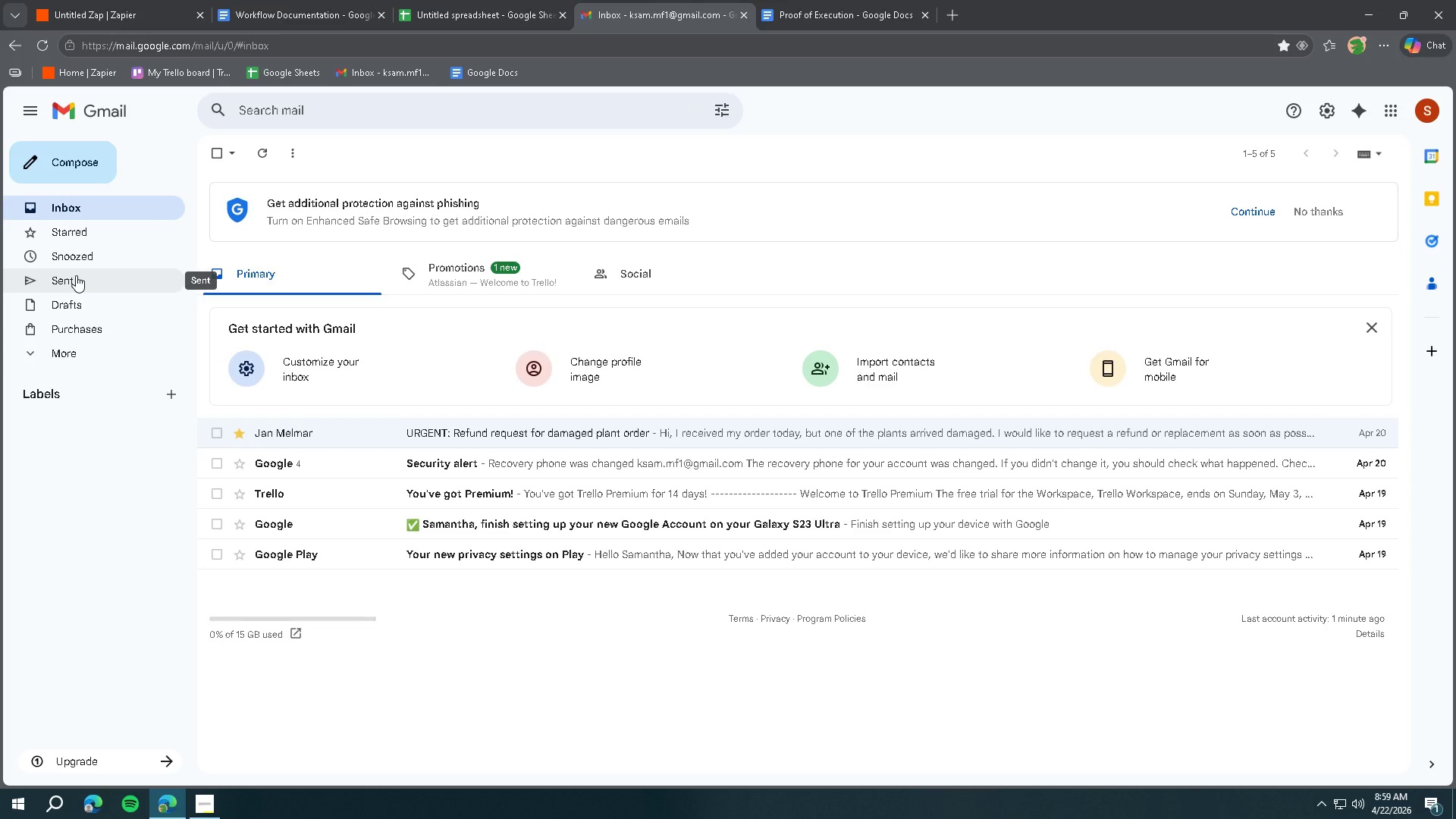 
left_click([76, 275])
 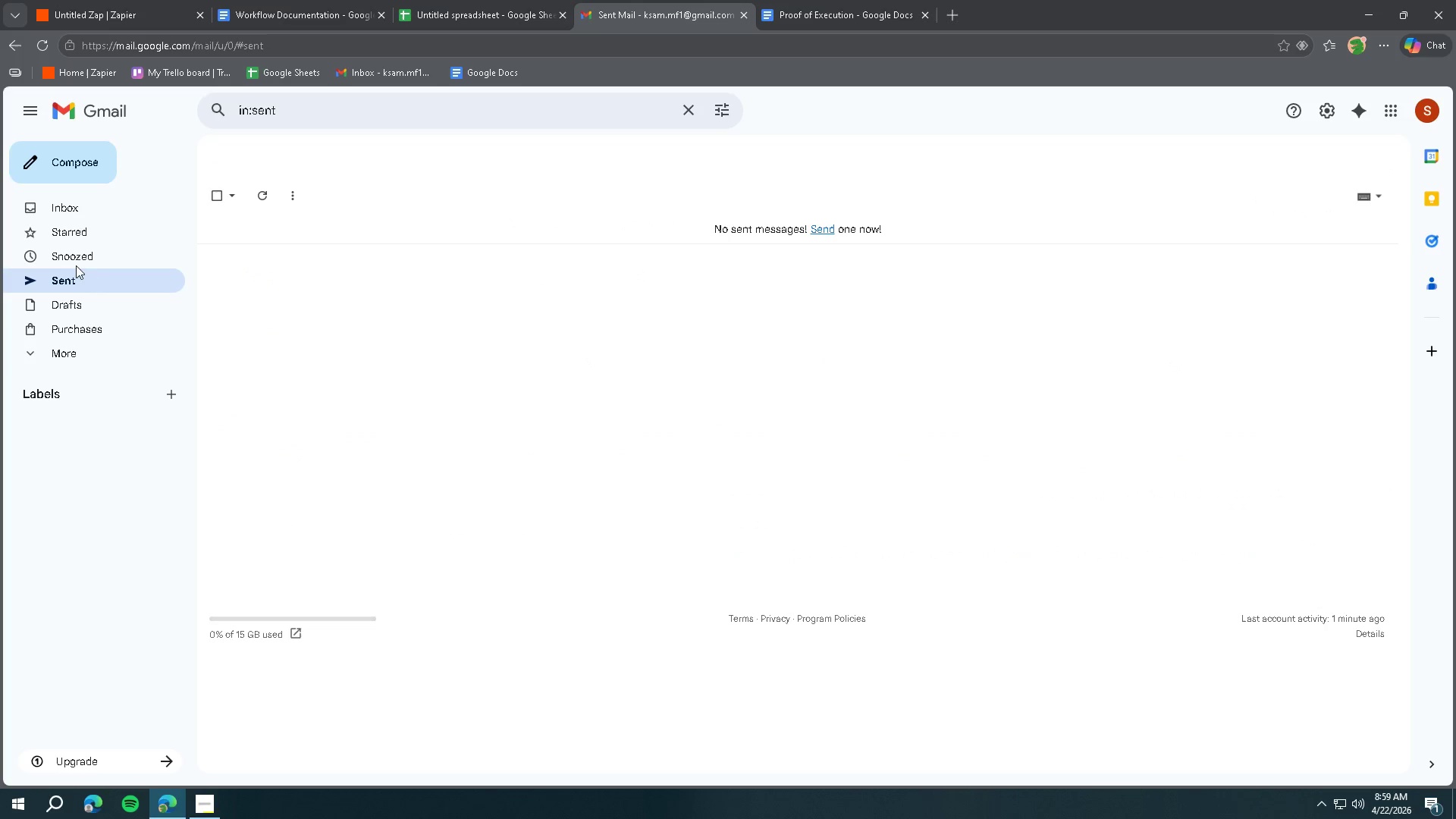 
left_click([96, 20])
 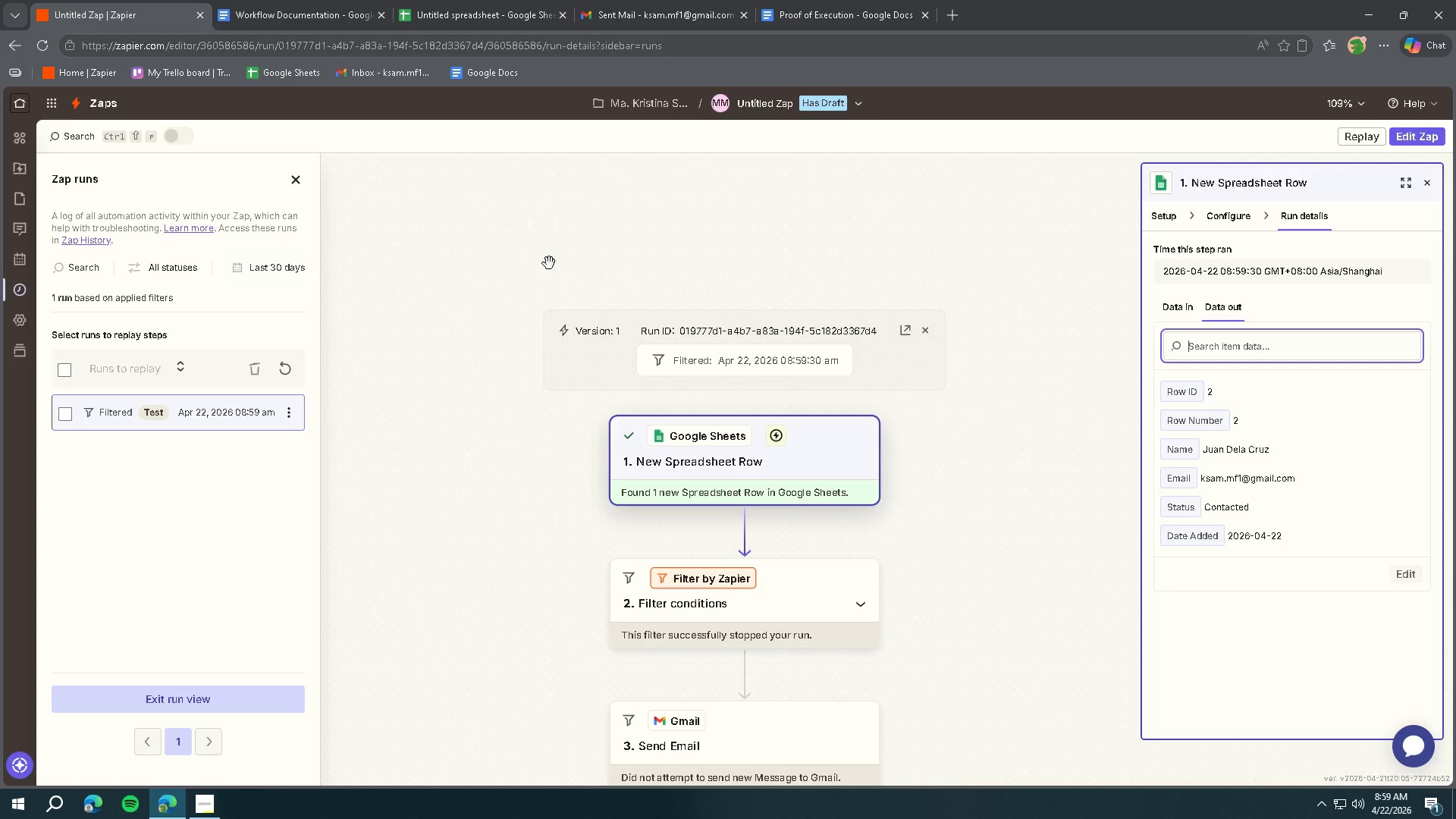 
left_click([637, 5])
 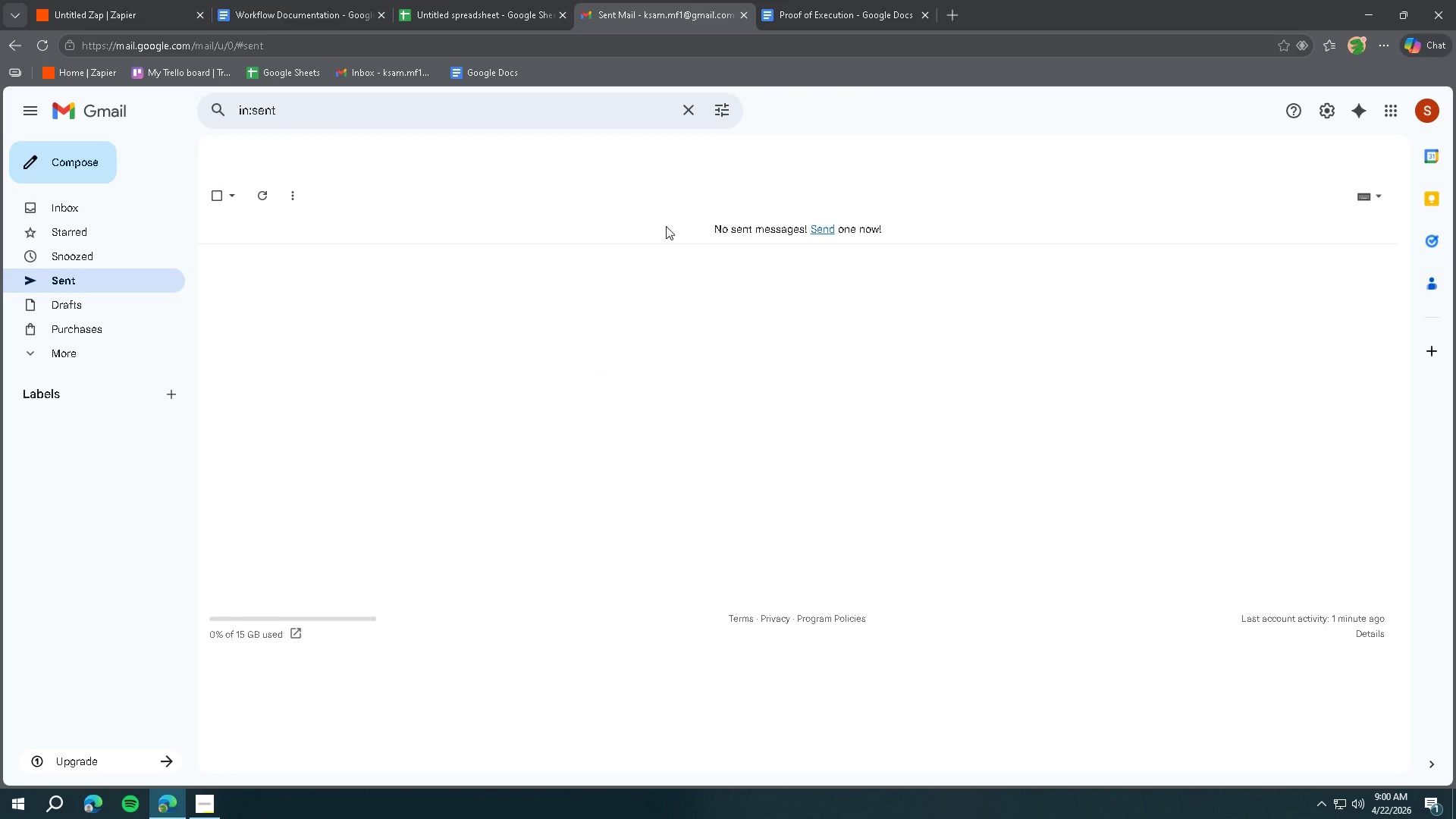 
wait(32.28)
 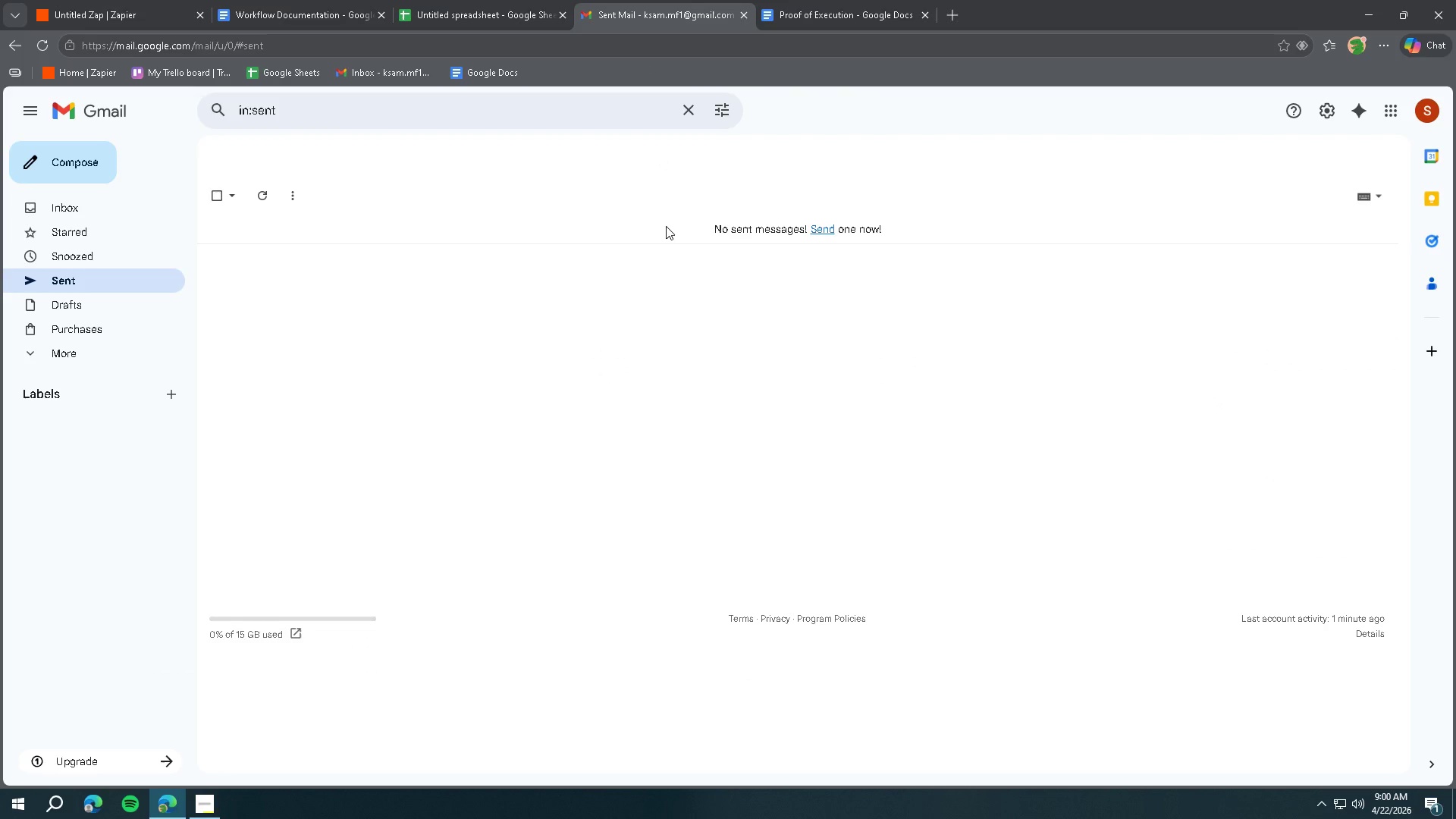 
left_click([109, 123])
 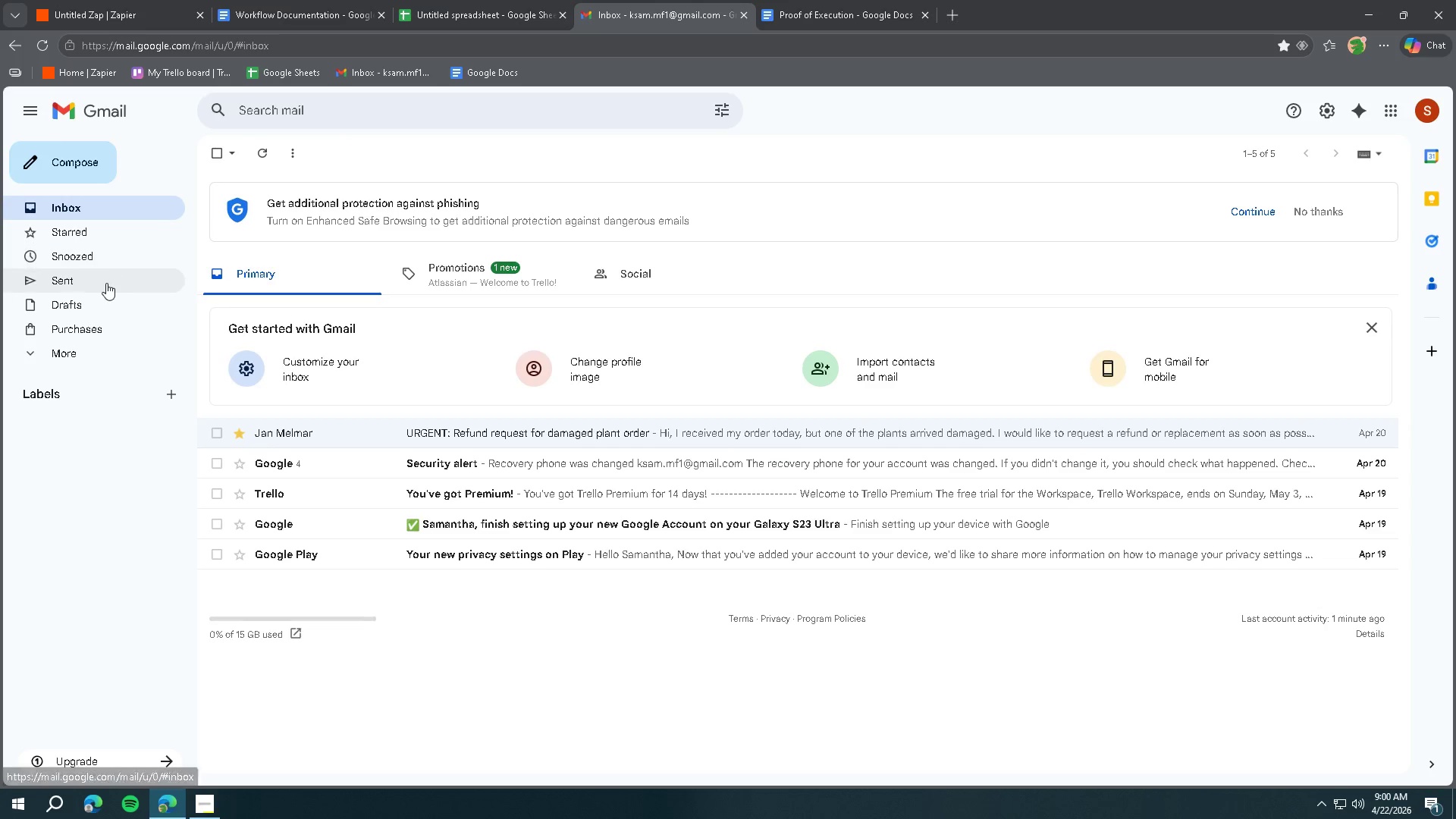 
left_click([105, 286])
 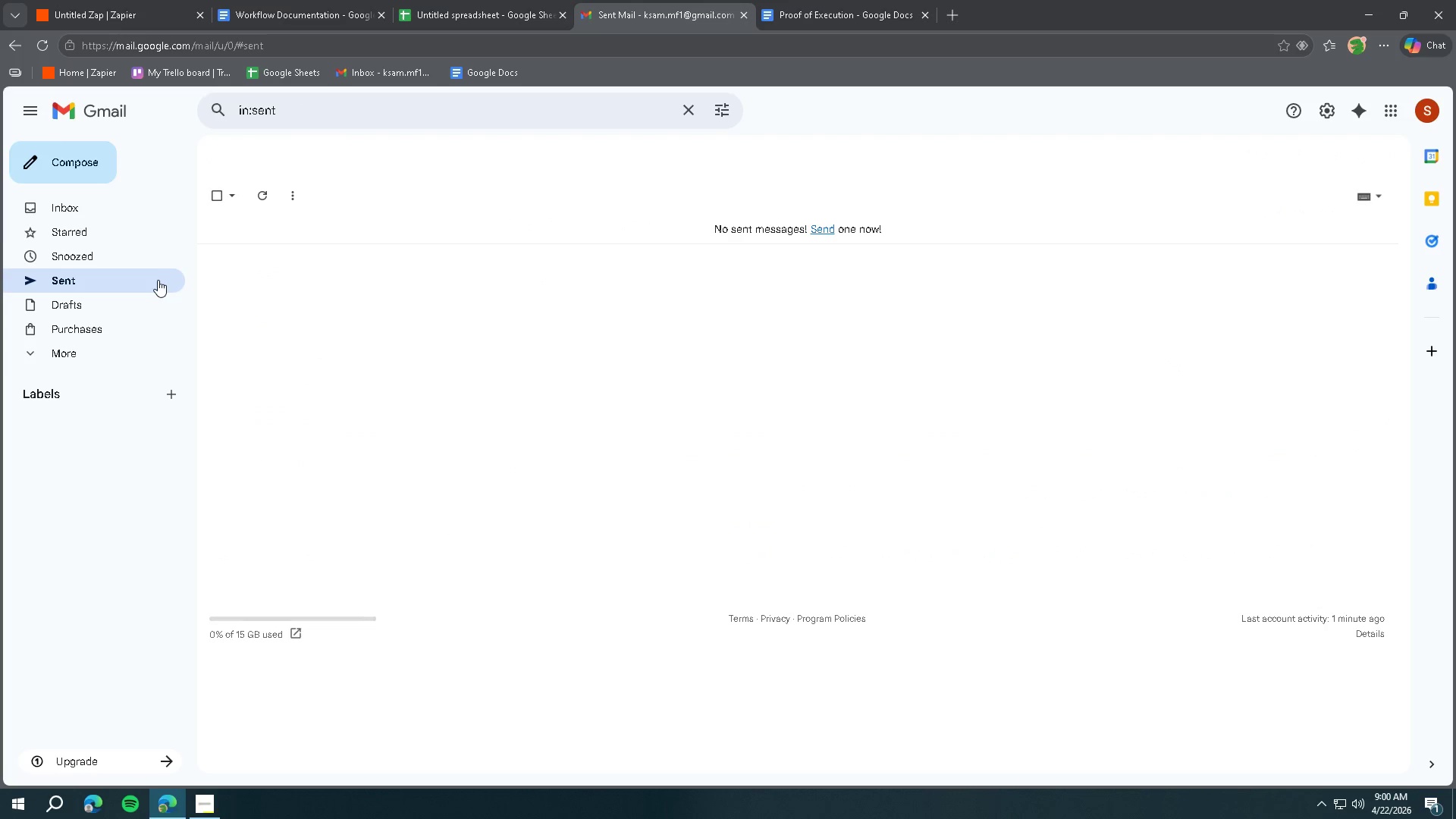 
left_click([135, 14])
 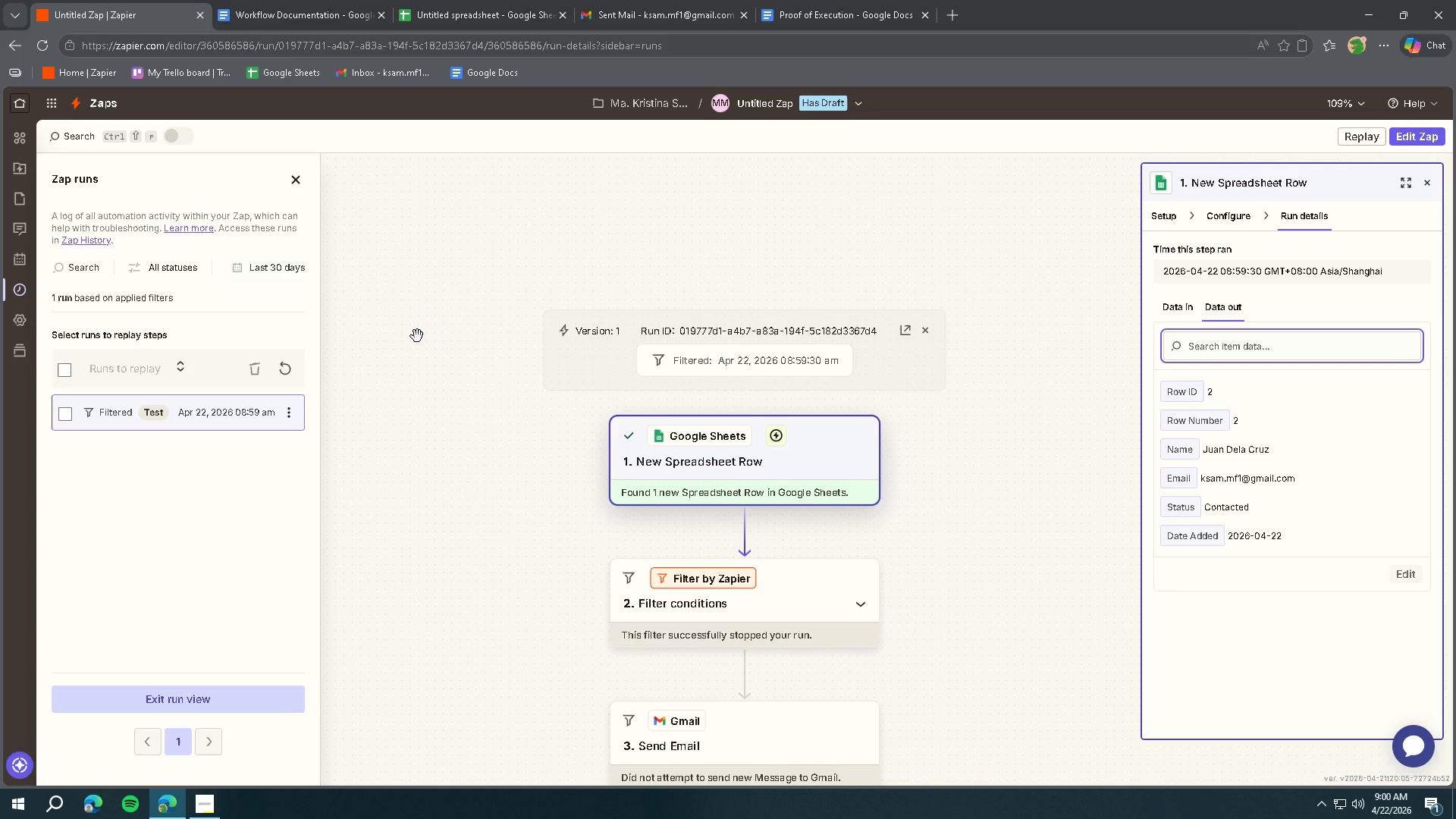 
wait(10.09)
 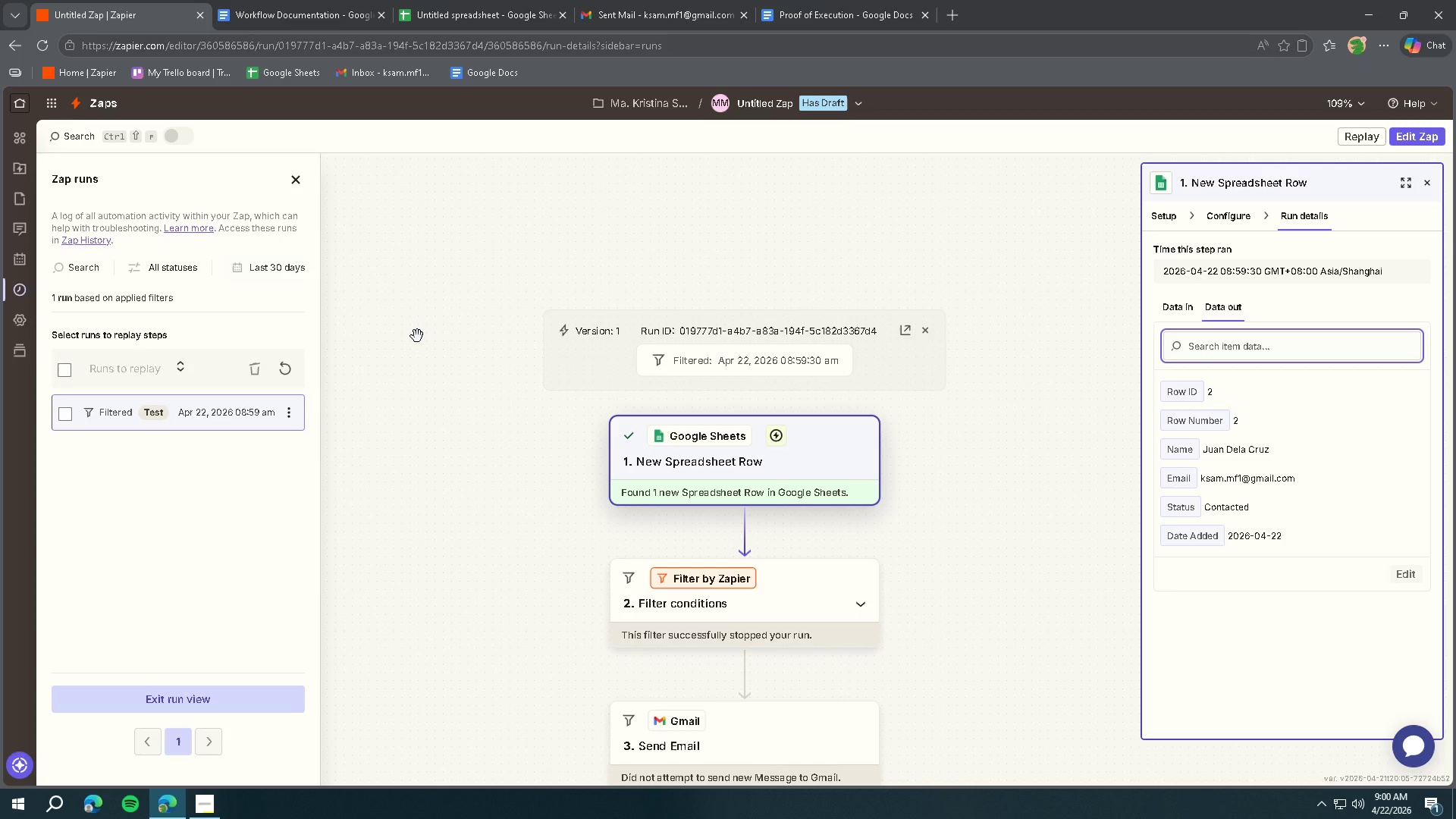 
scroll: coordinate [589, 535], scroll_direction: down, amount: 6.0
 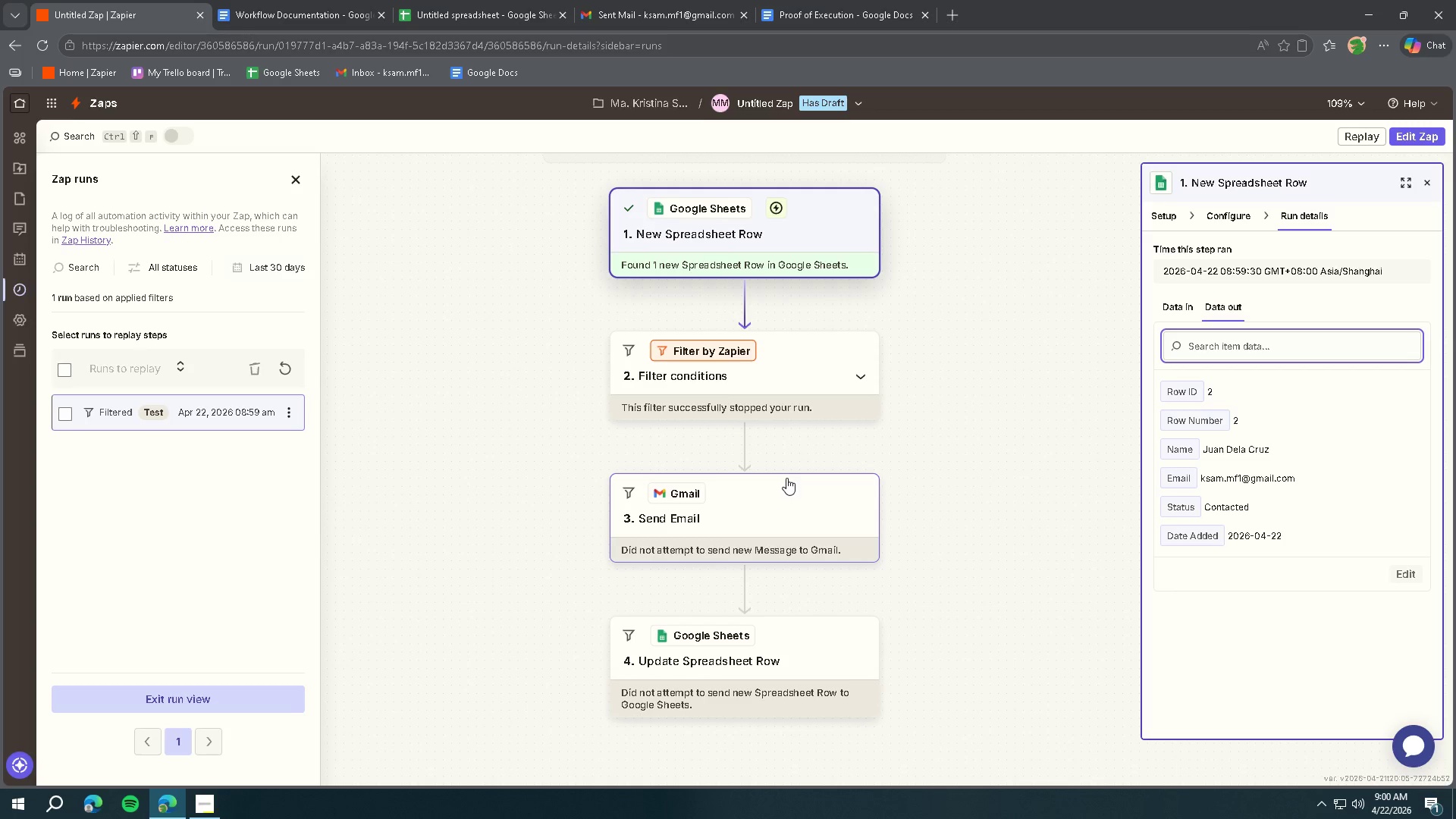 
left_click([807, 237])
 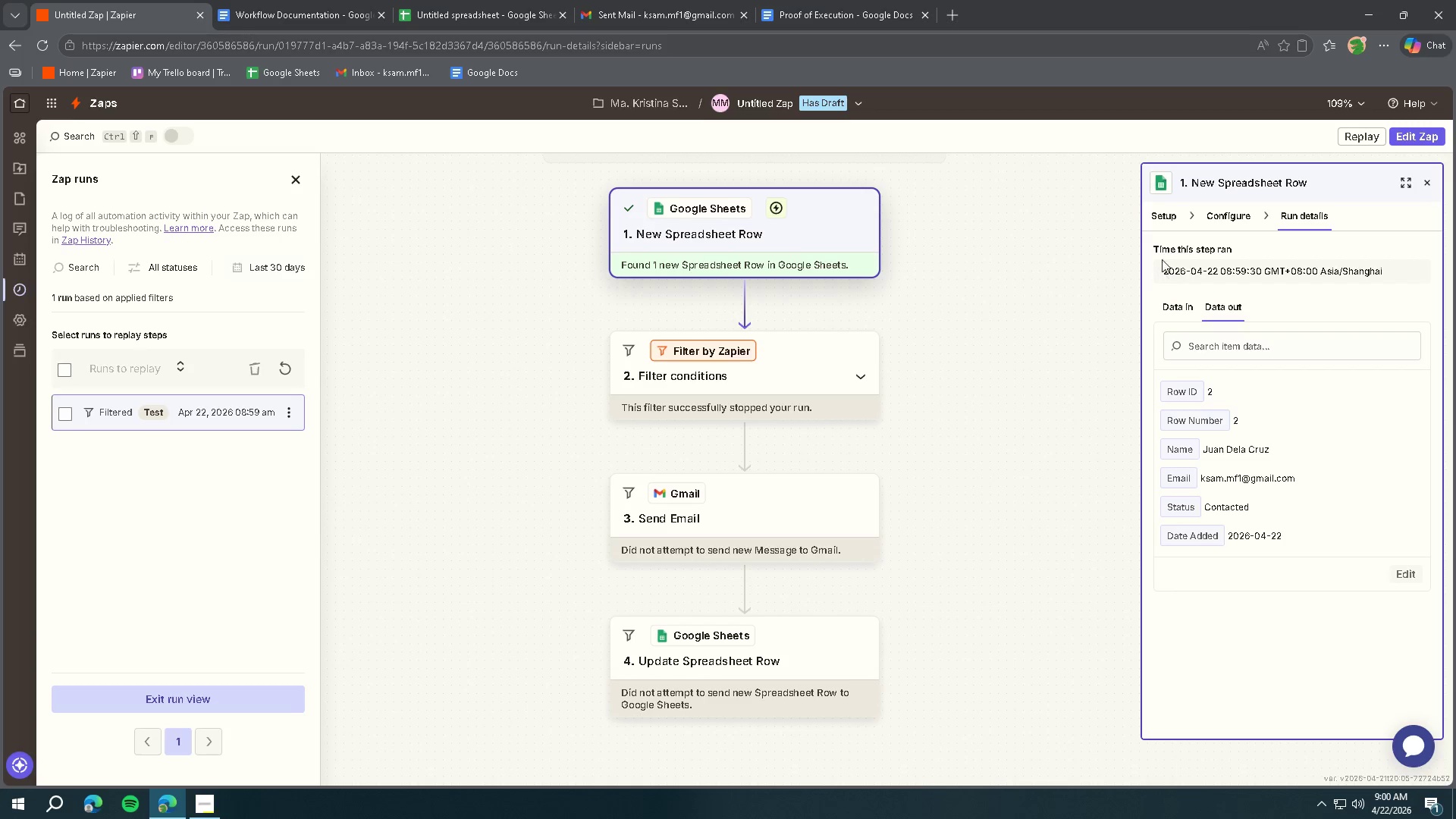 
left_click([1165, 216])
 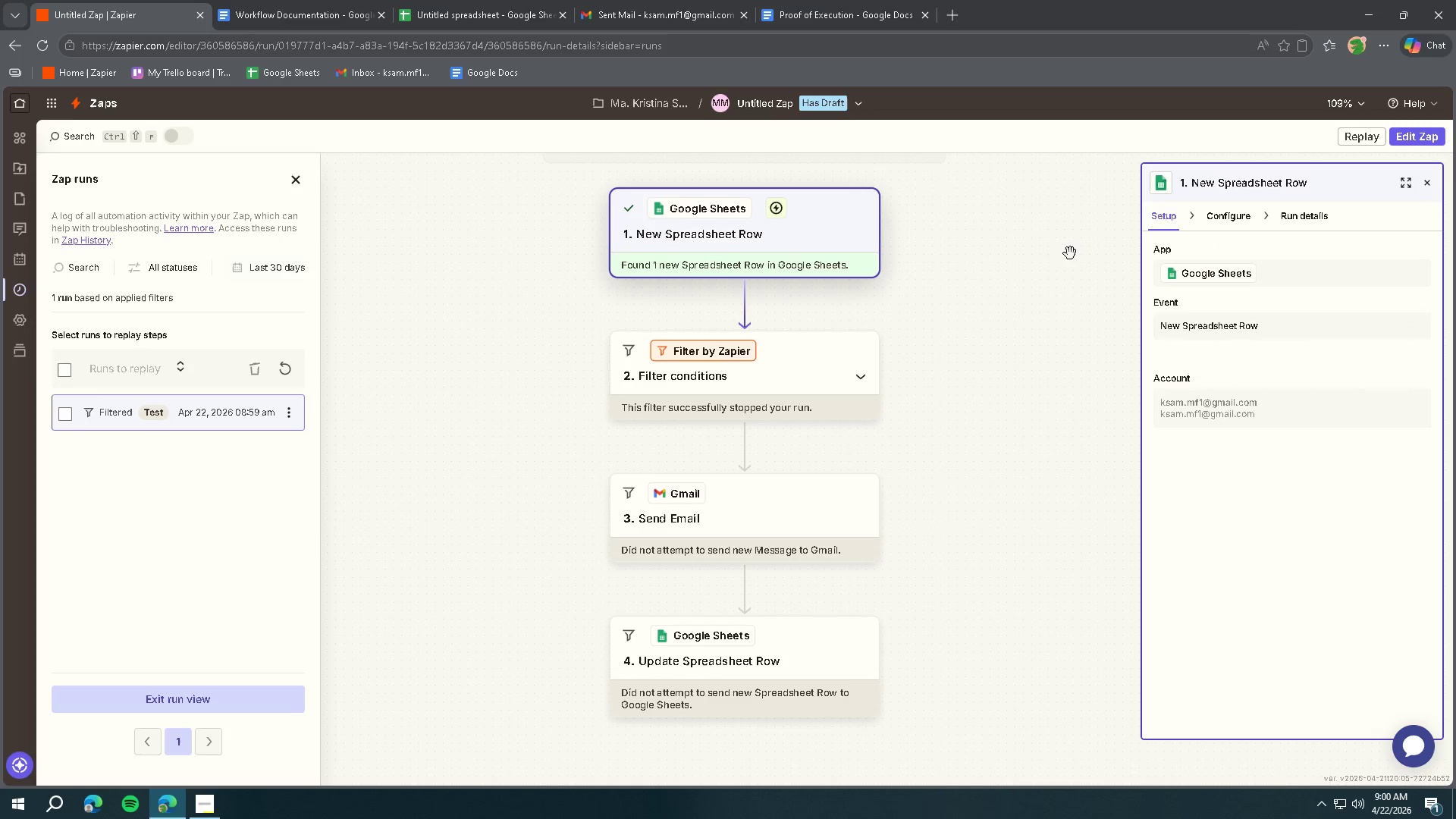 
wait(5.23)
 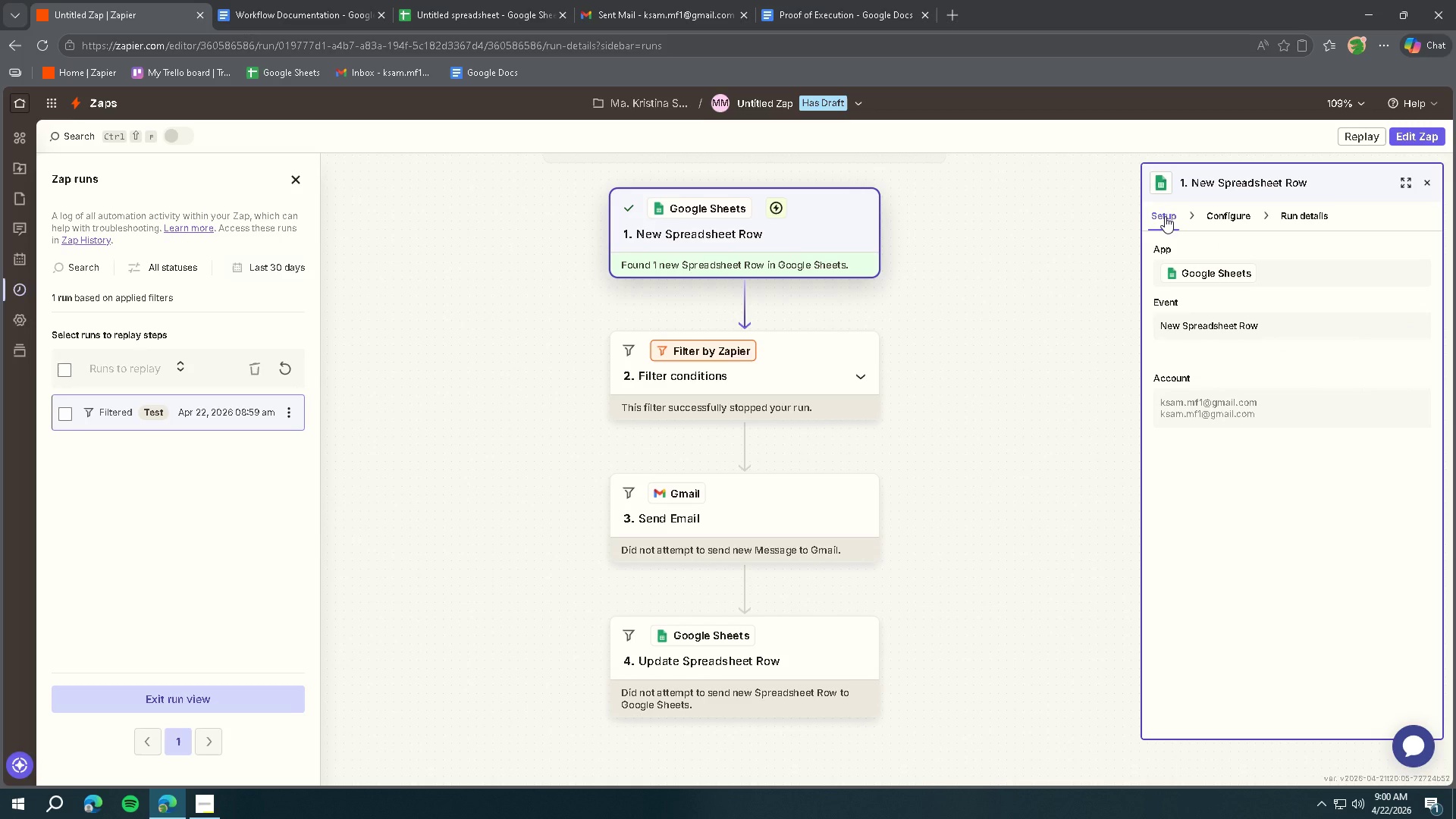 
left_click([297, 181])
 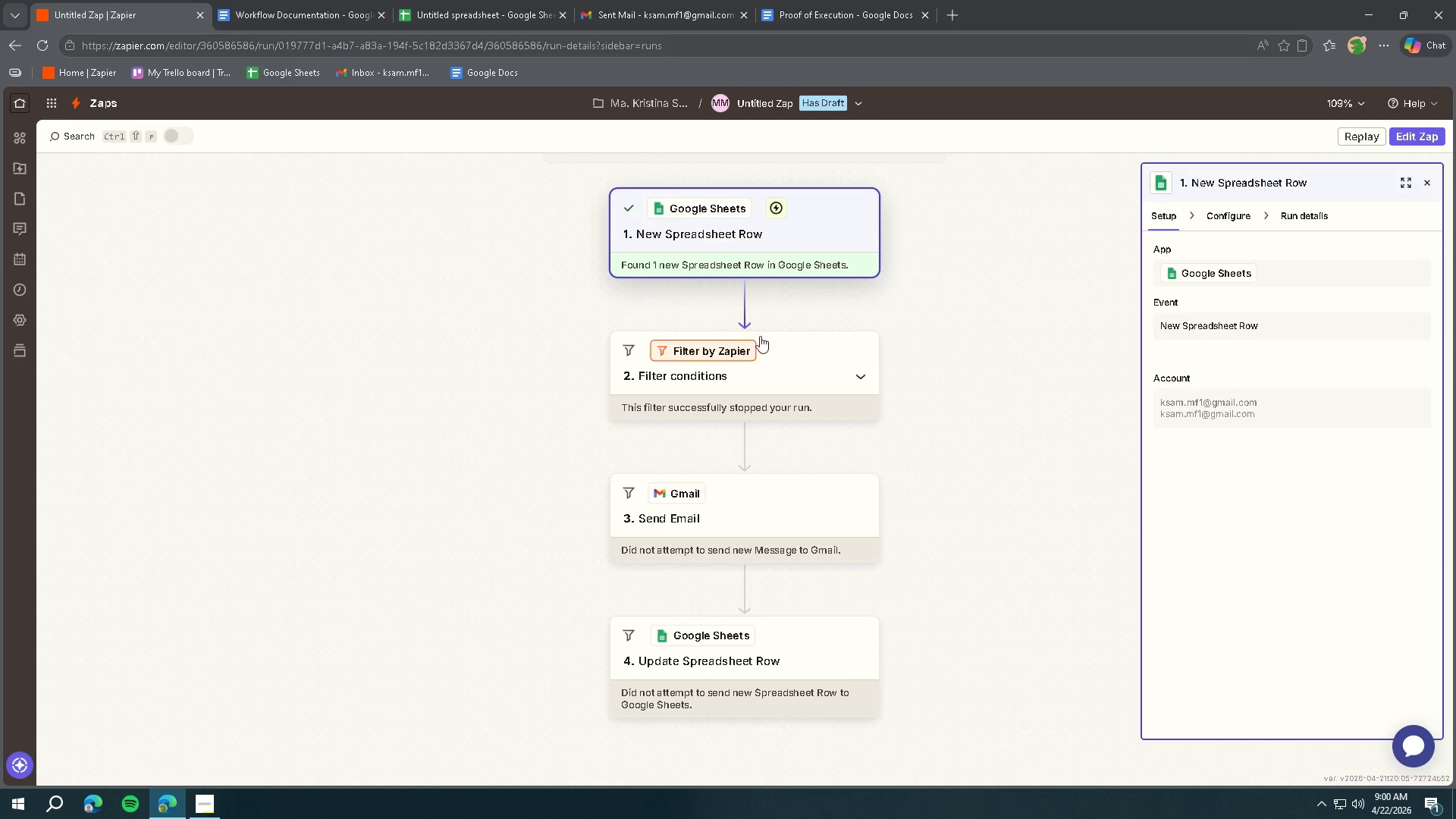 
left_click([774, 366])
 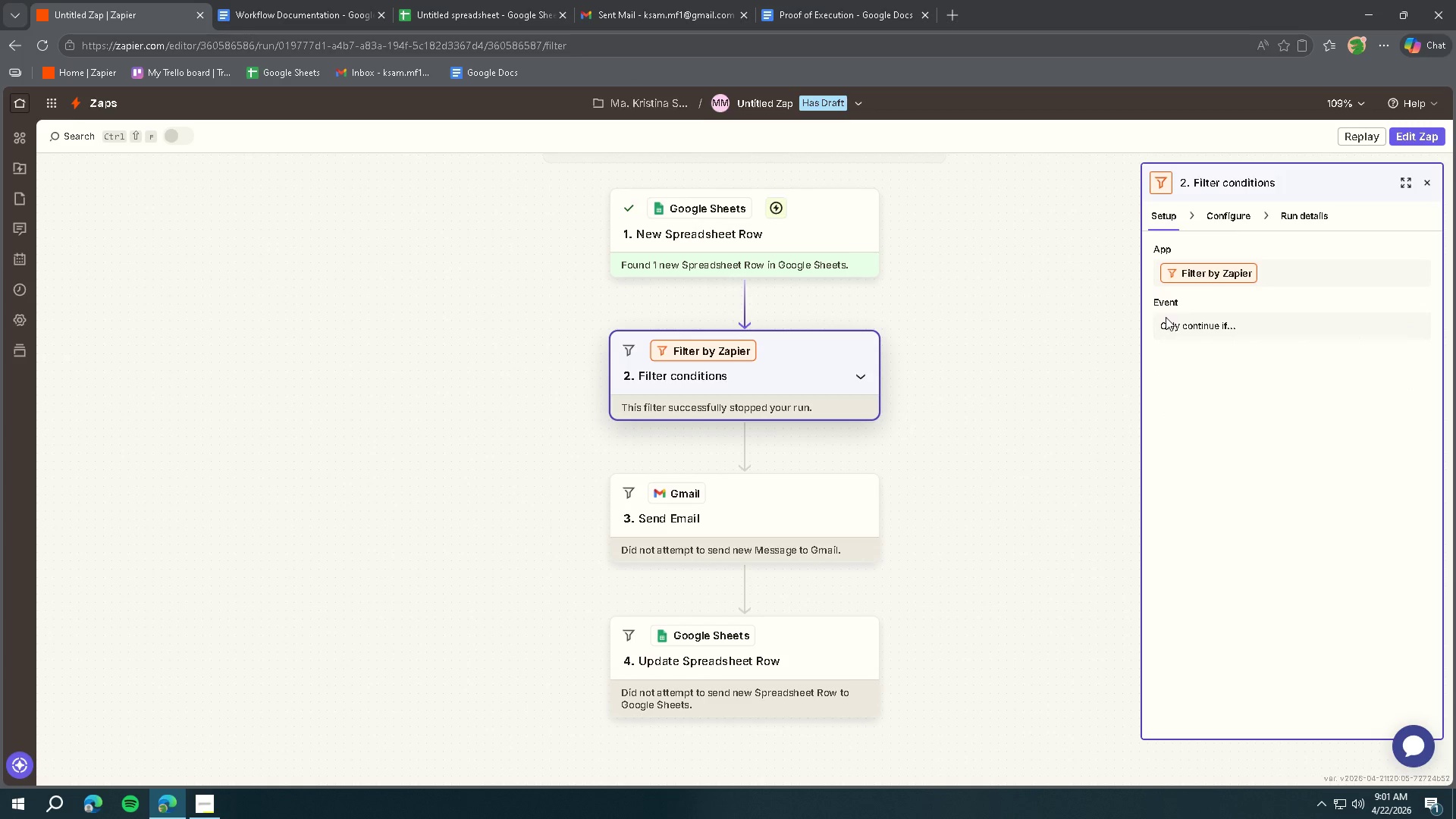 
left_click([1238, 214])
 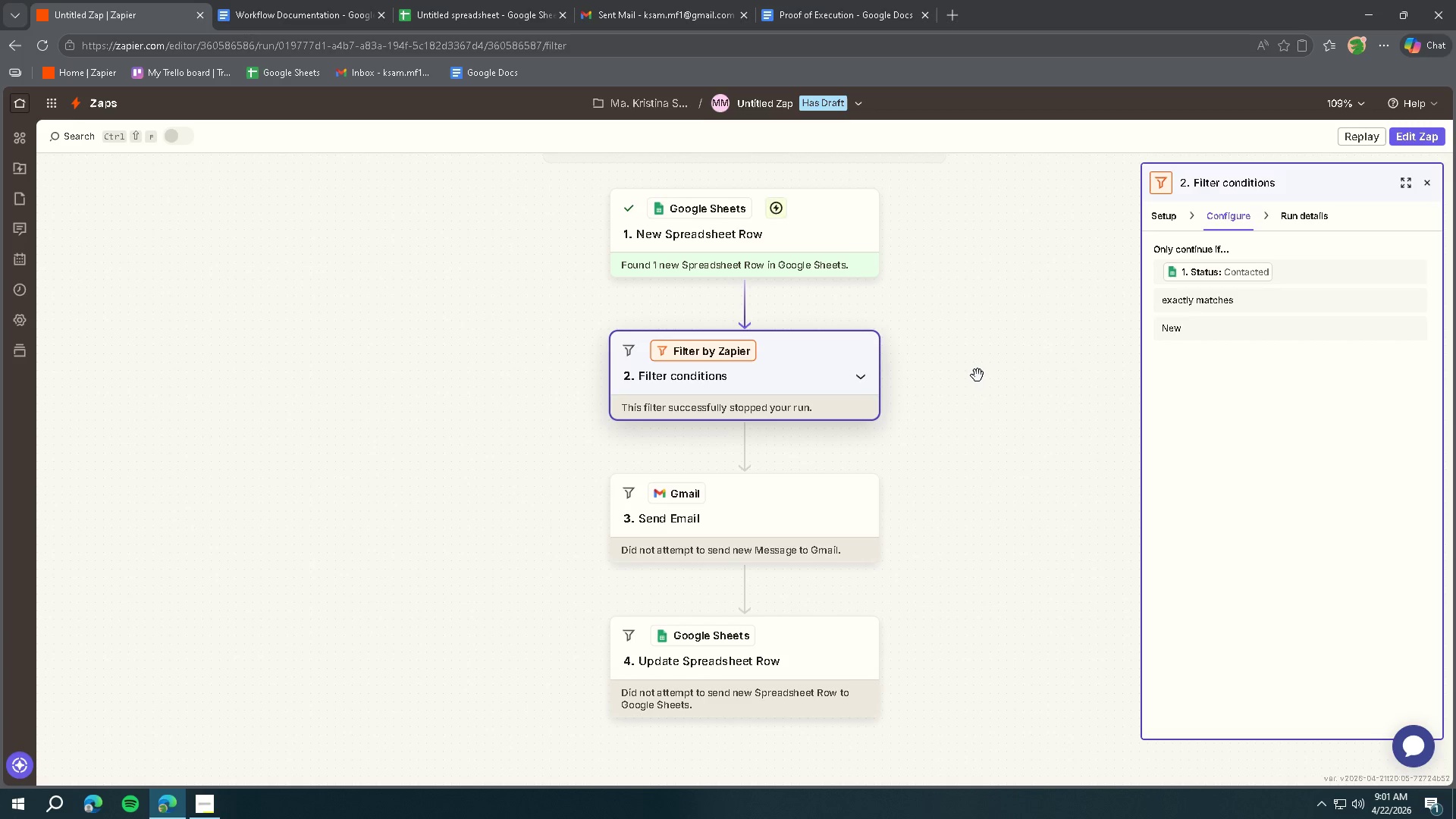 
wait(9.09)
 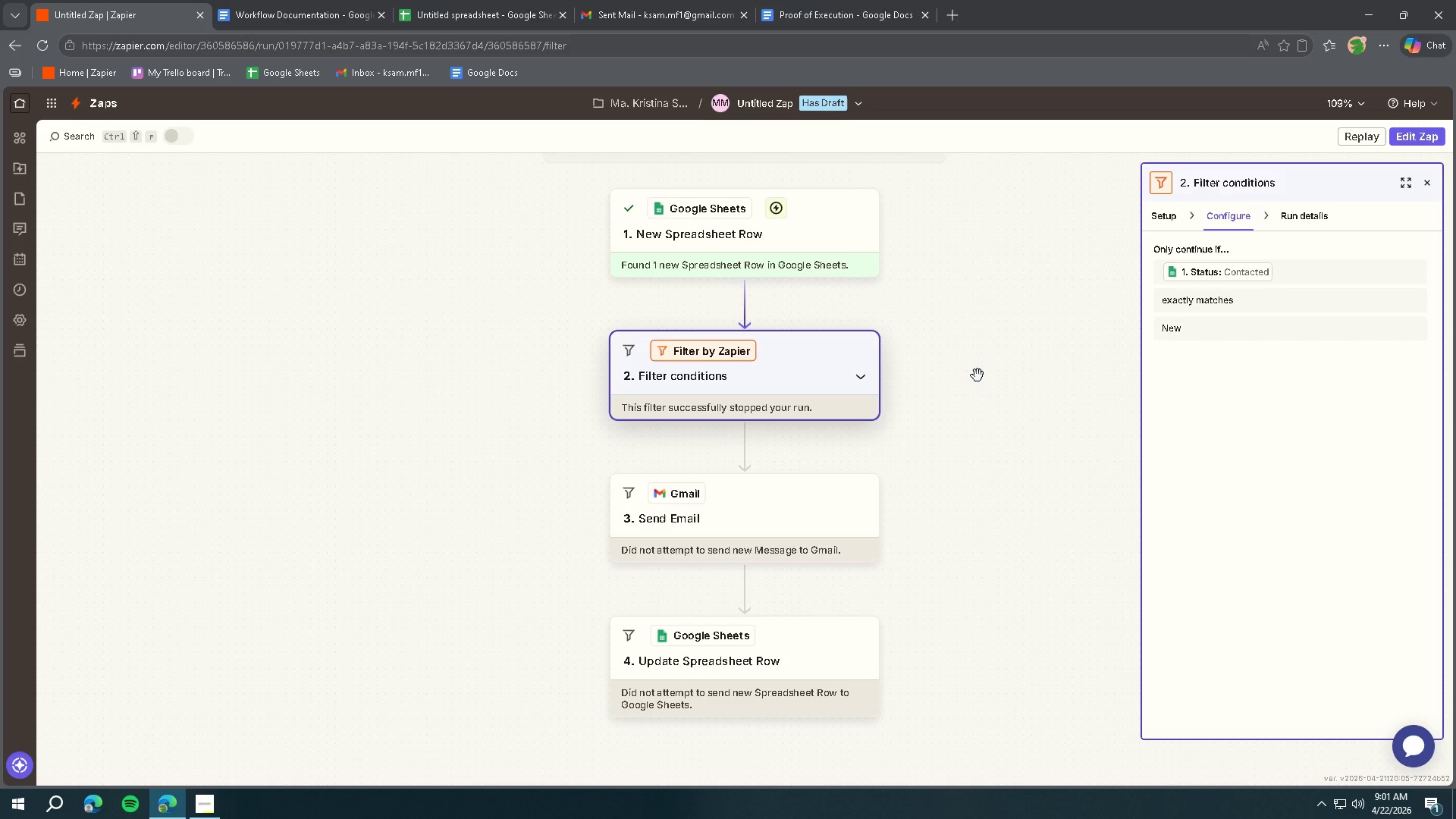 
left_click([1409, 142])
 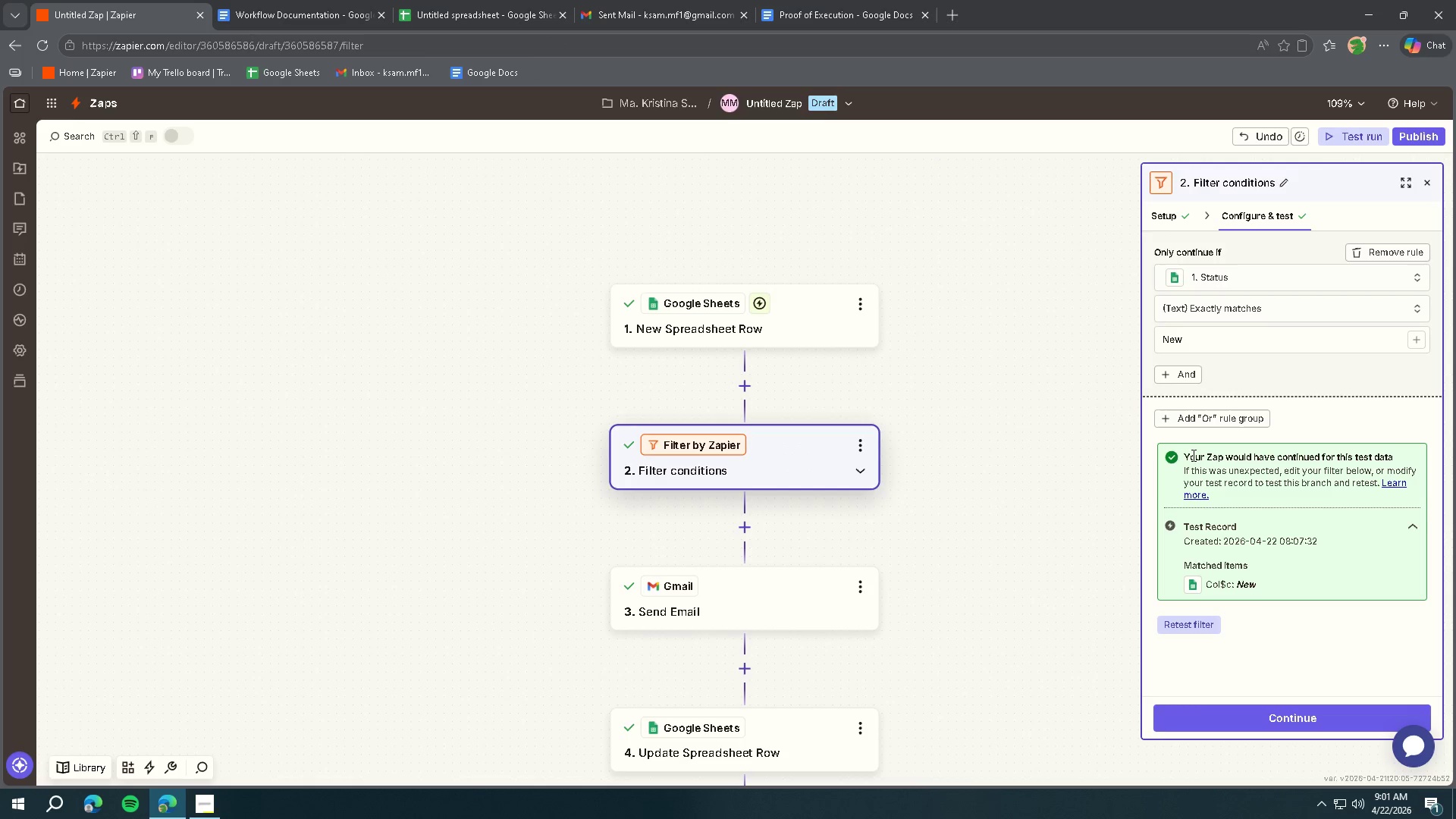 
left_click([1262, 718])
 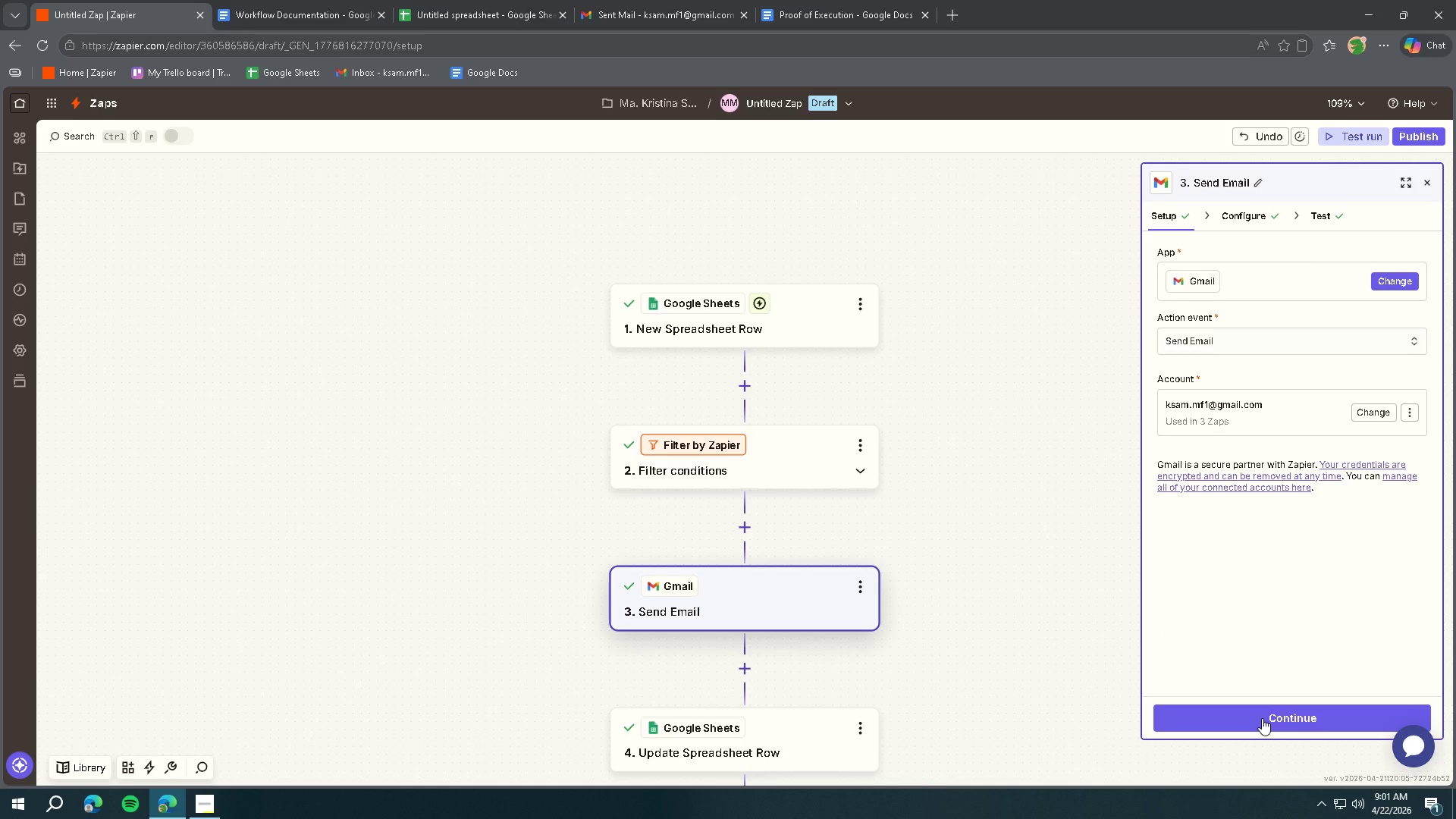 
left_click([1262, 718])
 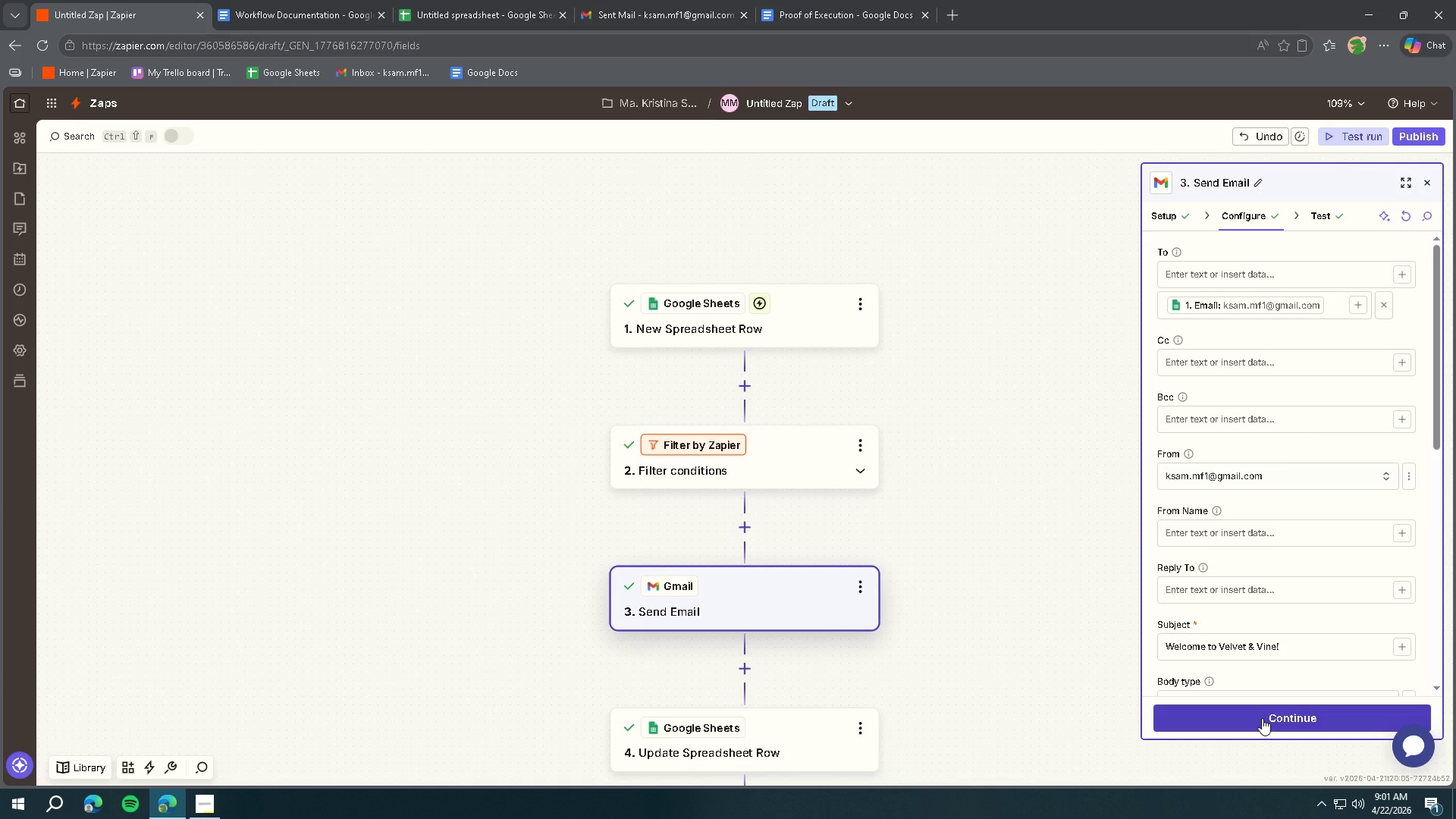 
left_click([1262, 718])
 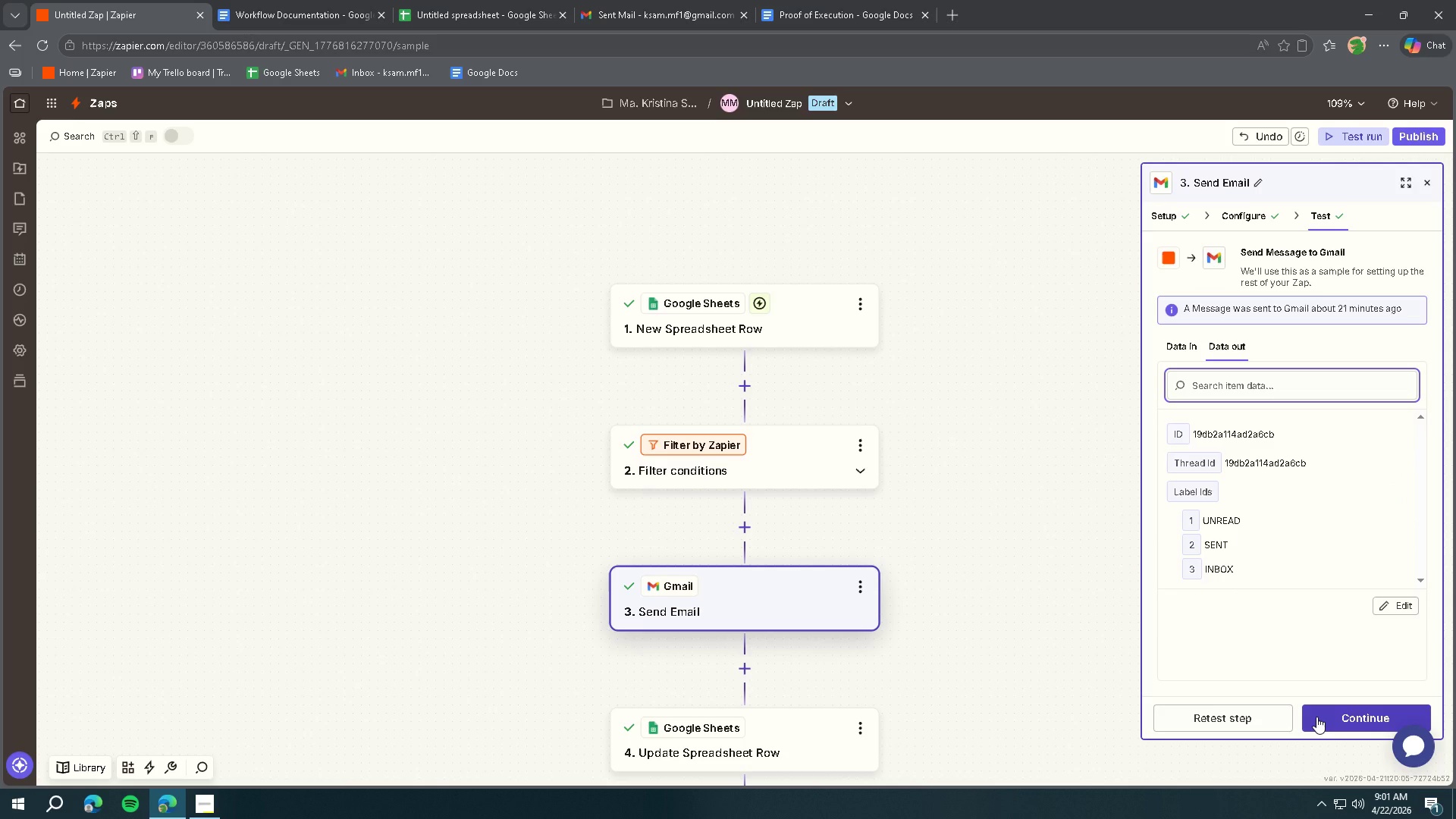 
left_click([1316, 717])
 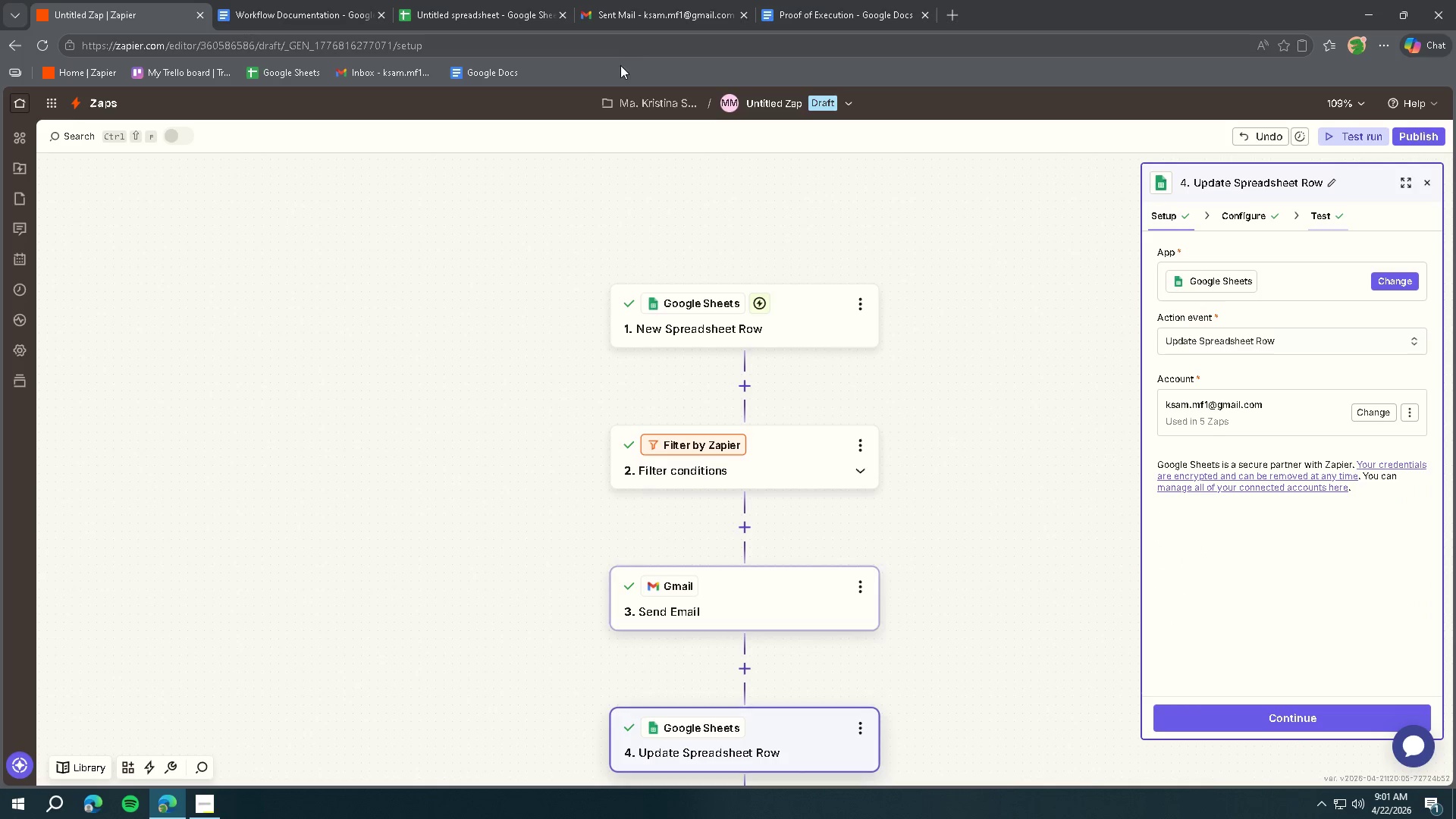 
left_click([654, 28])
 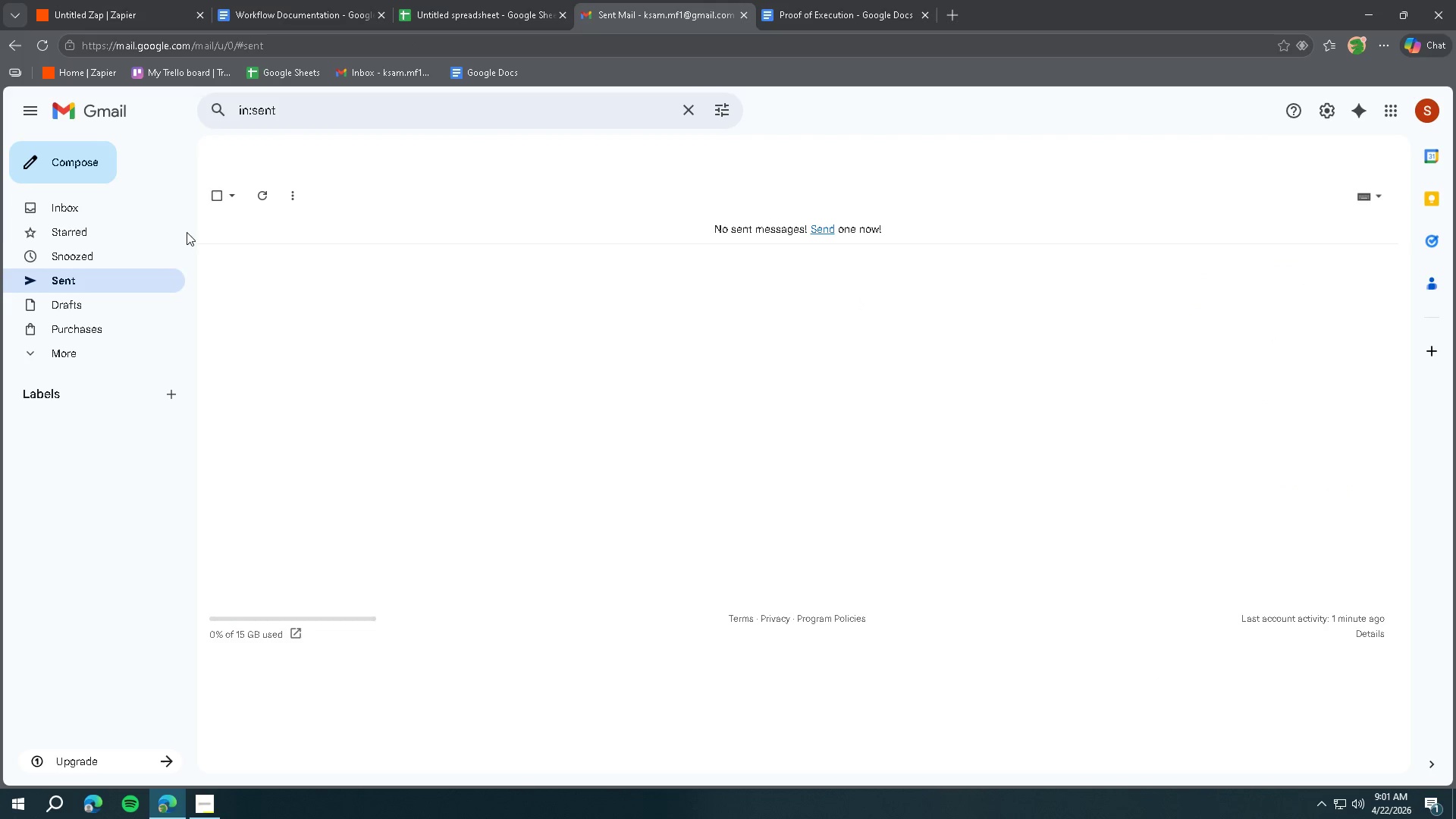 
left_click([67, 303])
 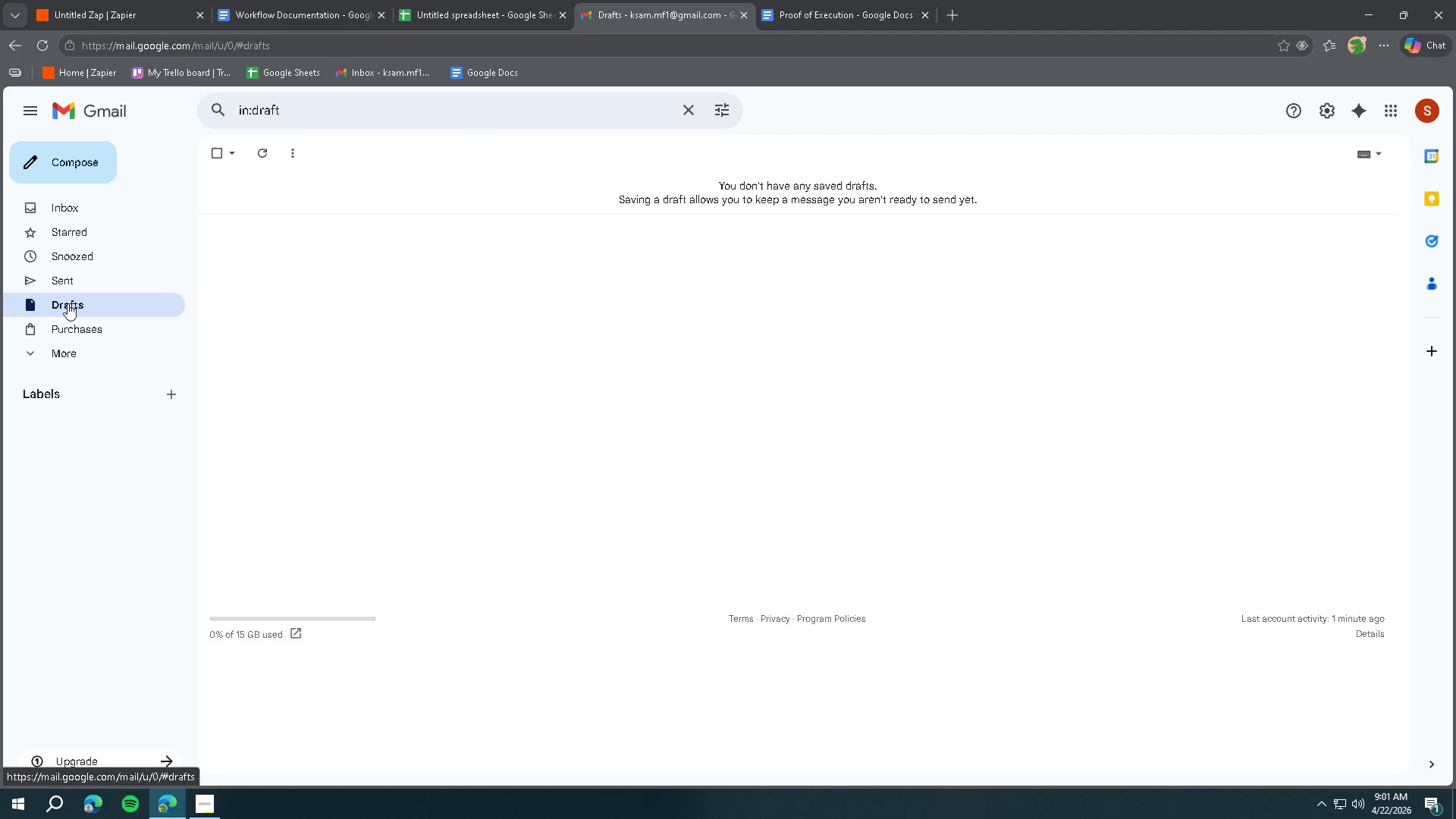 
left_click([81, 279])
 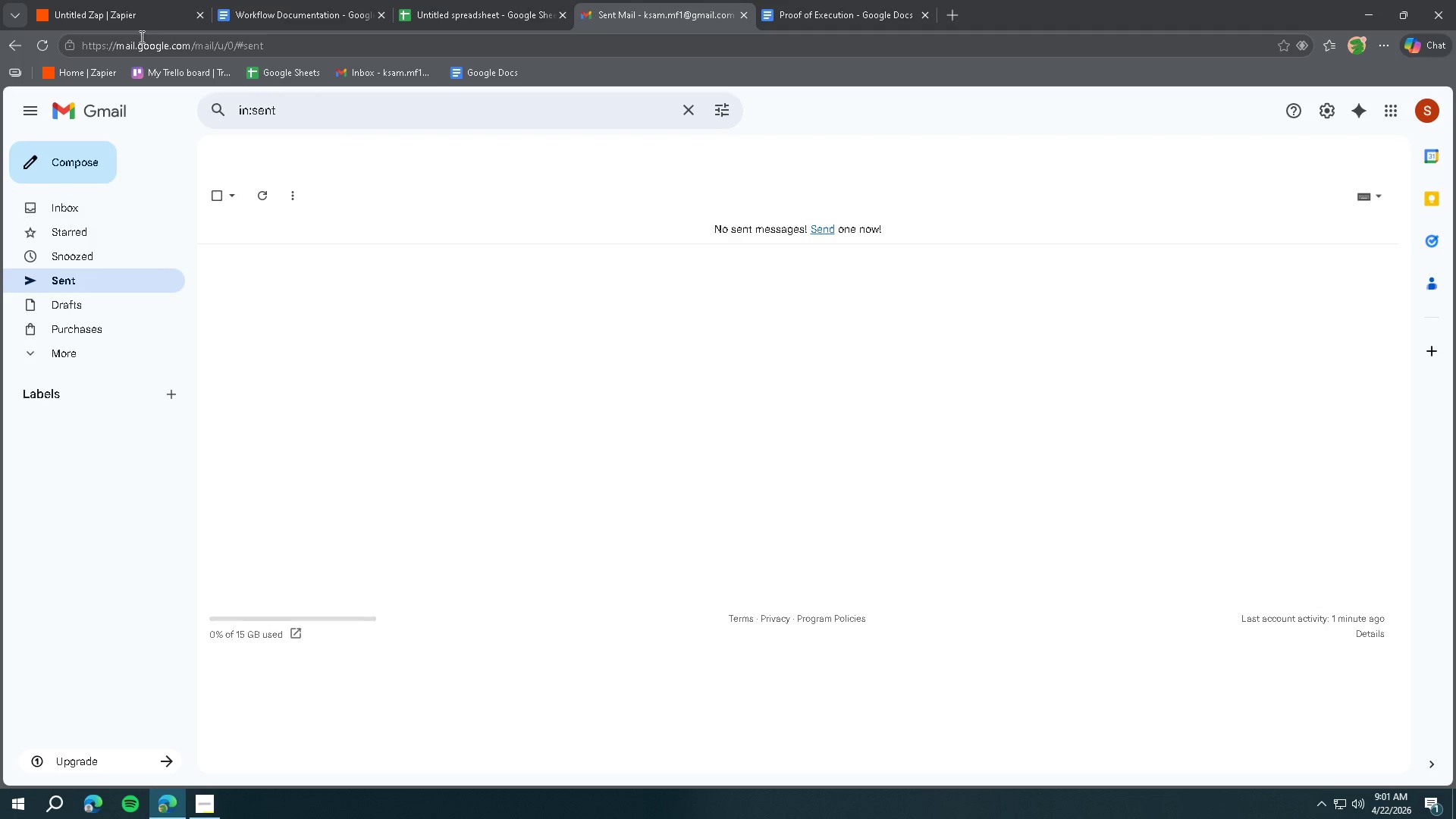 
left_click([118, 17])
 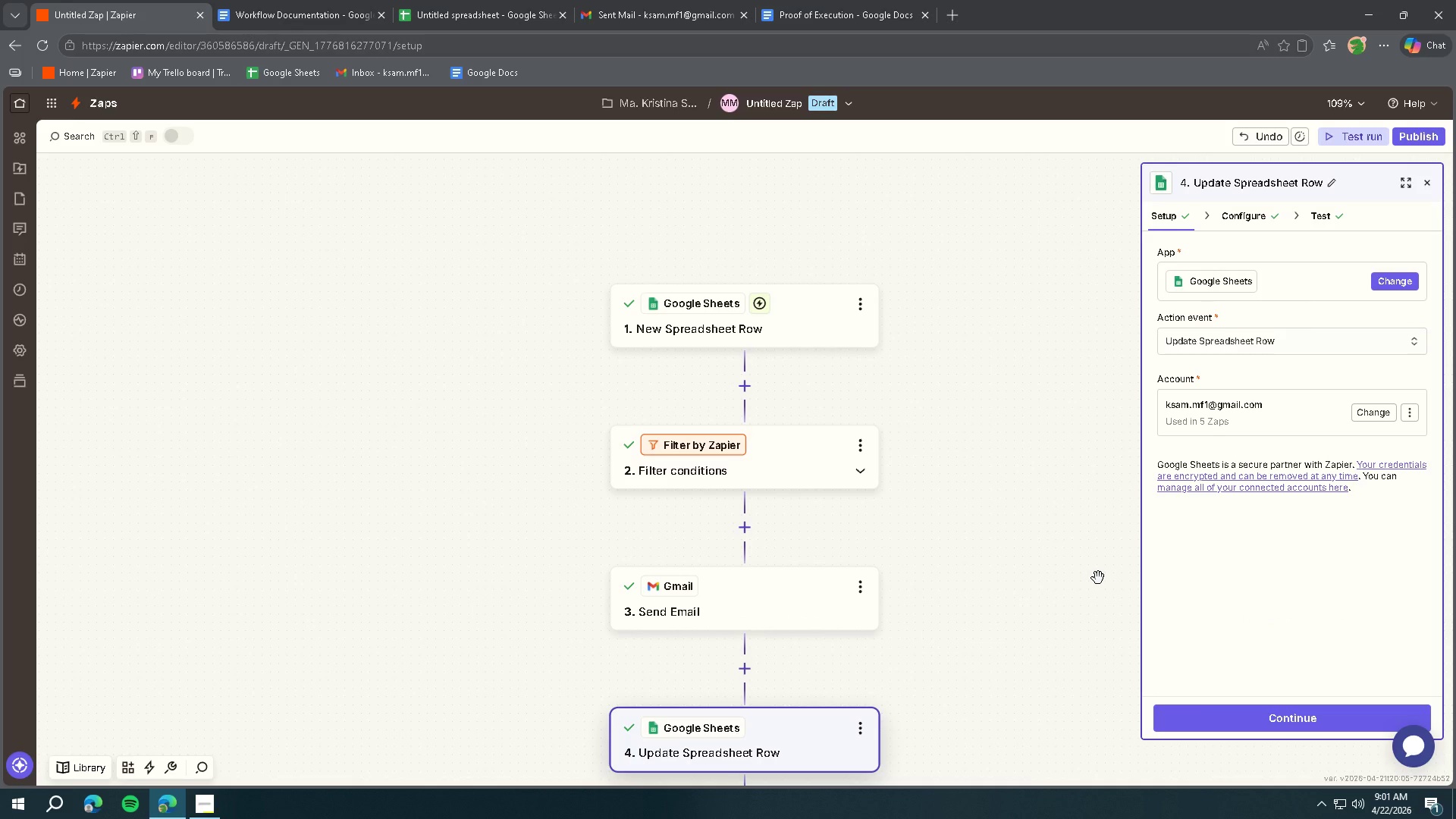 
wait(9.52)
 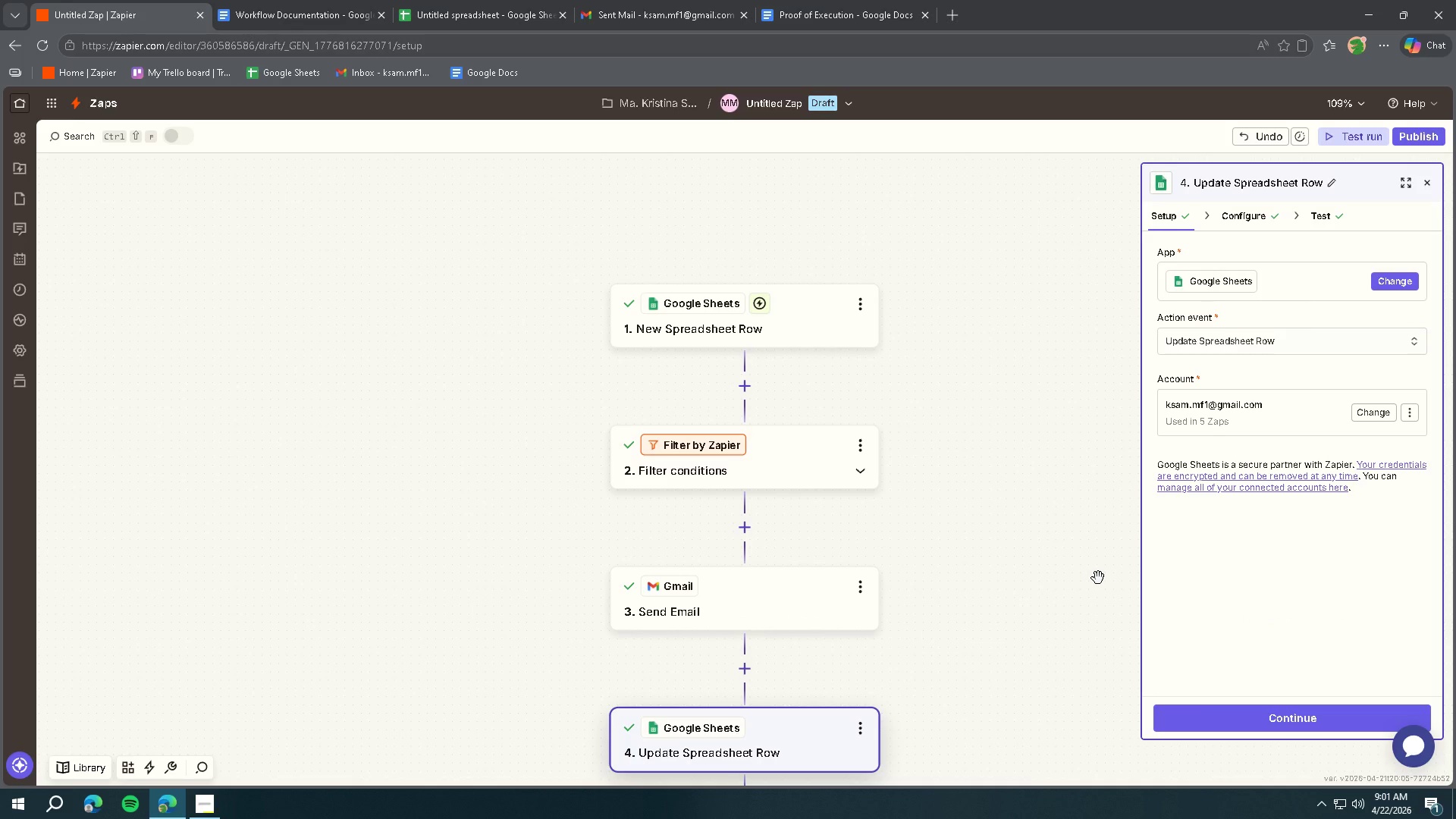 
left_click([1261, 735])
 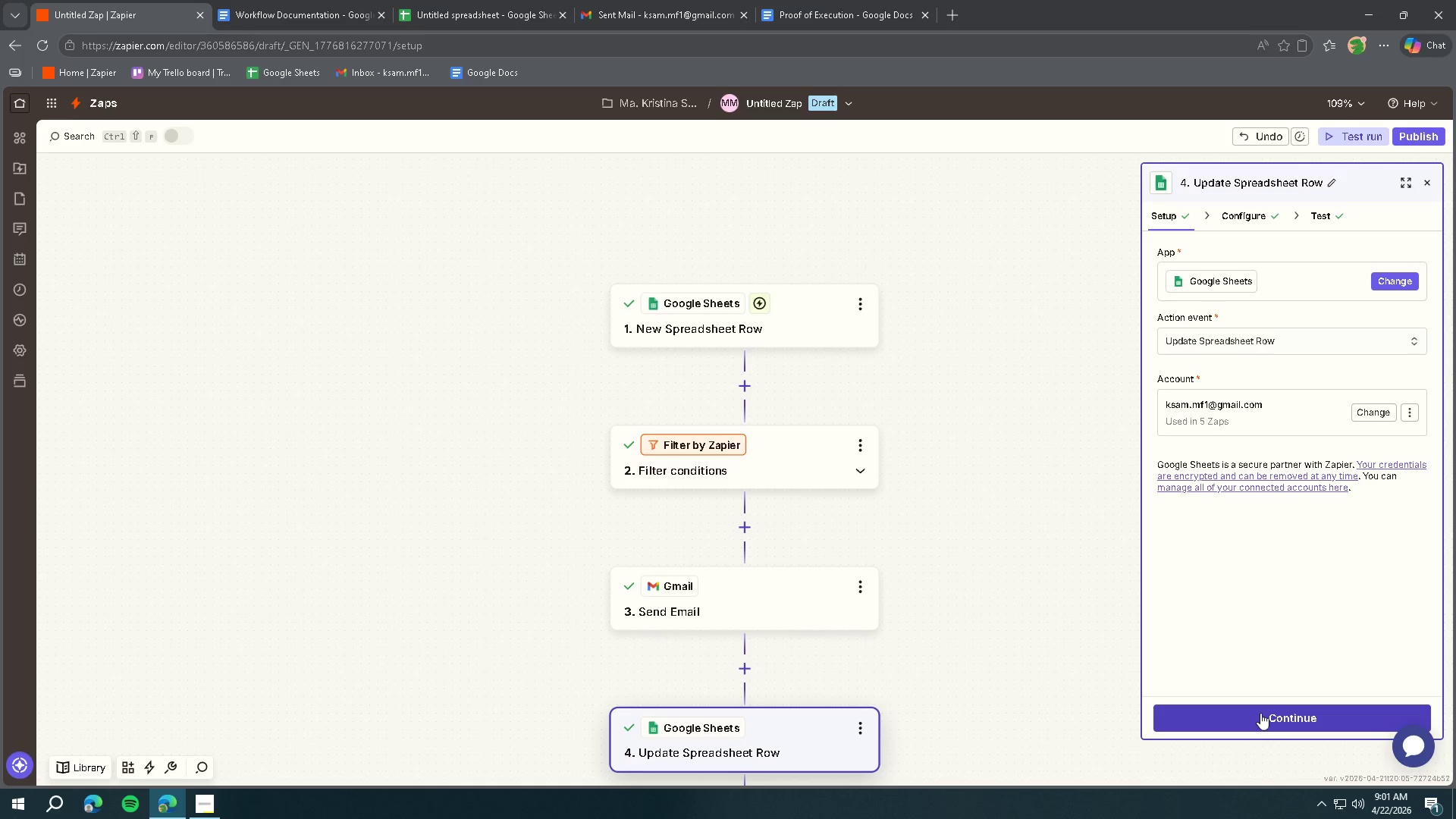 
left_click([1260, 711])
 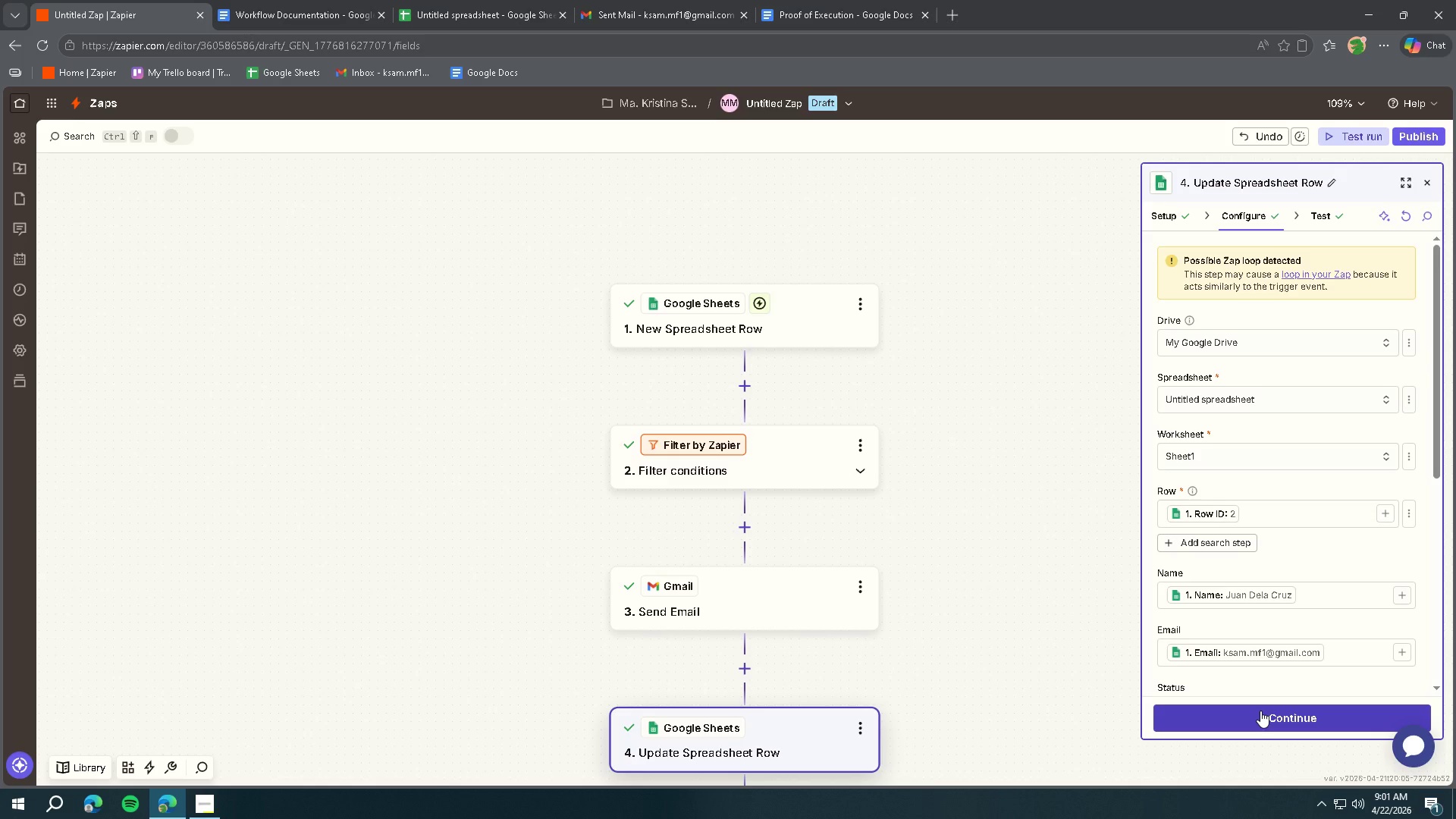 
left_click([1260, 711])
 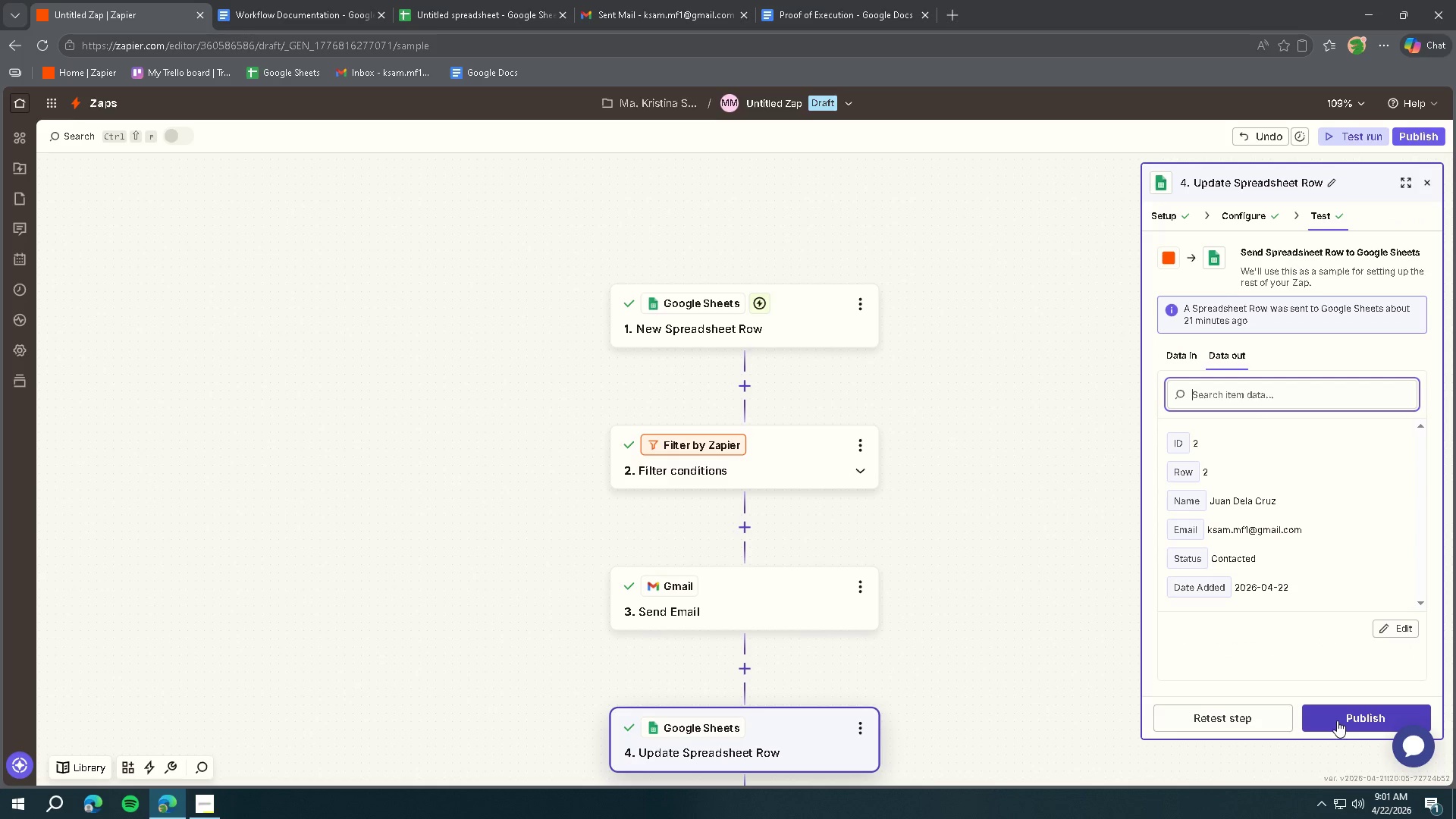 
wait(6.28)
 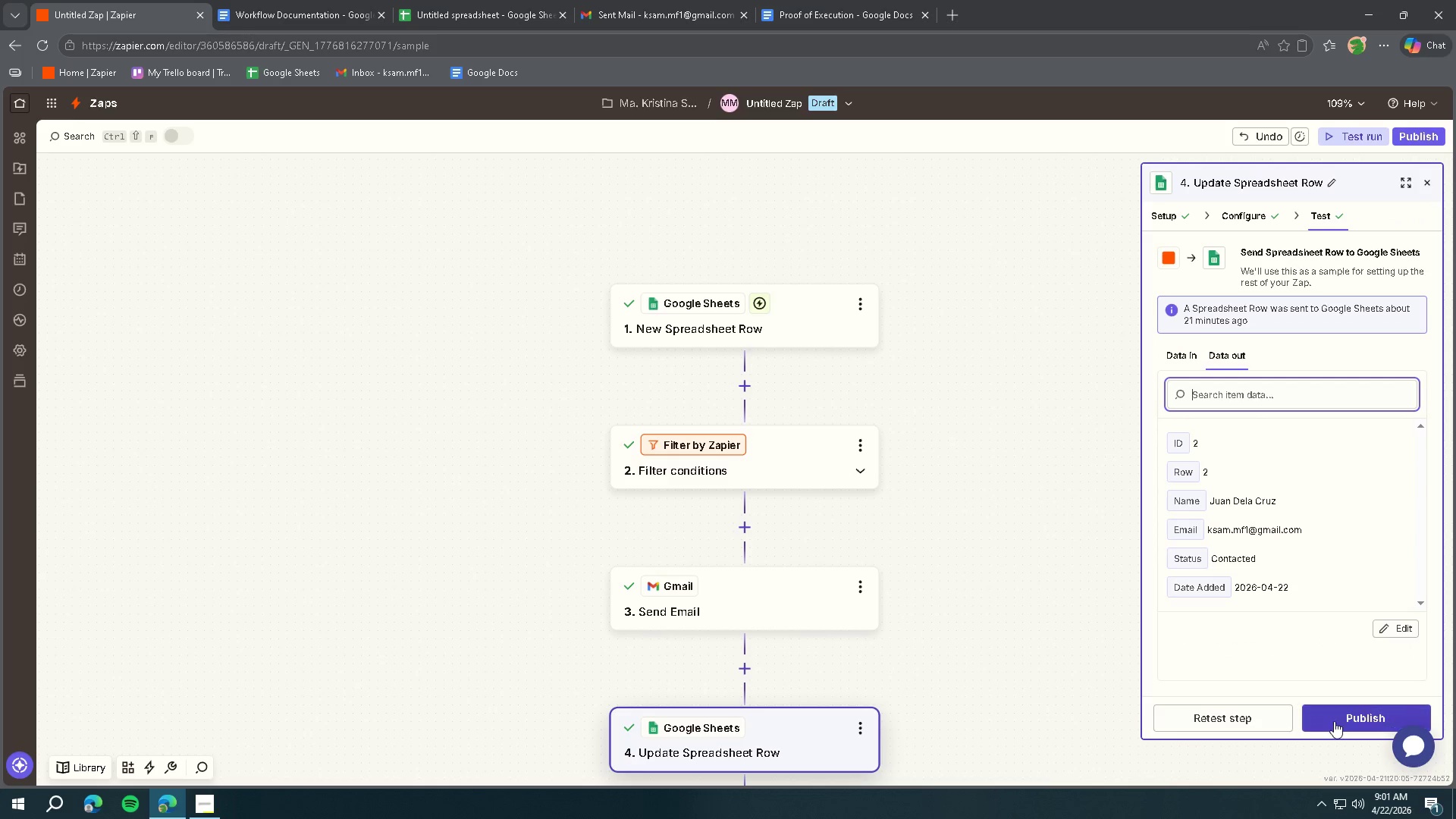 
left_click([1337, 720])
 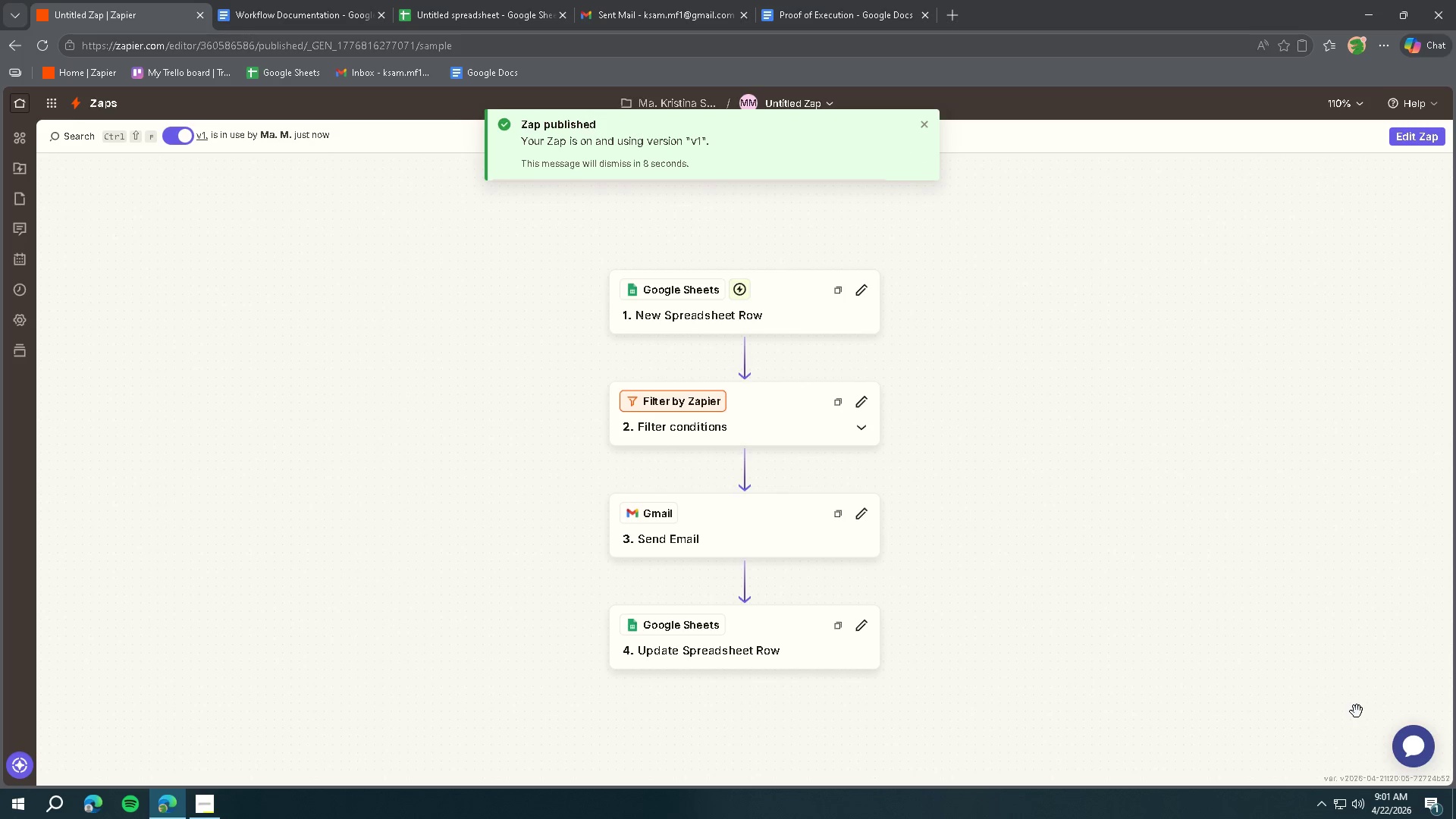 
wait(11.64)
 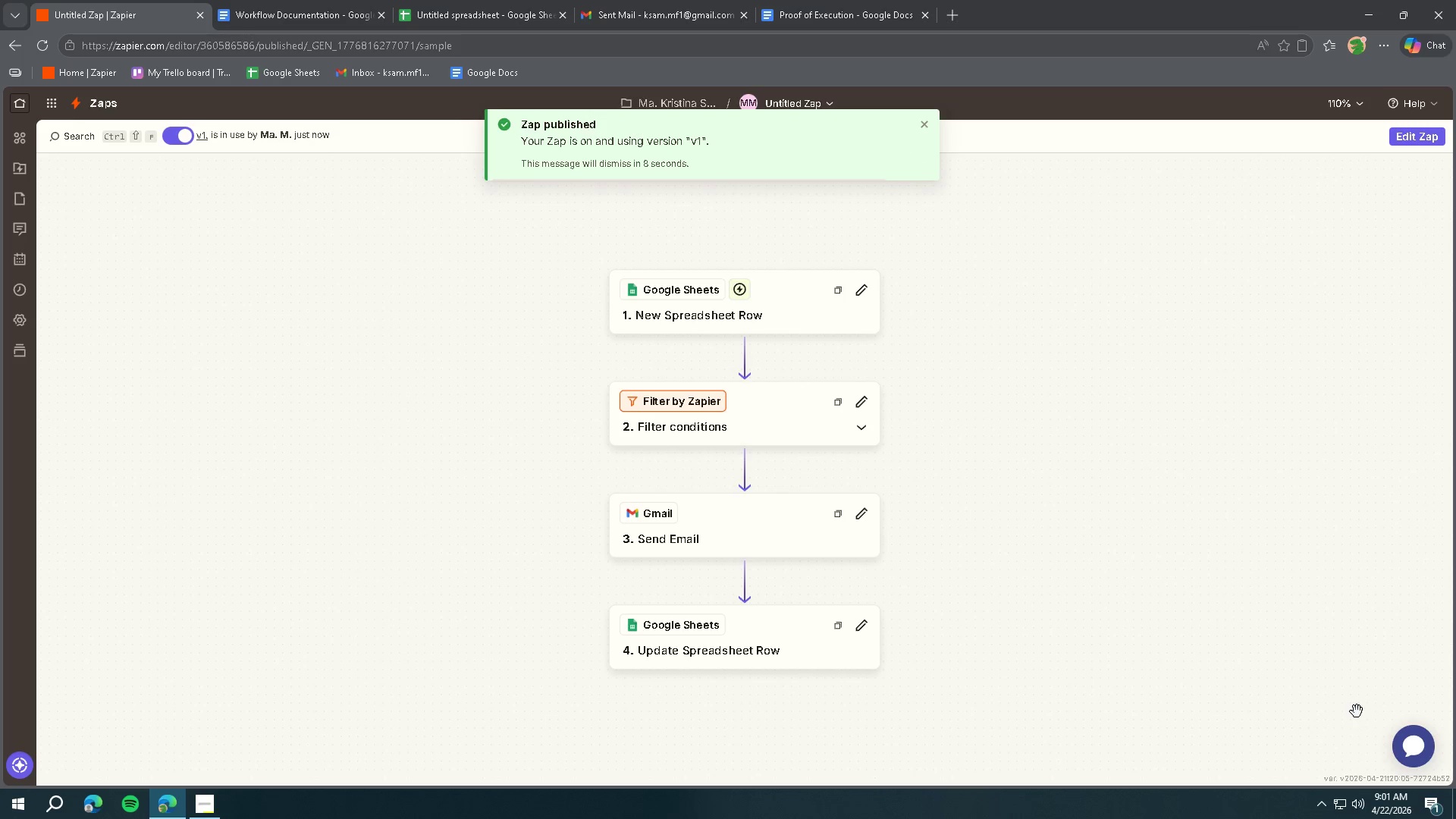 
left_click([612, 21])
 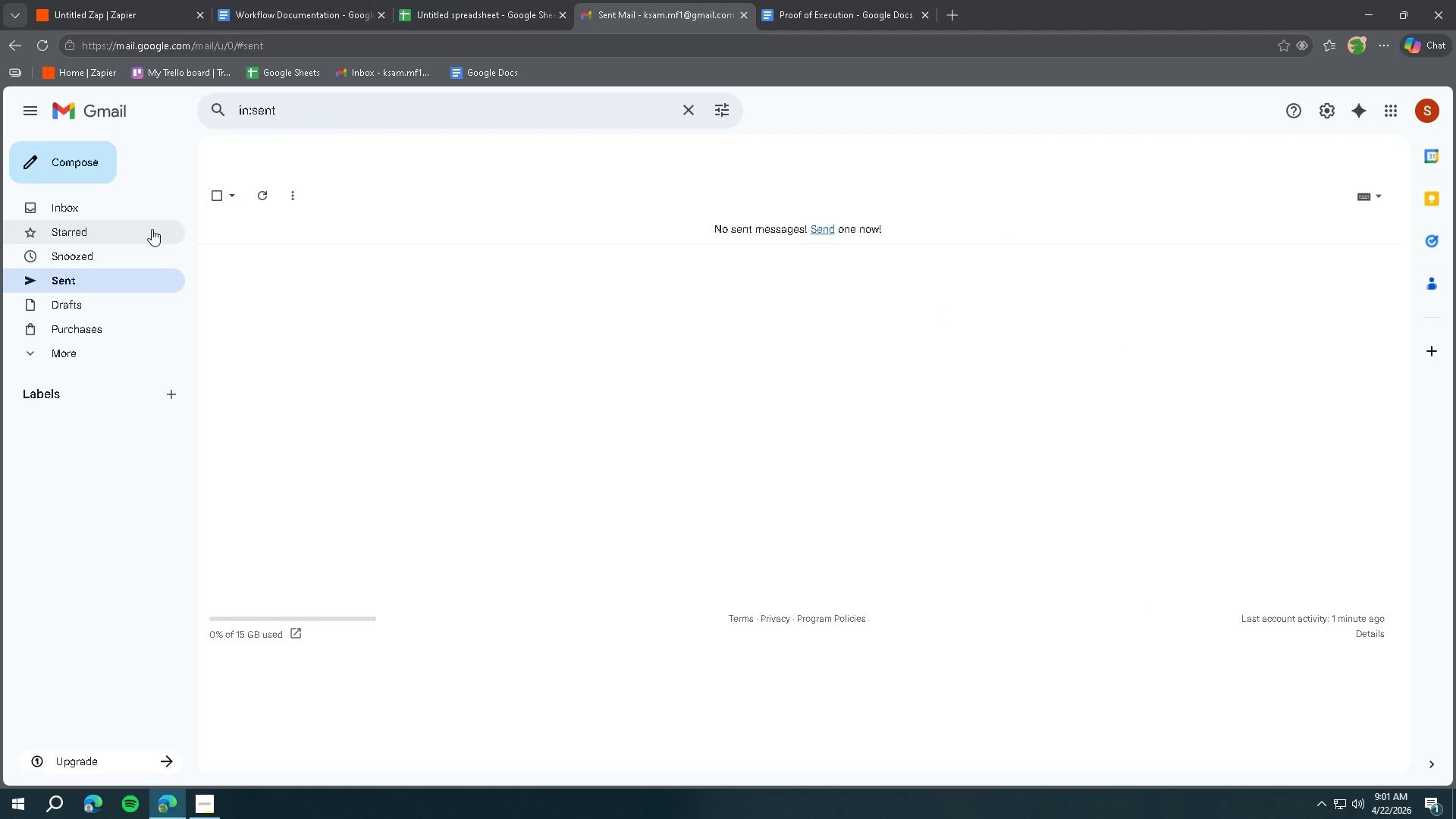 
left_click([98, 209])
 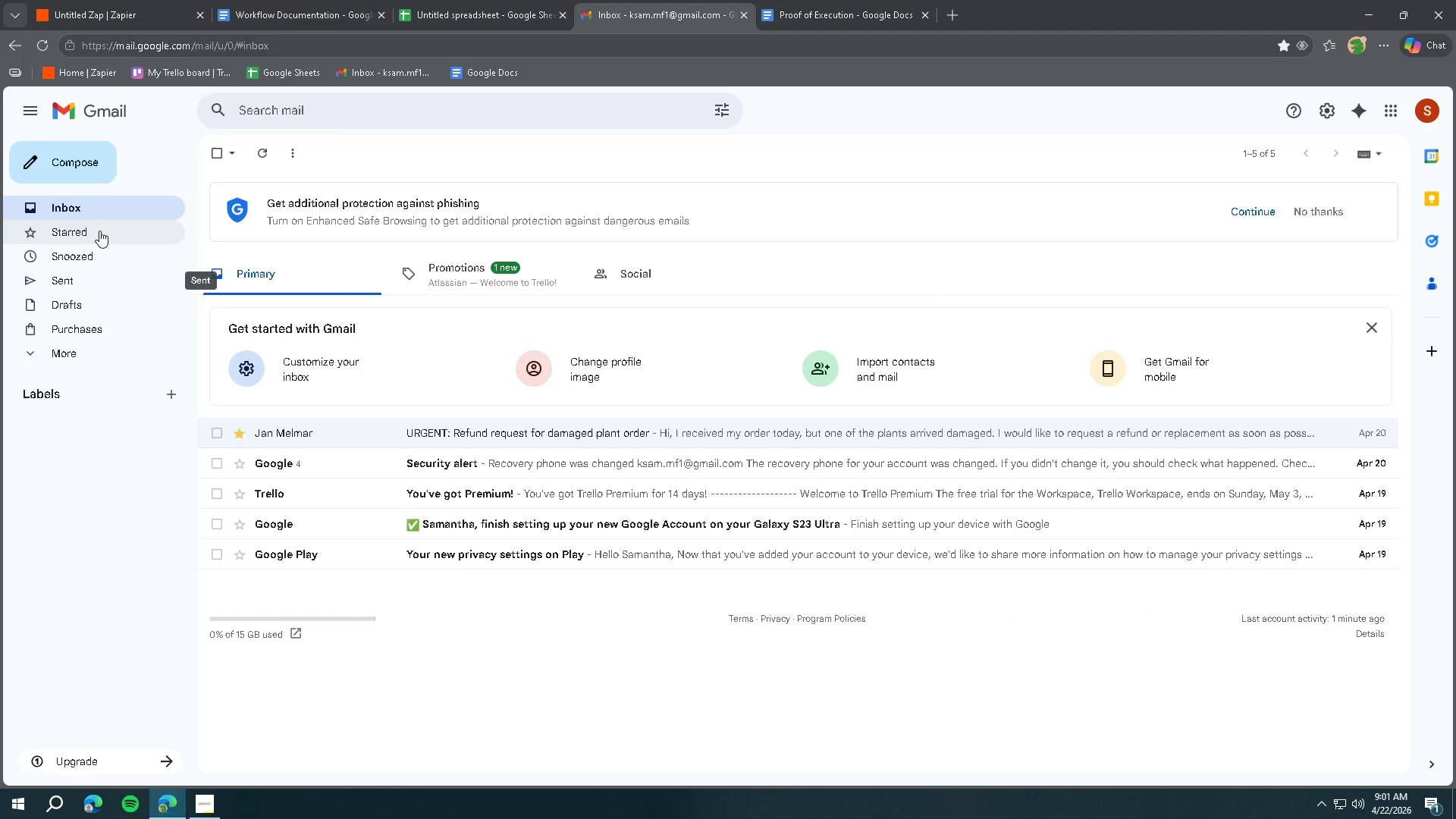 
left_click([101, 111])
 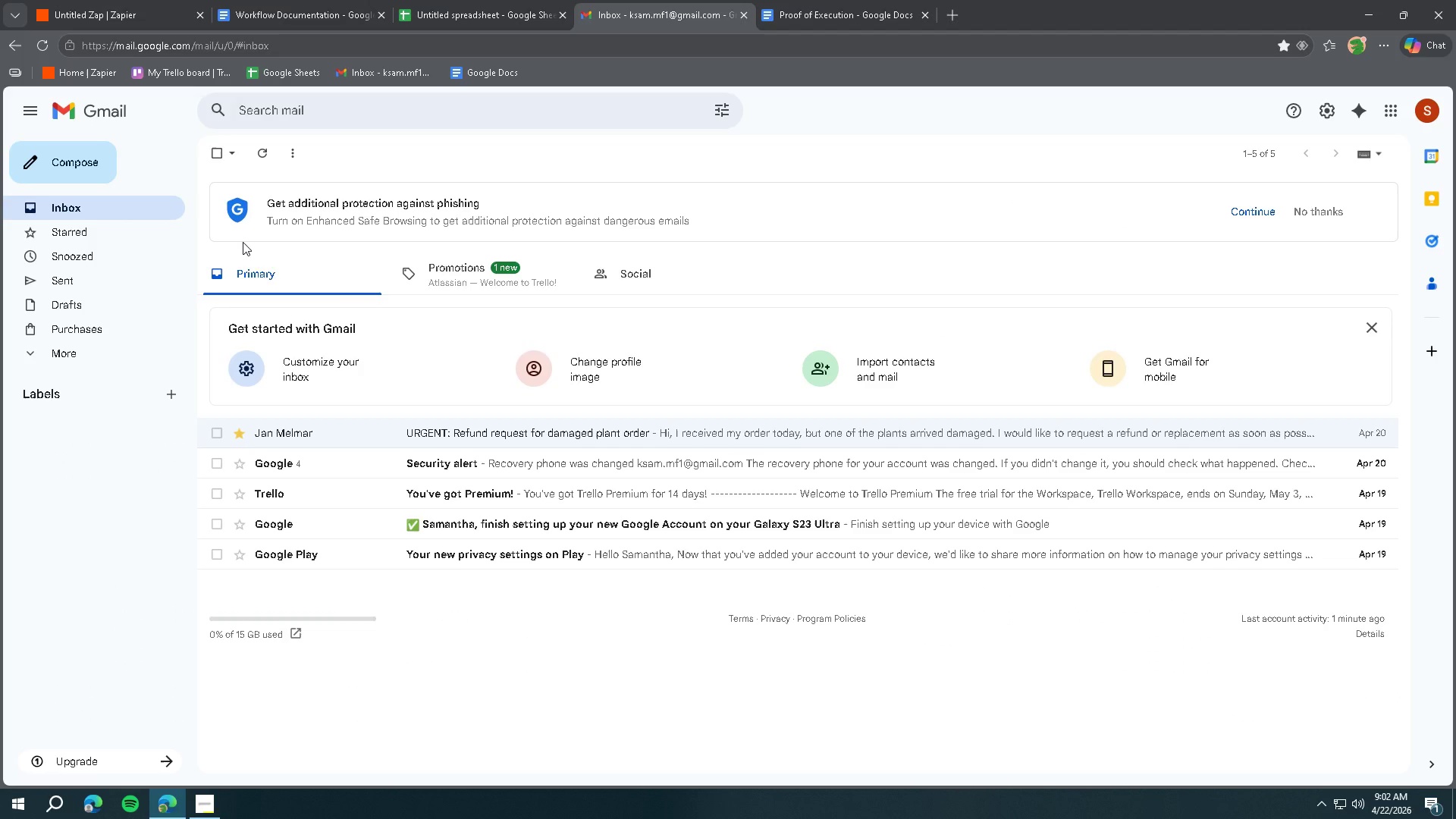 
wait(43.44)
 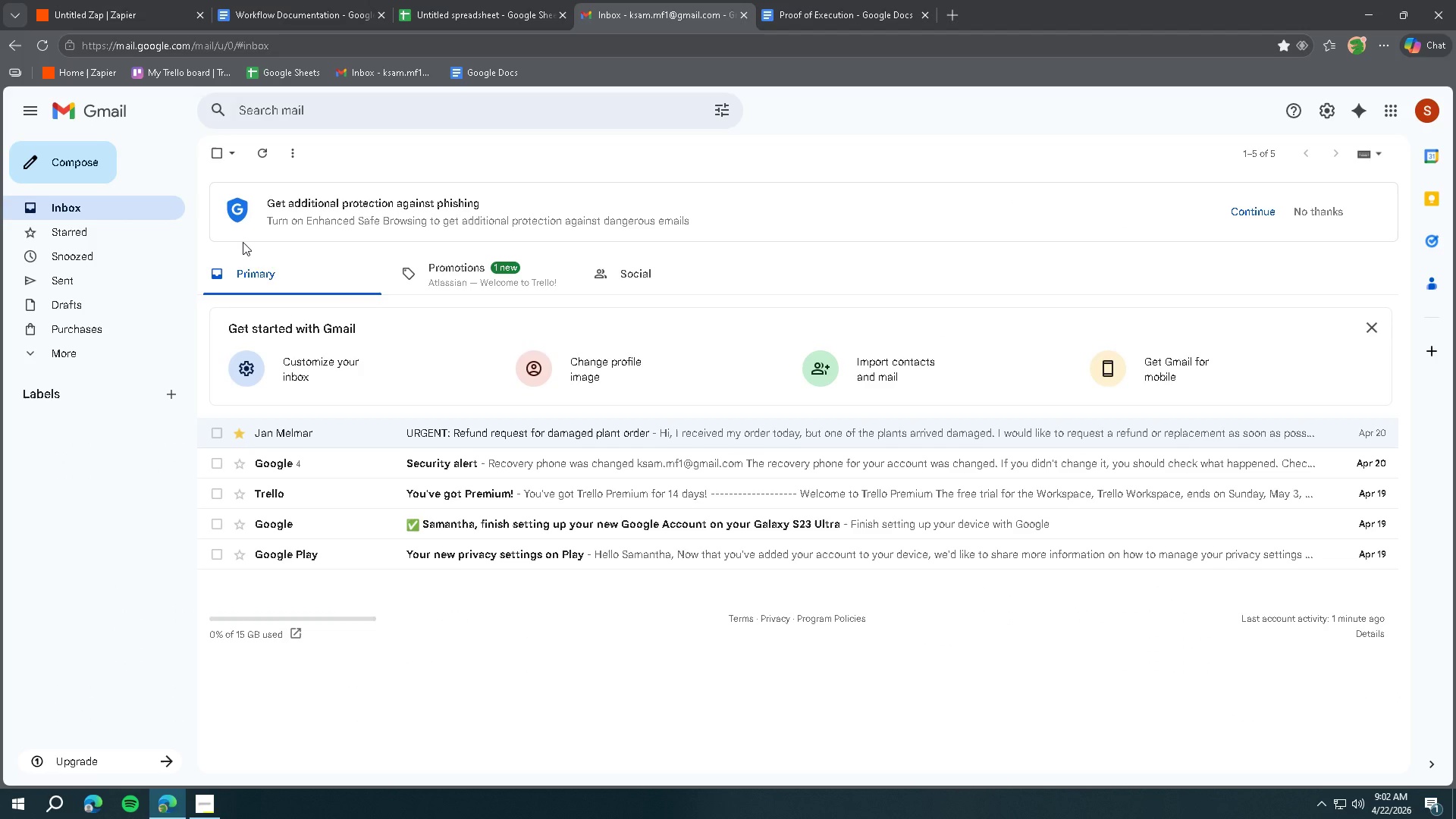 
left_click([98, 117])
 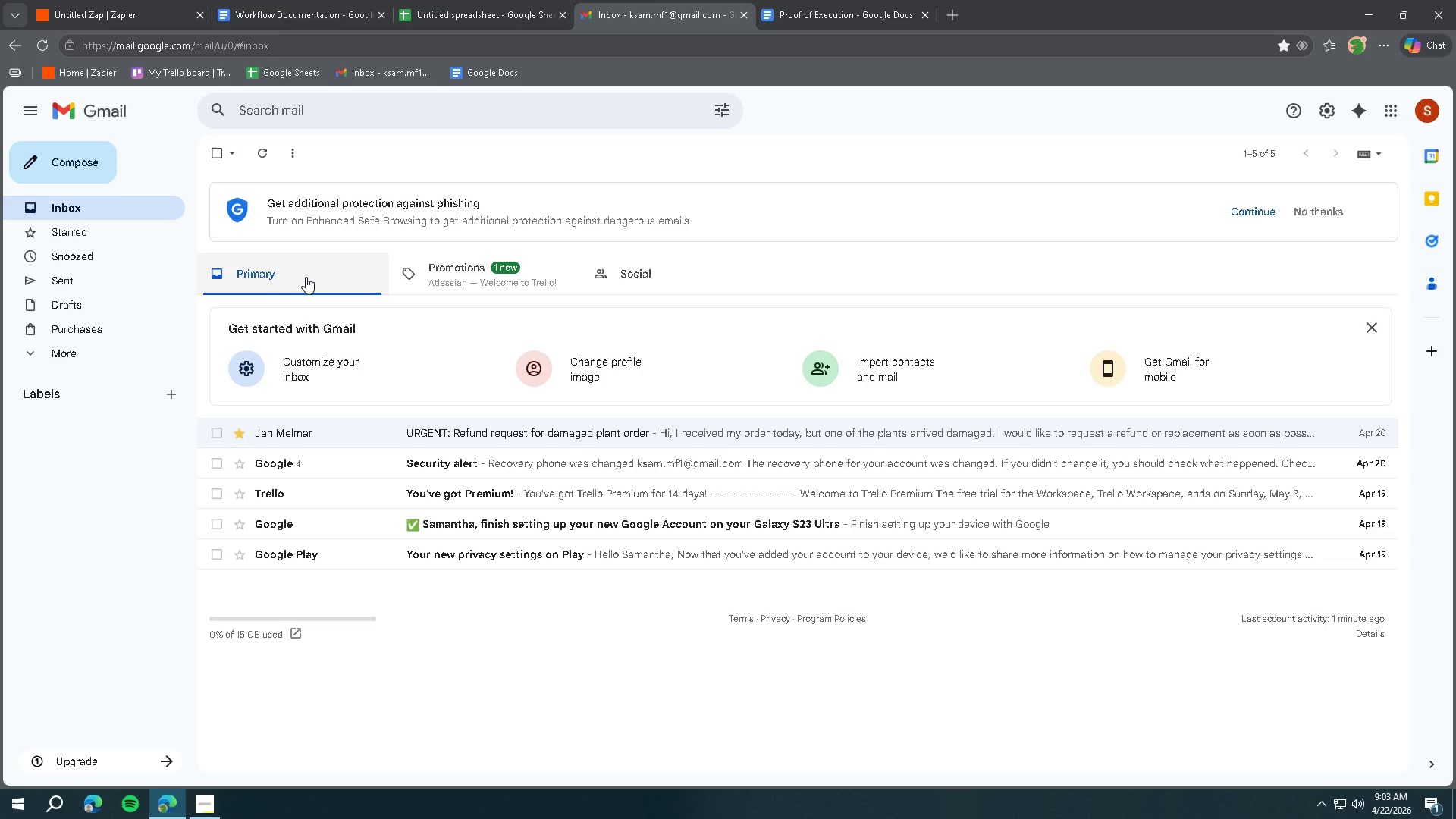 
wait(45.59)
 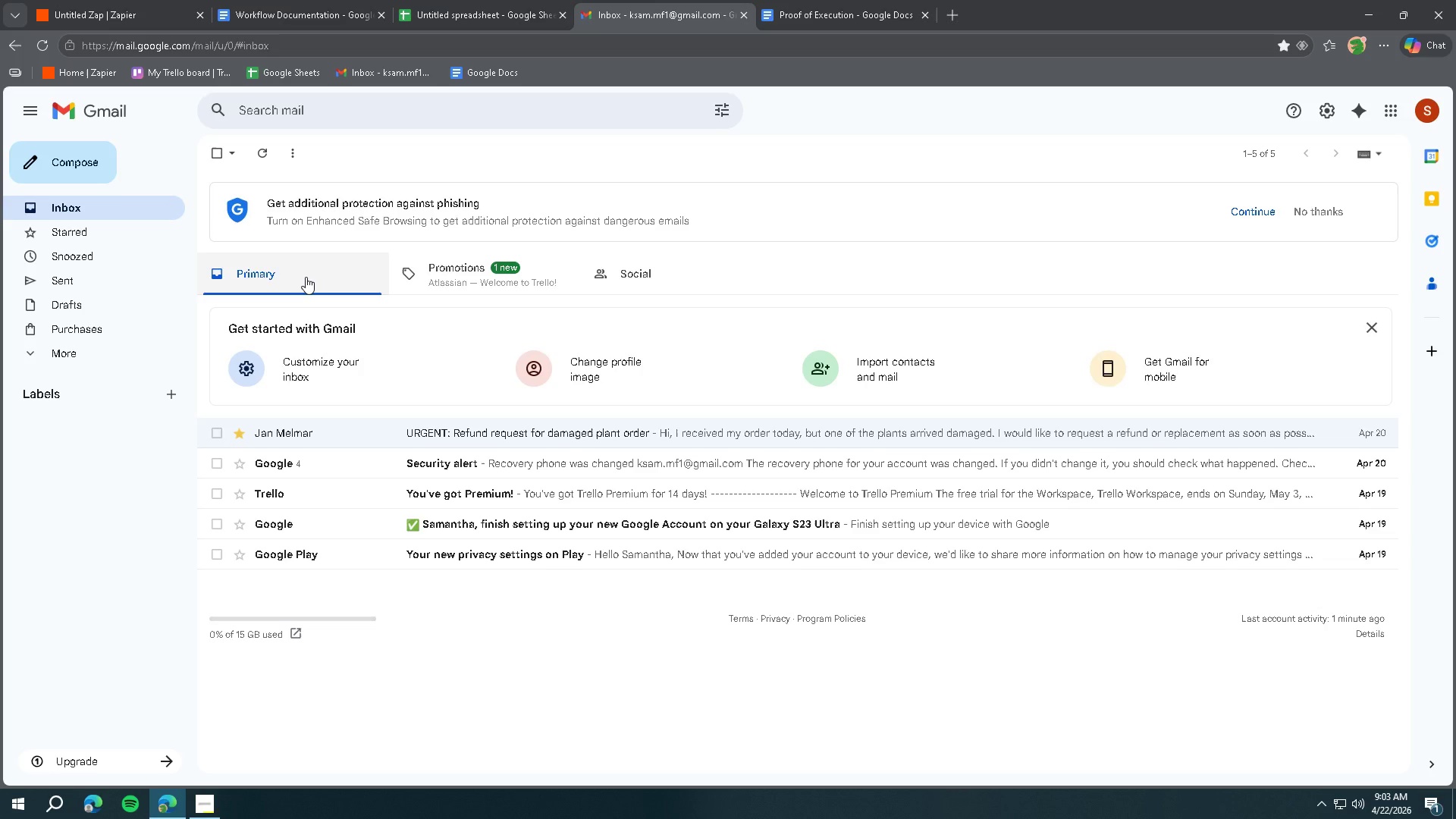 
left_click([115, 110])
 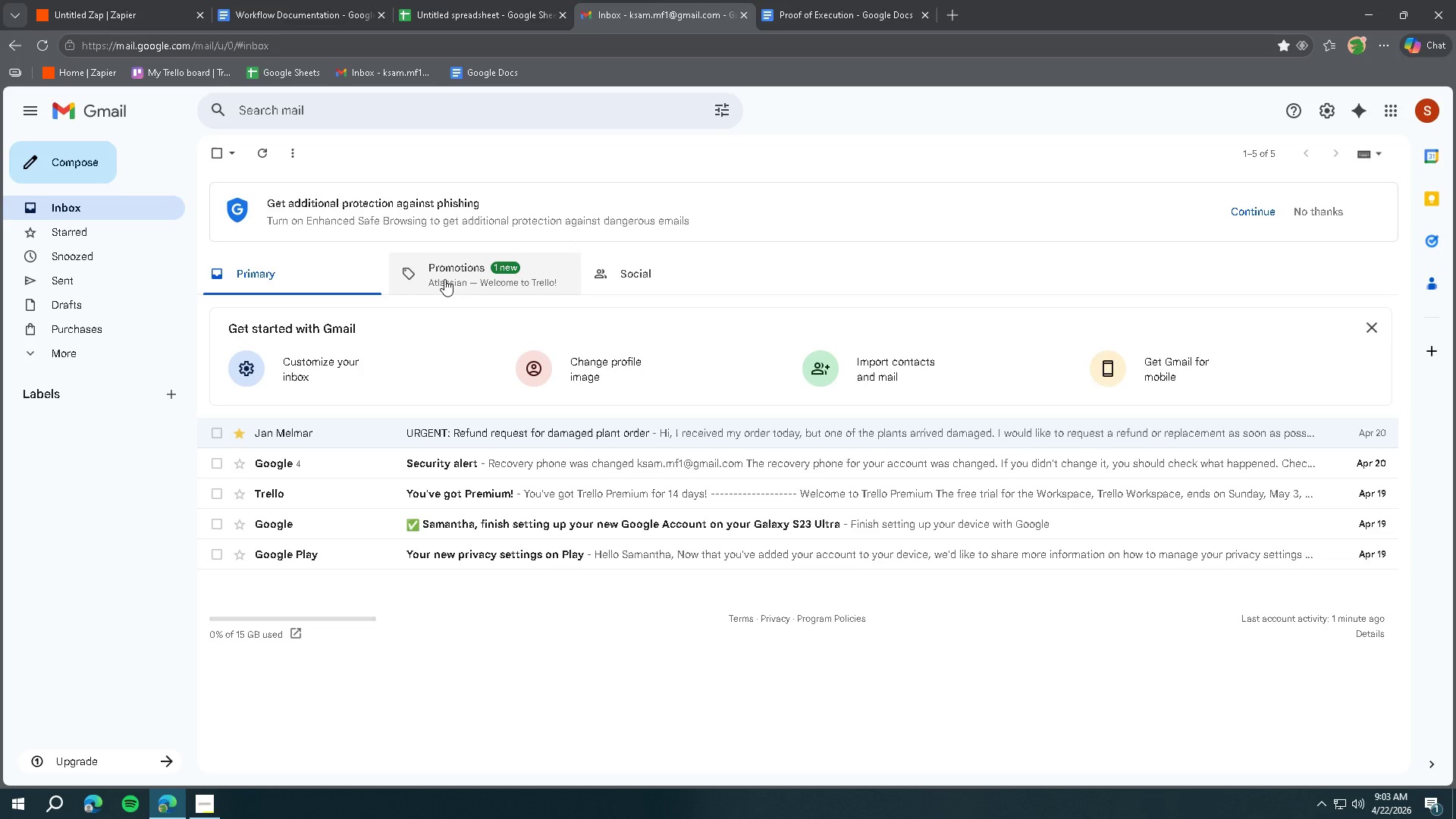 
scroll: coordinate [387, 376], scroll_direction: down, amount: 3.0
 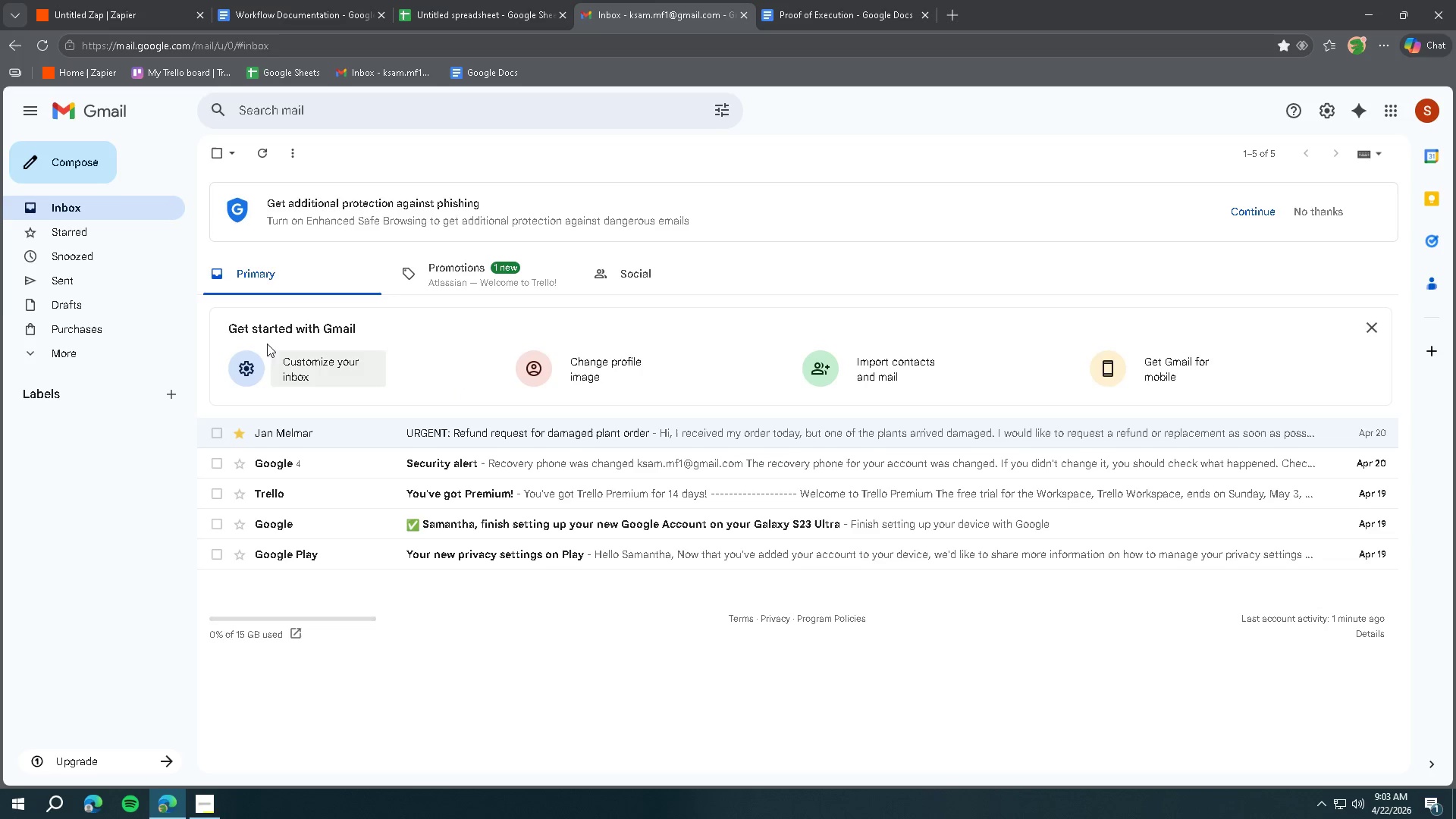 
left_click([111, 284])
 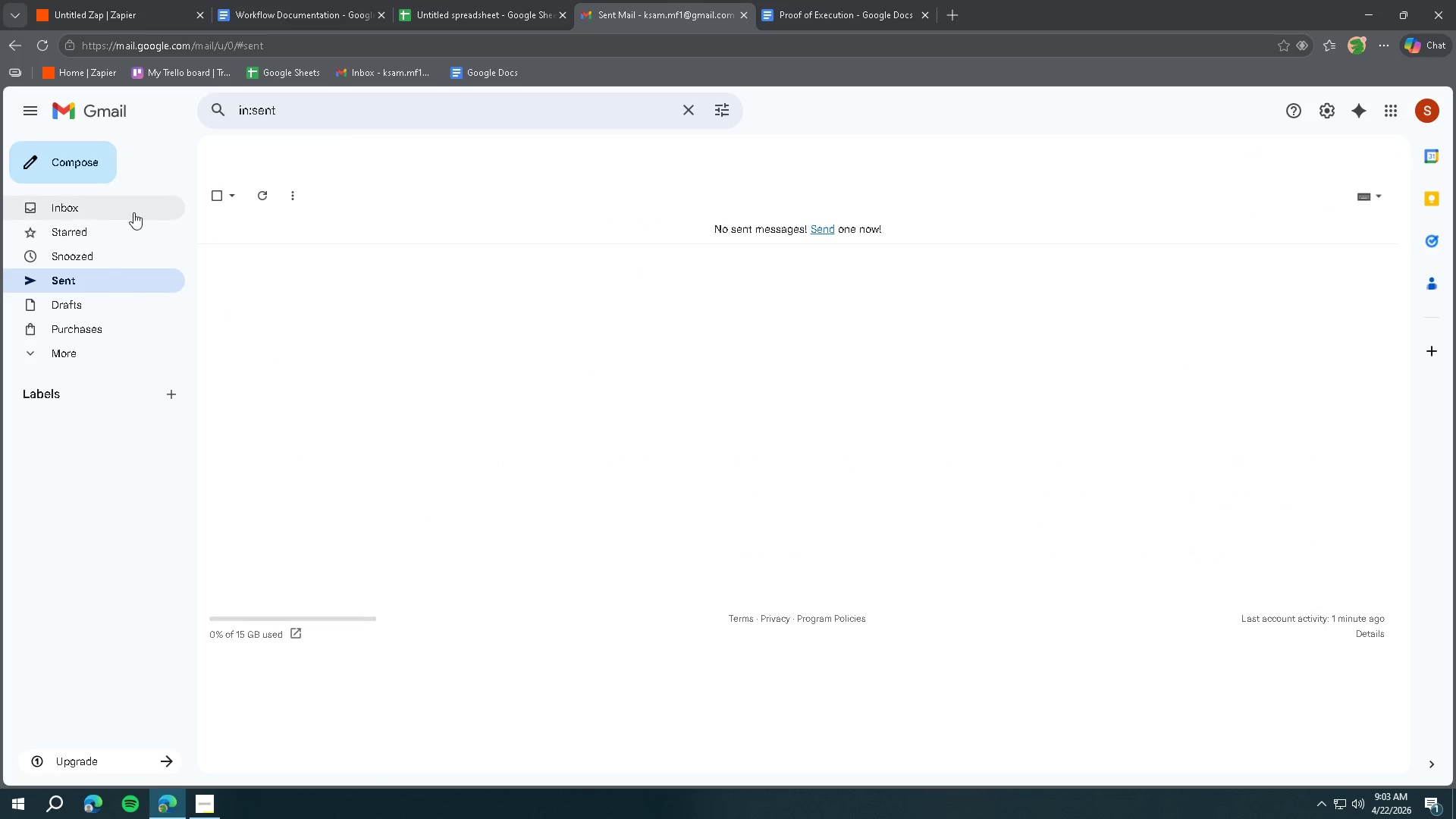 
left_click([120, 118])
 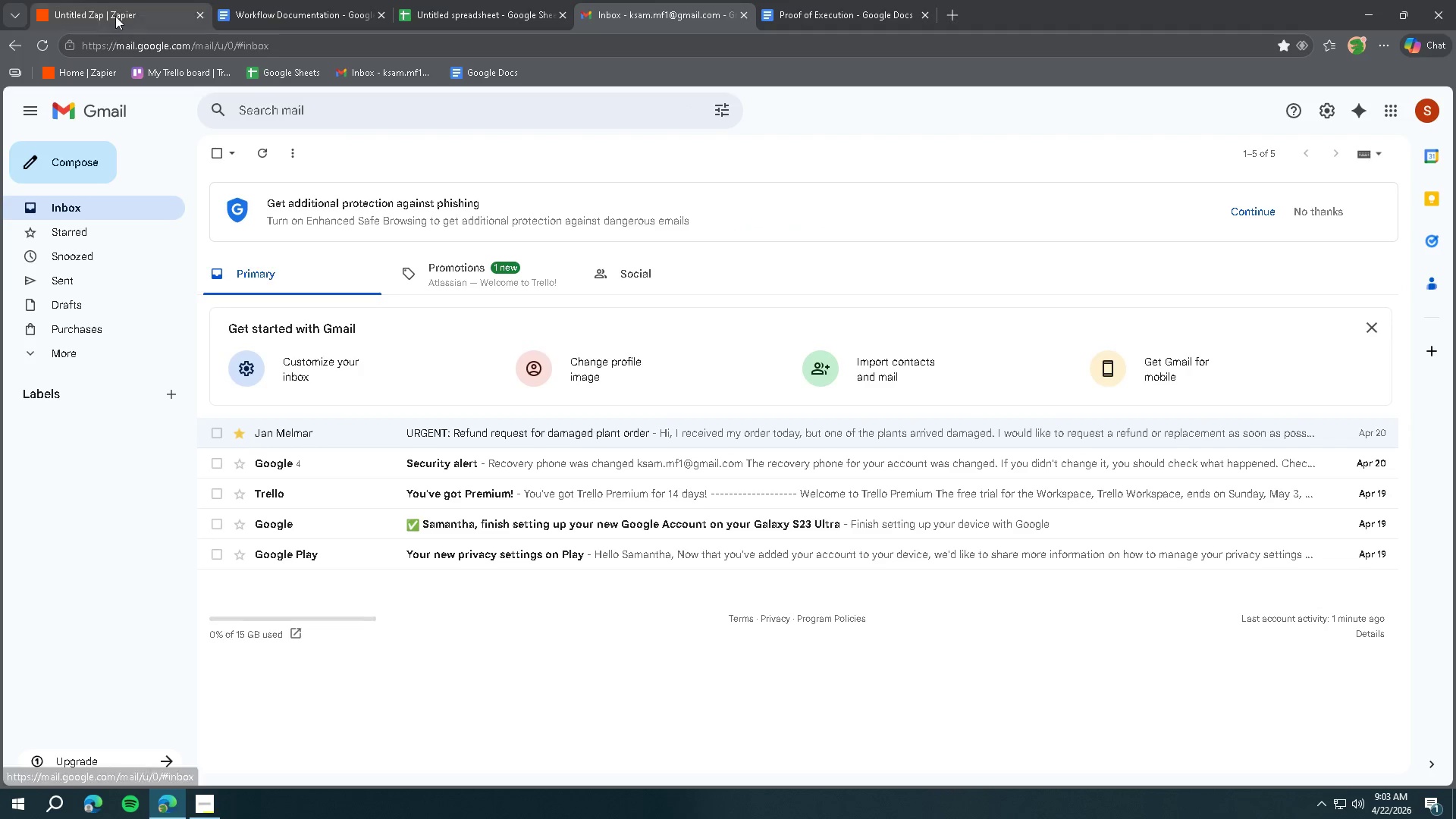 
left_click([115, 13])
 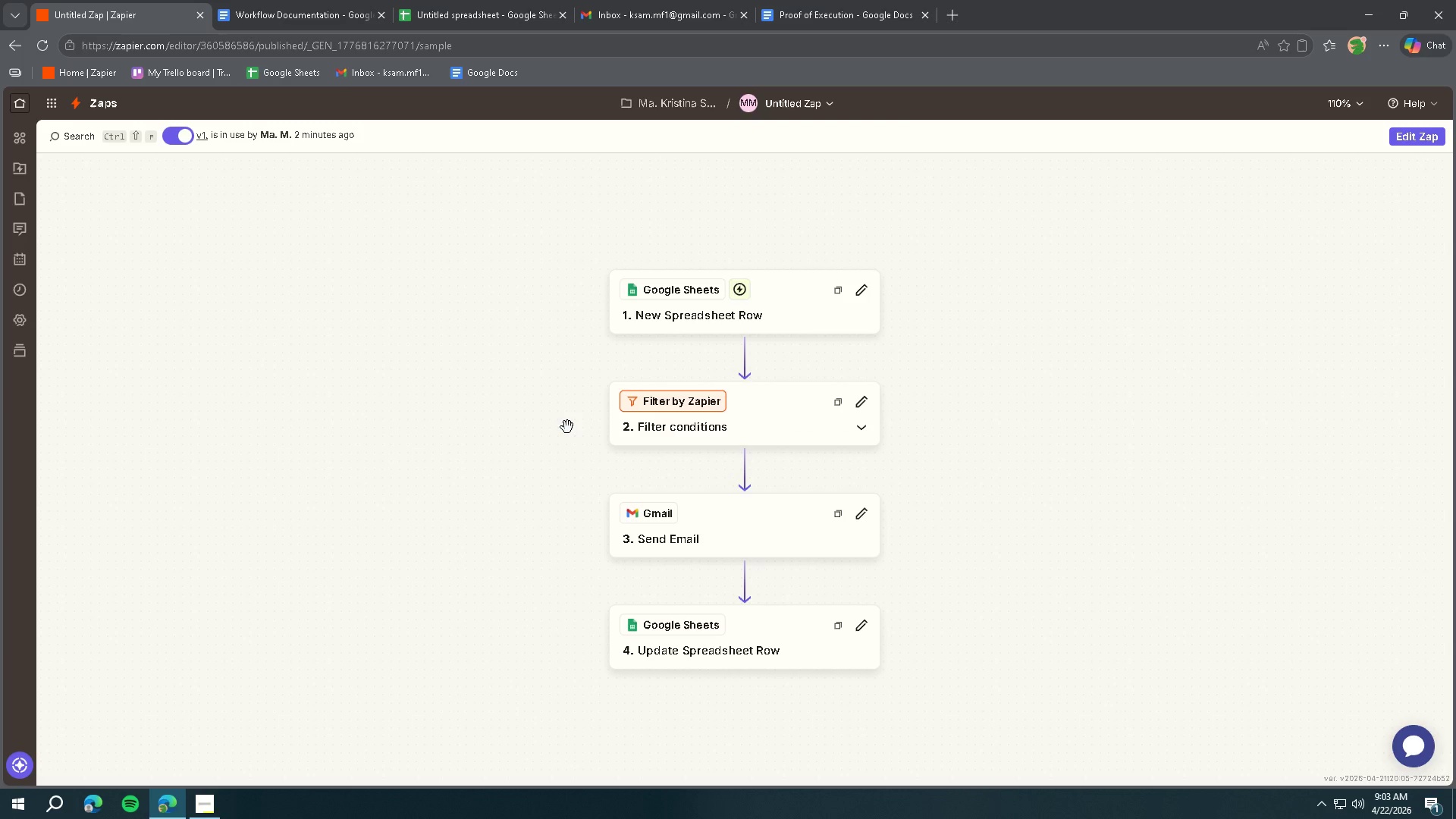 
scroll: coordinate [567, 427], scroll_direction: down, amount: 1.0
 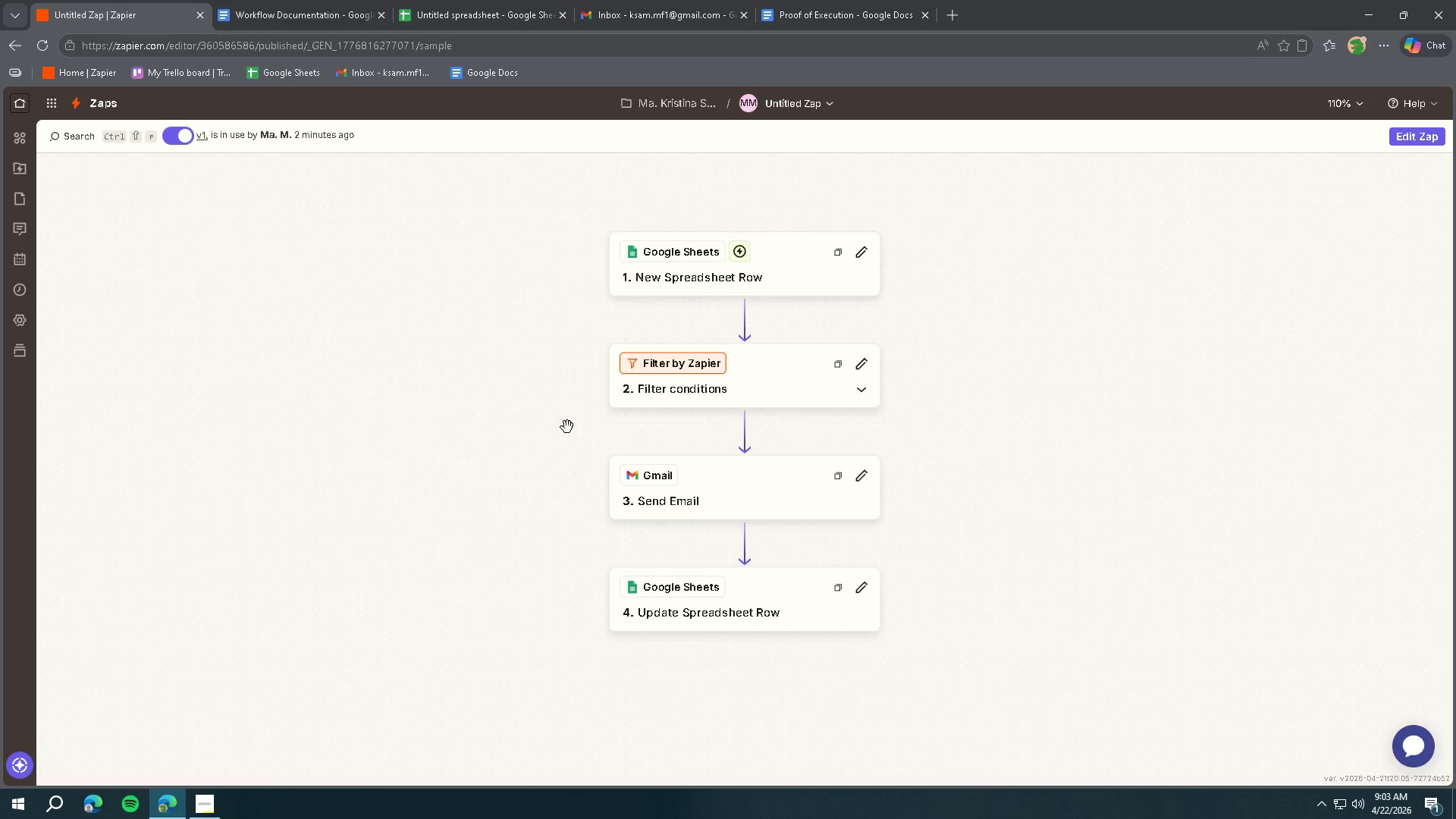 
scroll: coordinate [570, 426], scroll_direction: up, amount: 3.0
 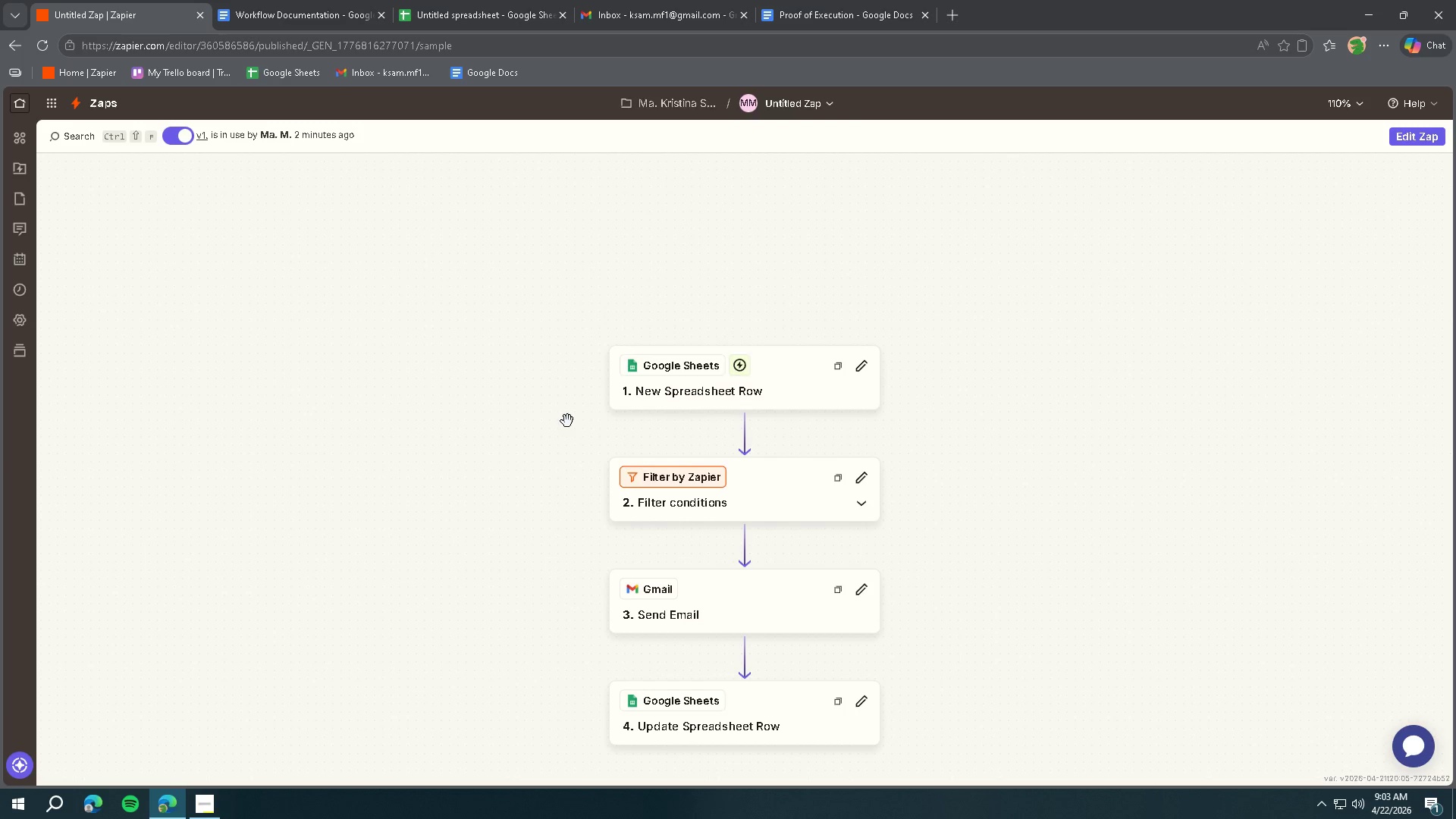 
scroll: coordinate [566, 419], scroll_direction: down, amount: 2.0
 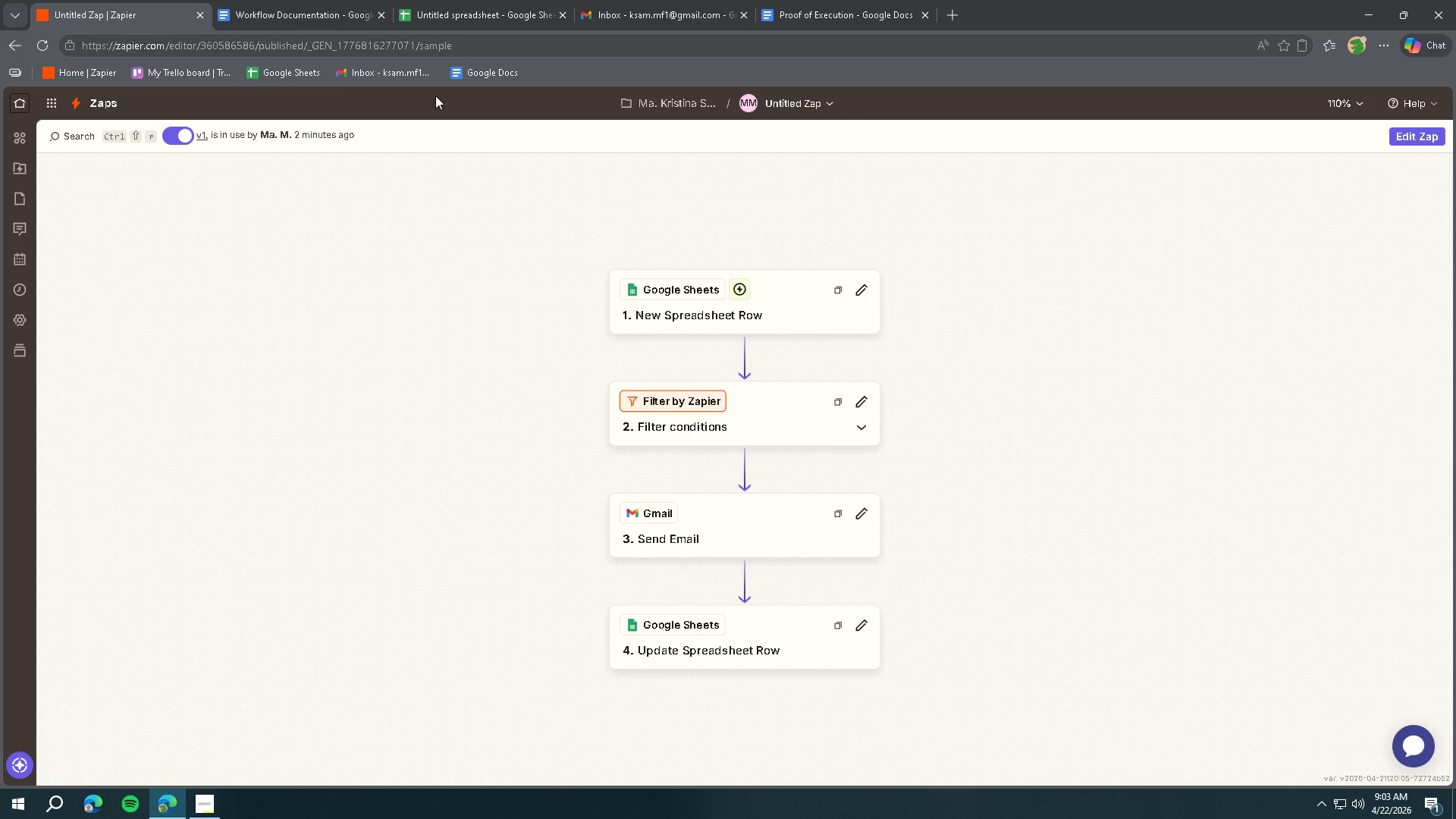 
left_click([463, 17])
 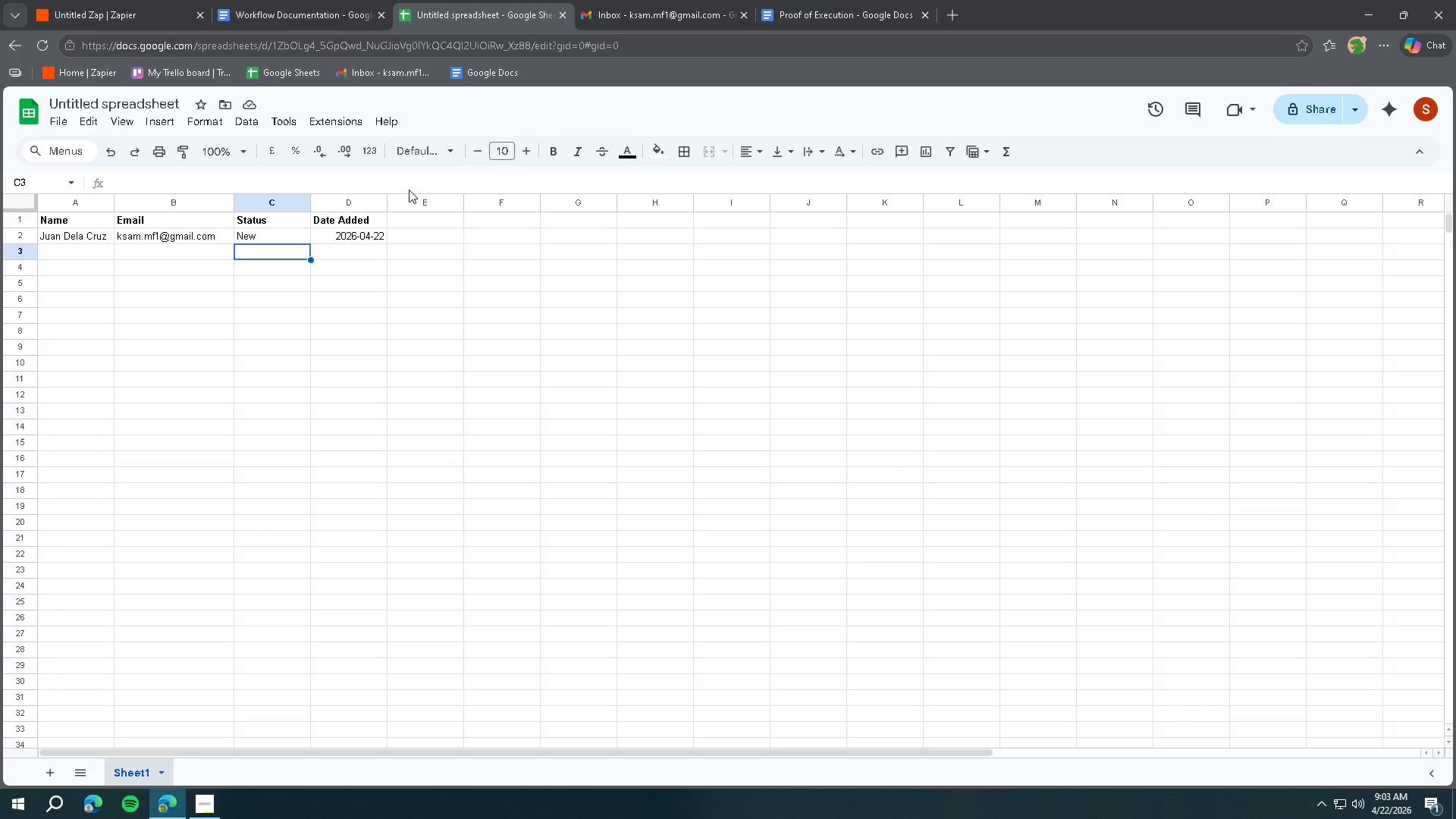 
left_click([301, 308])
 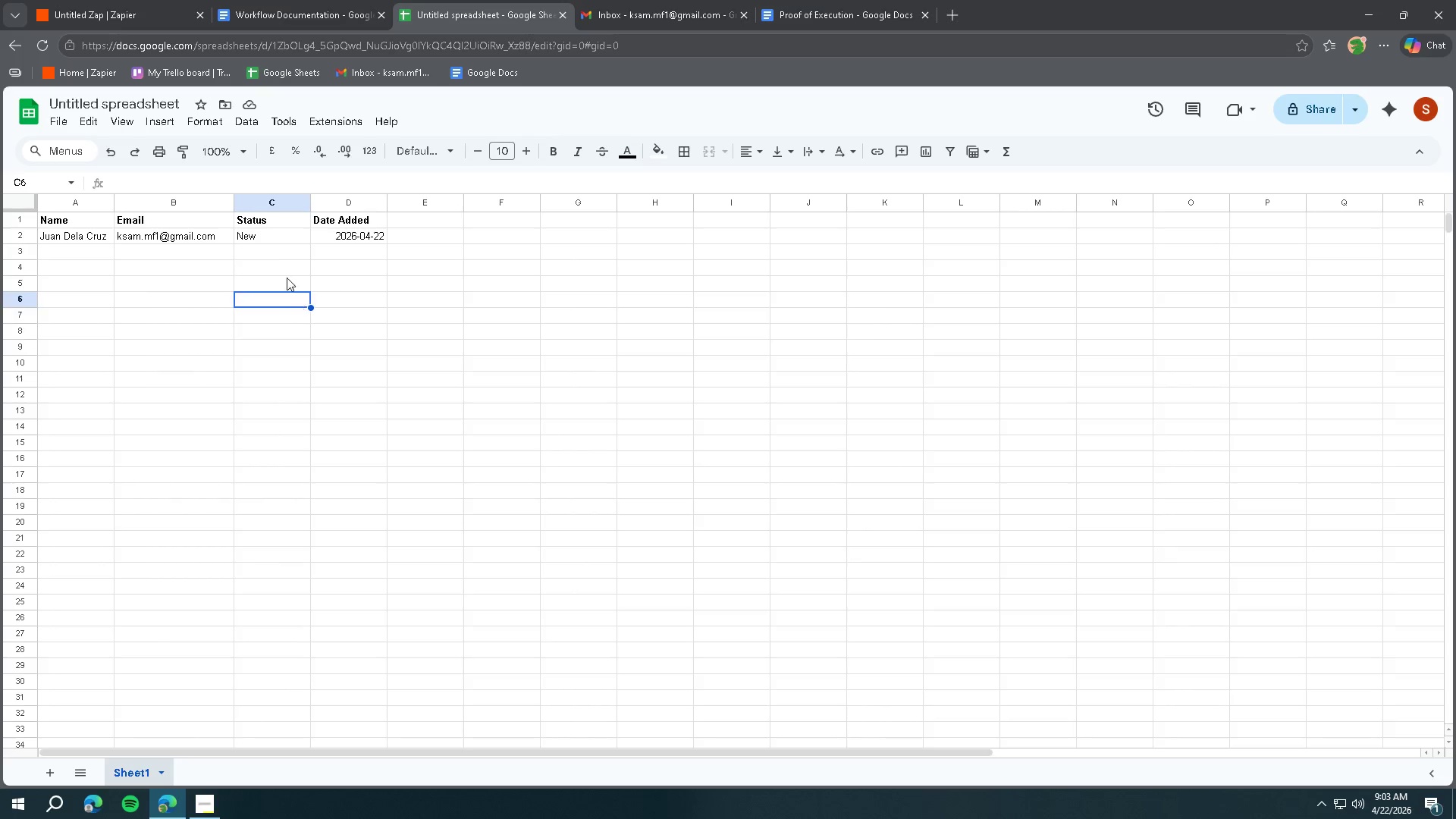 
left_click([278, 259])
 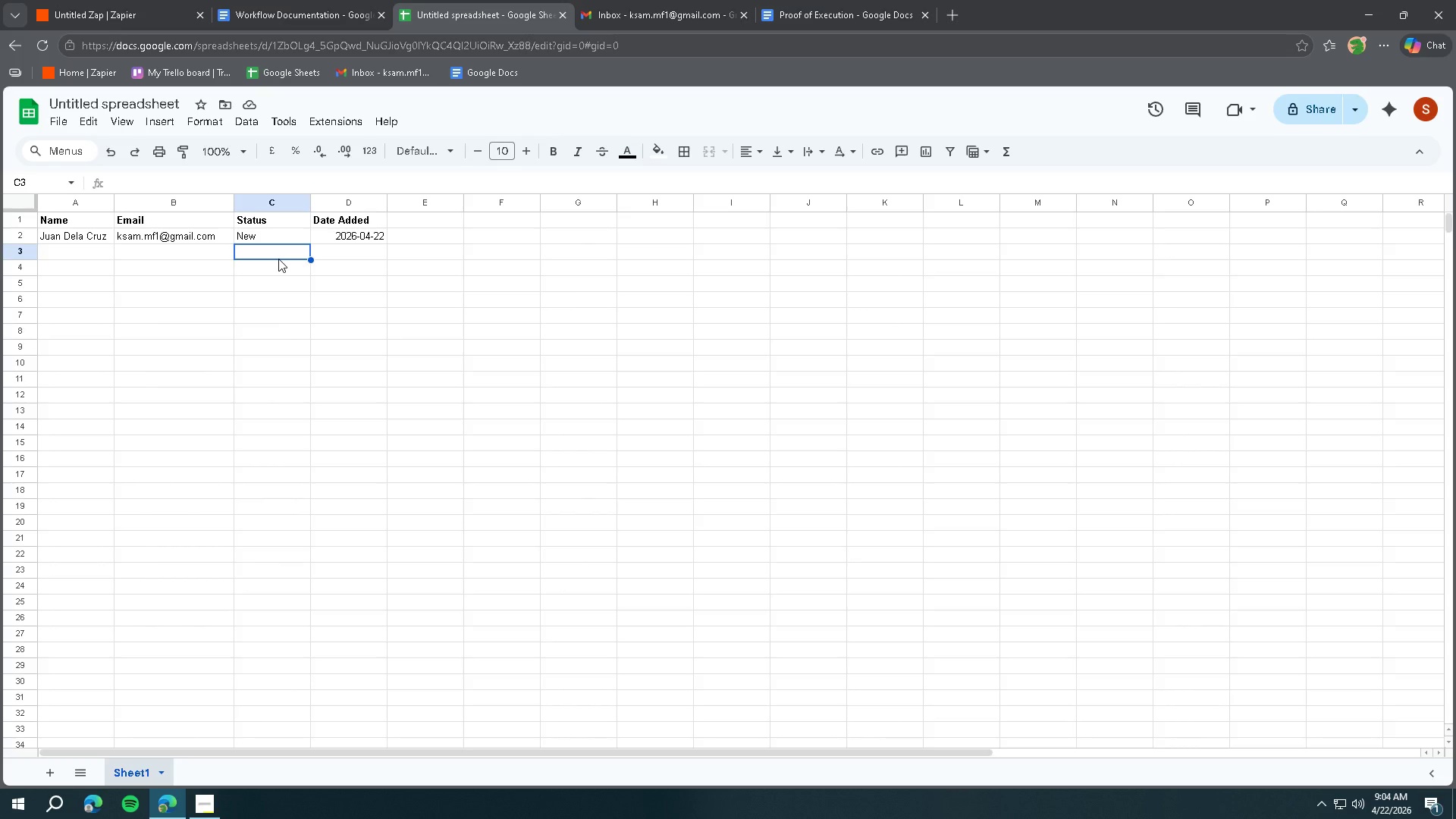 
wait(75.38)
 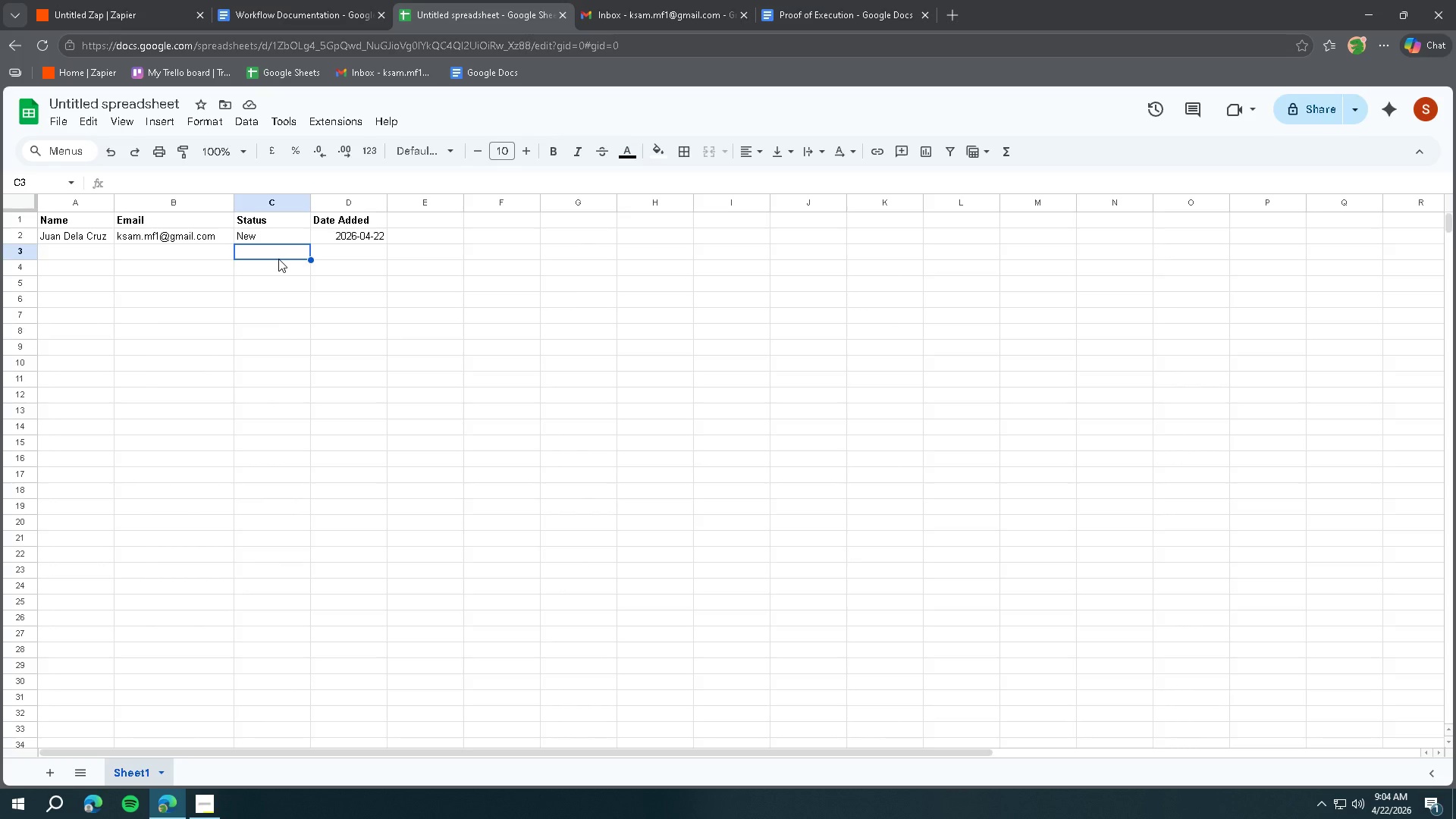 
mouse_move([117, 17])
 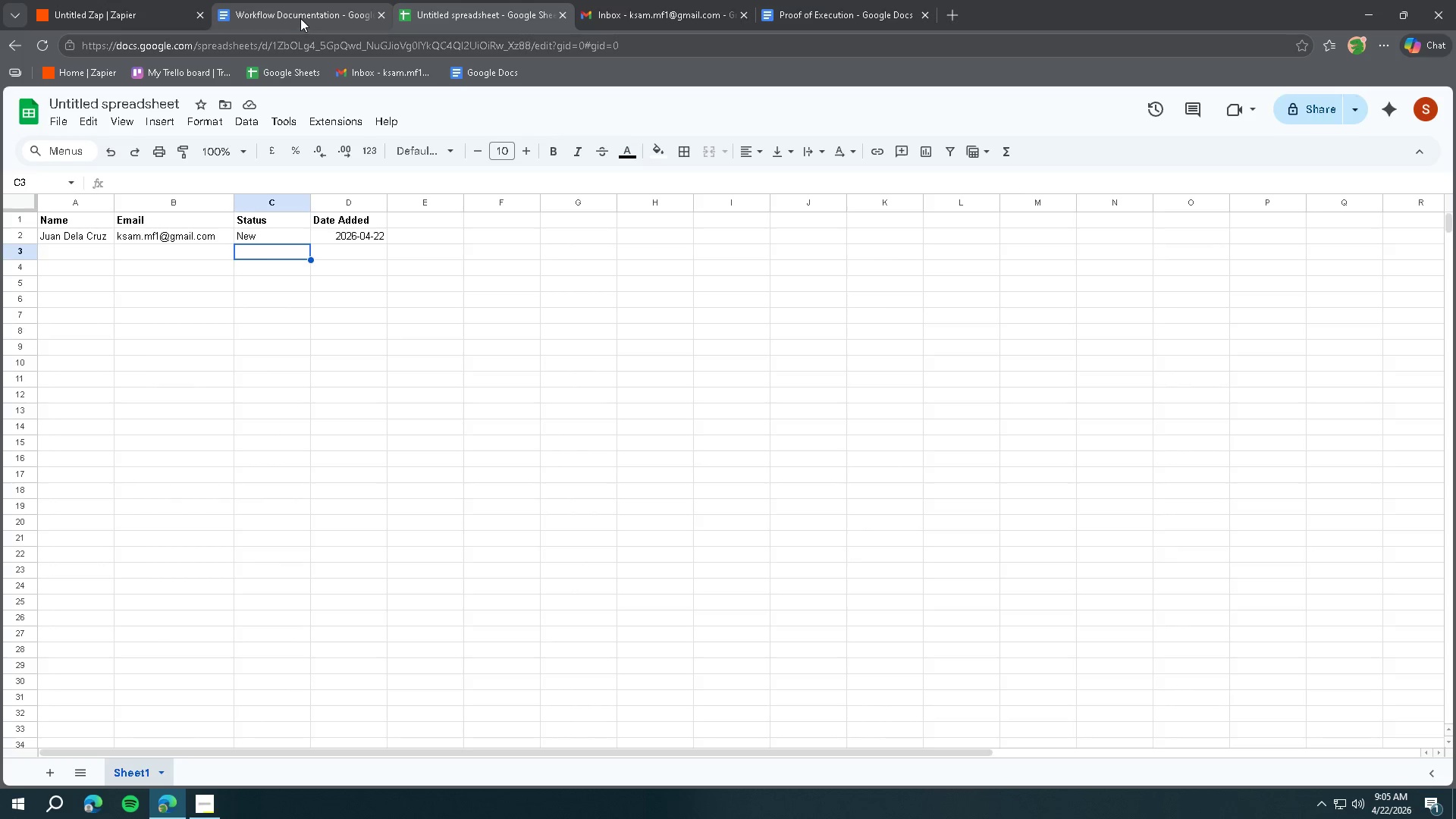 
left_click([300, 18])
 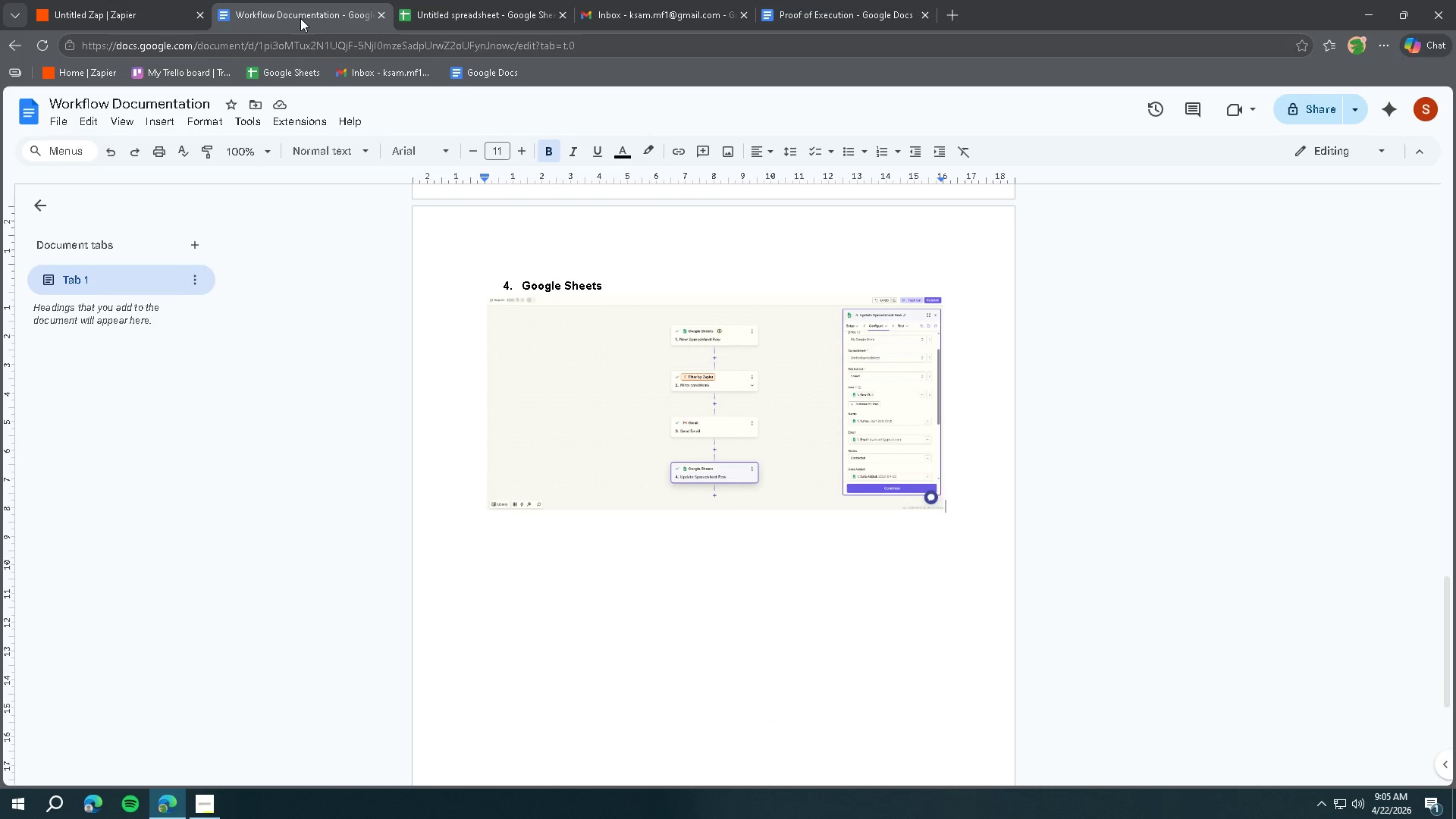 
left_click([435, 14])
 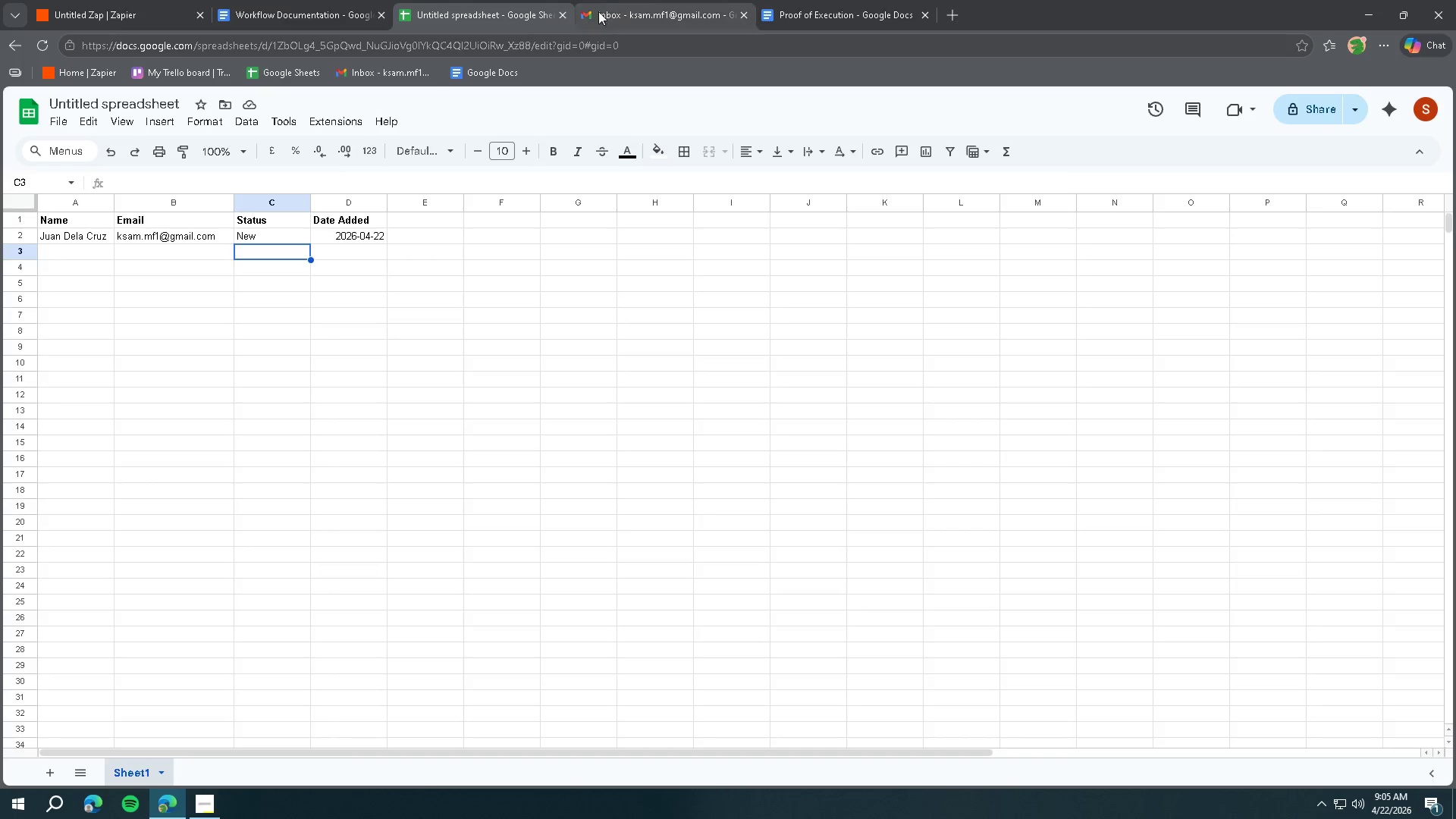 
left_click([621, 14])
 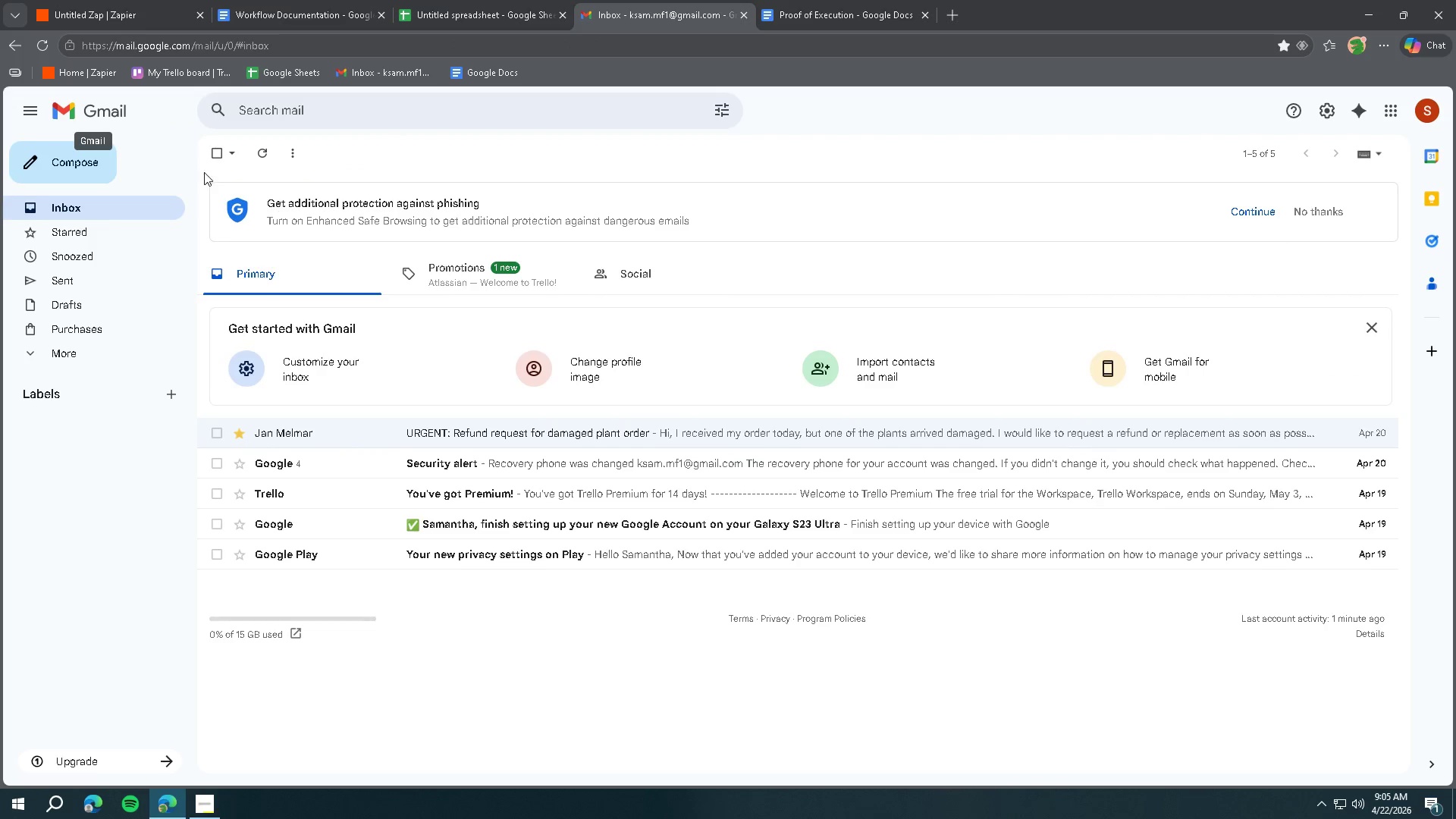 
left_click([122, 111])
 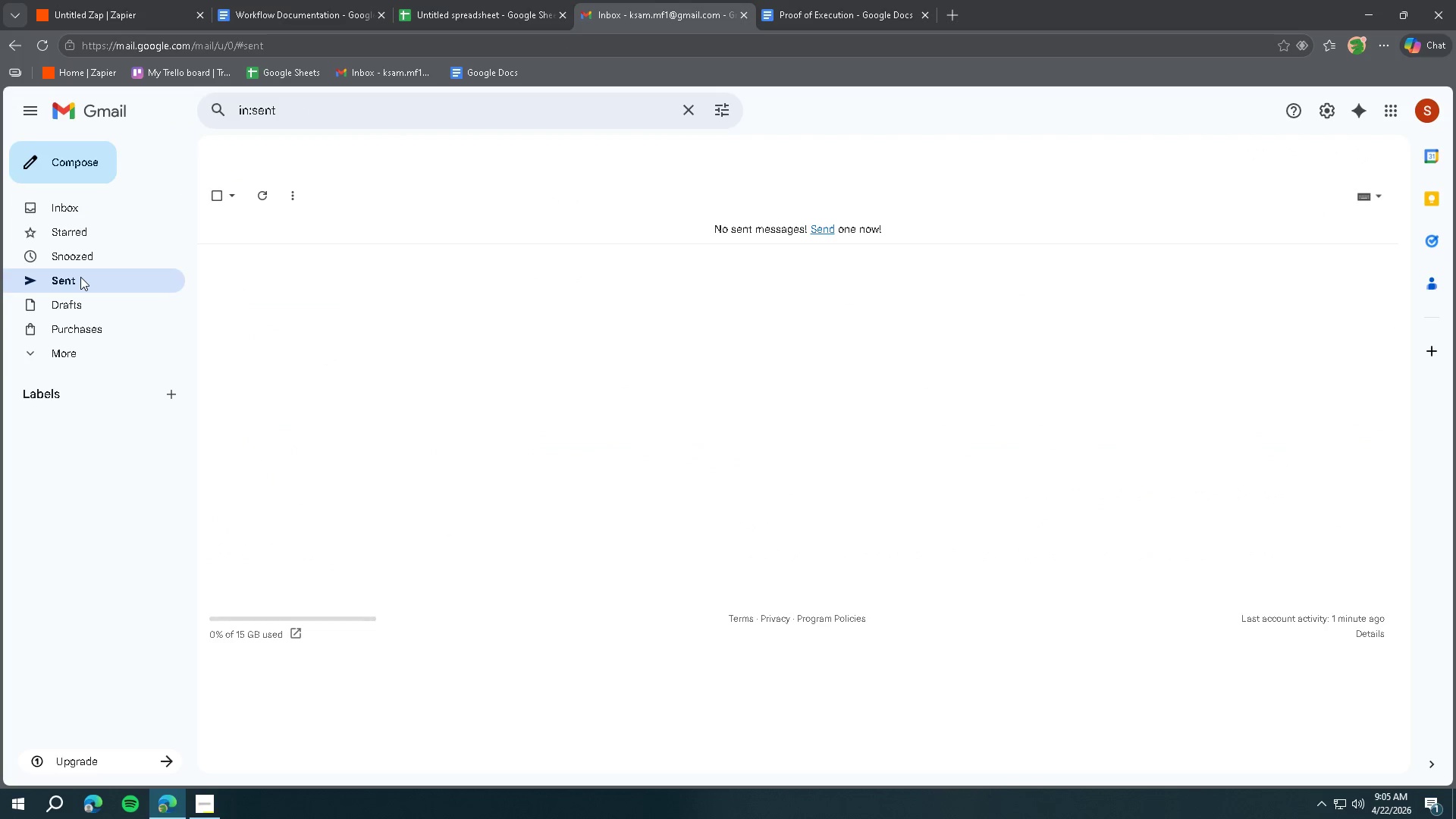 
wait(5.52)
 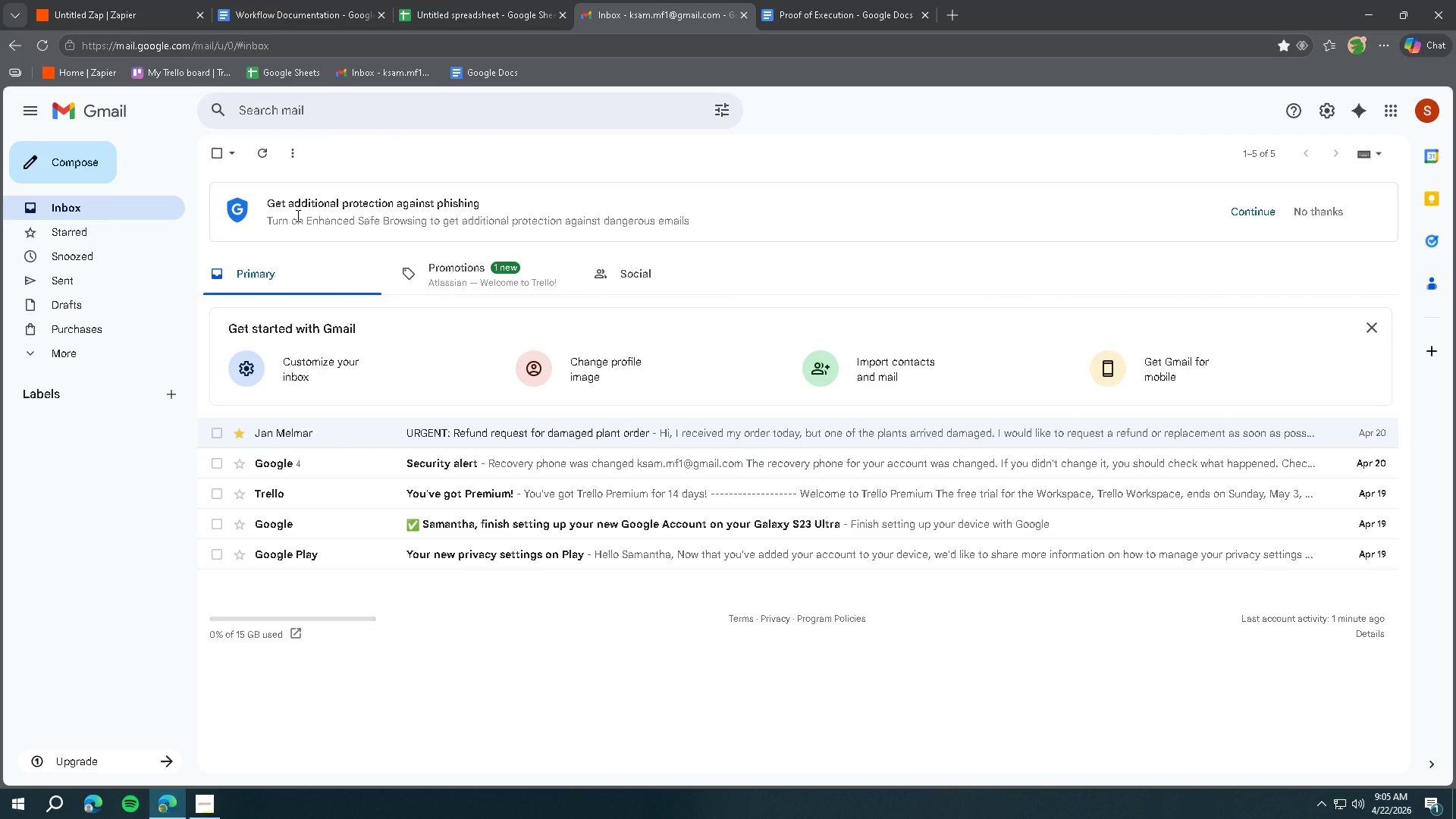 
left_click([130, 14])
 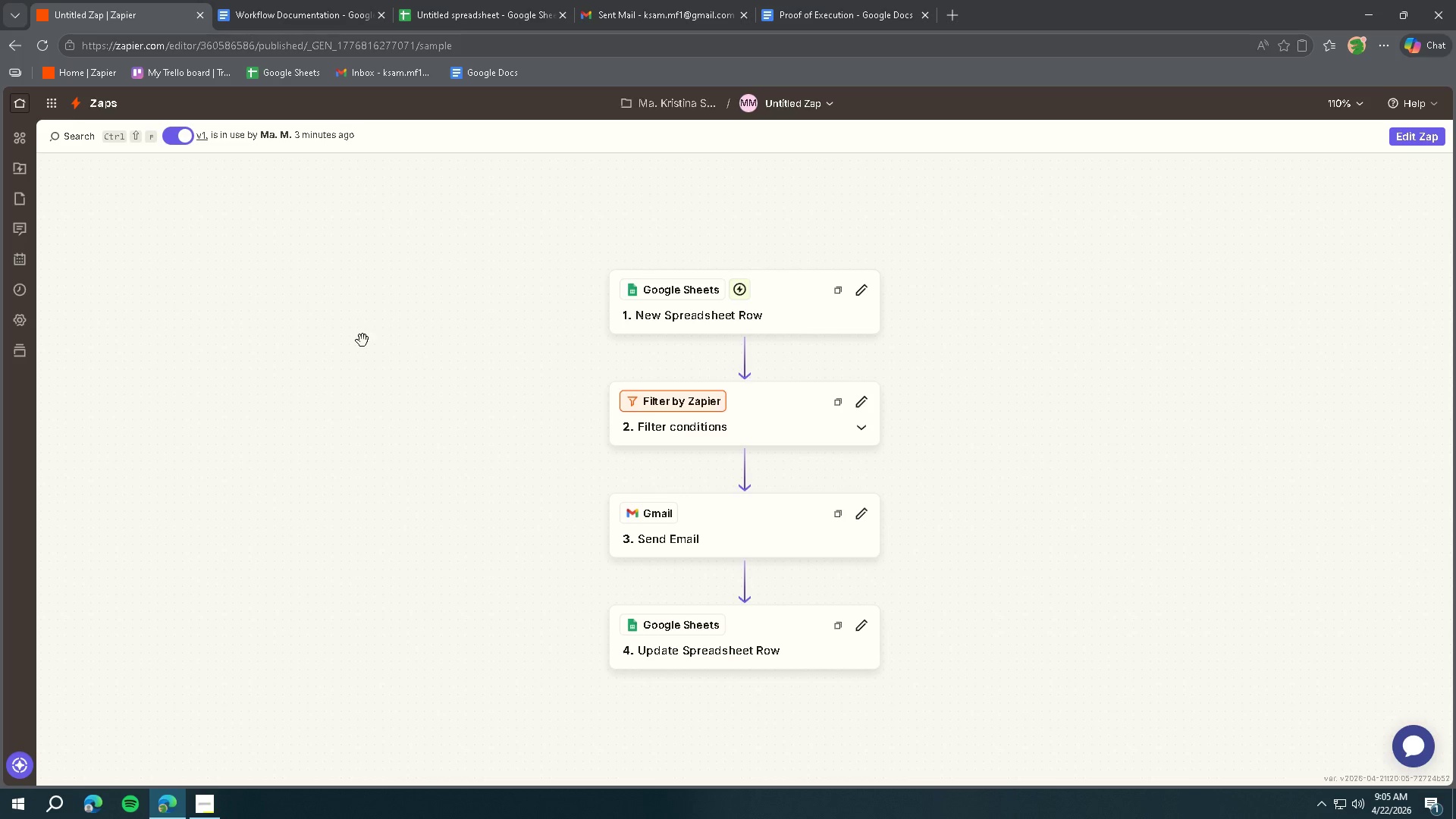 
left_click([1413, 130])
 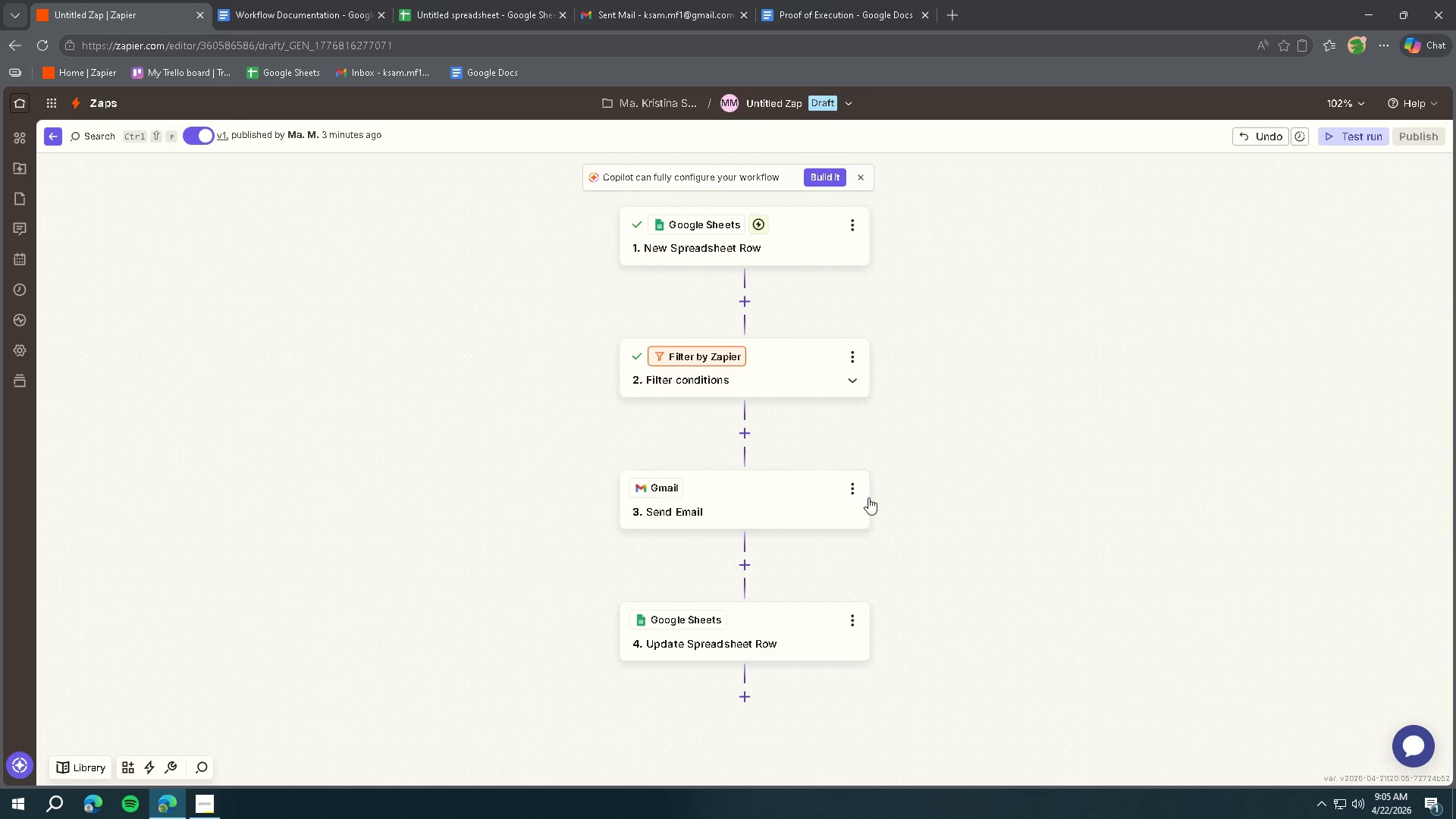 
left_click([770, 638])
 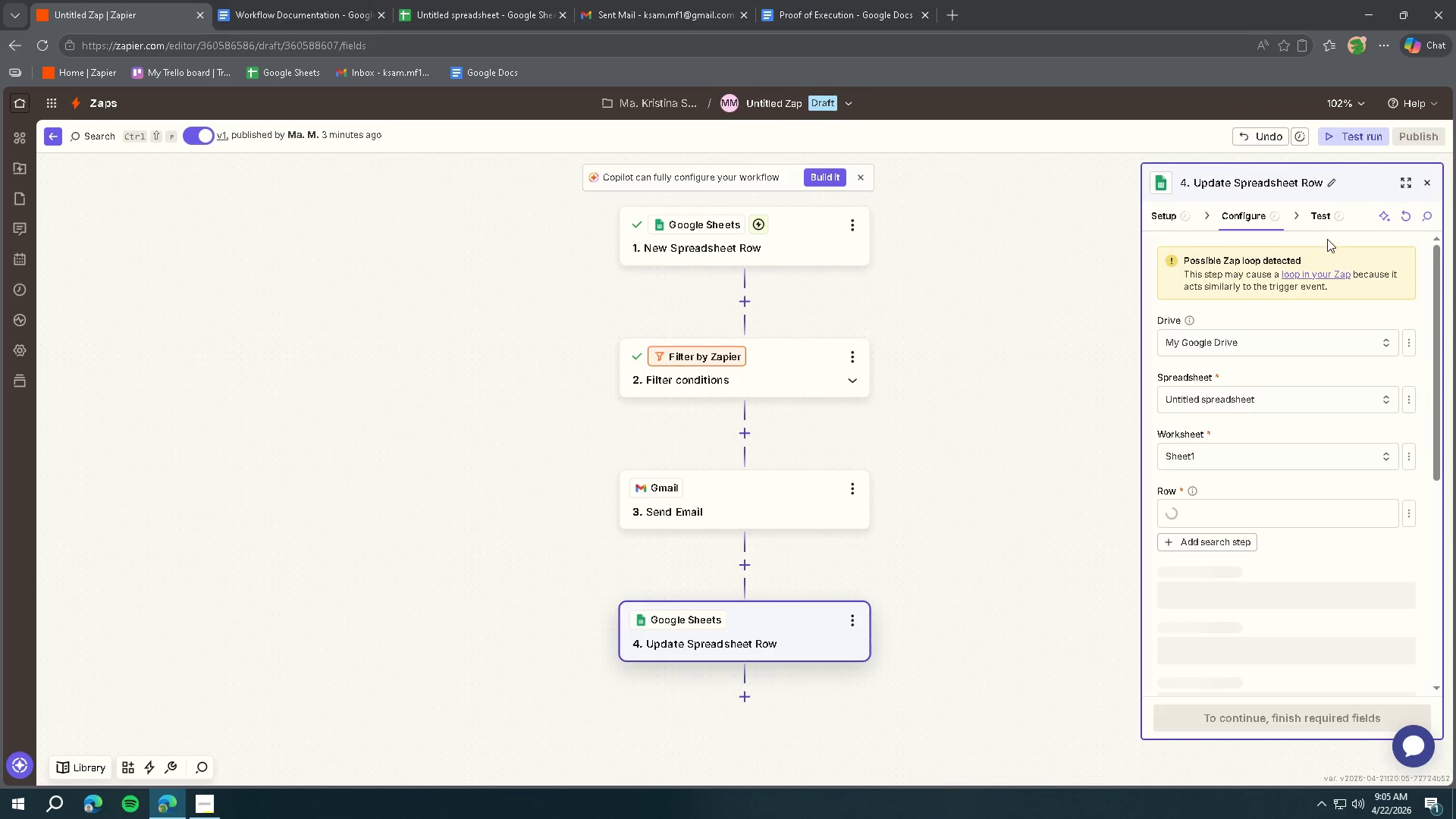 
left_click([1316, 221])
 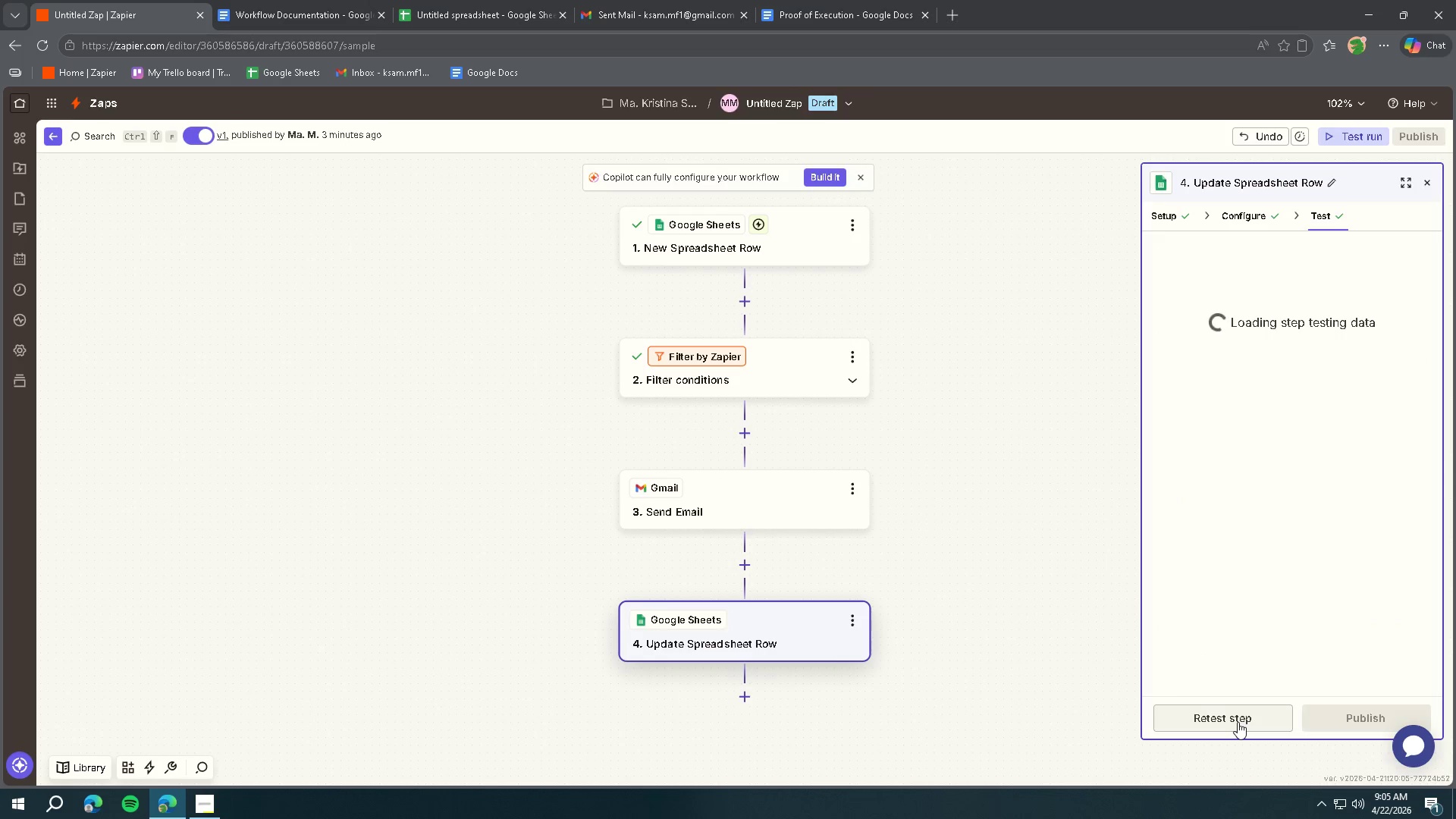 
left_click([1238, 722])
 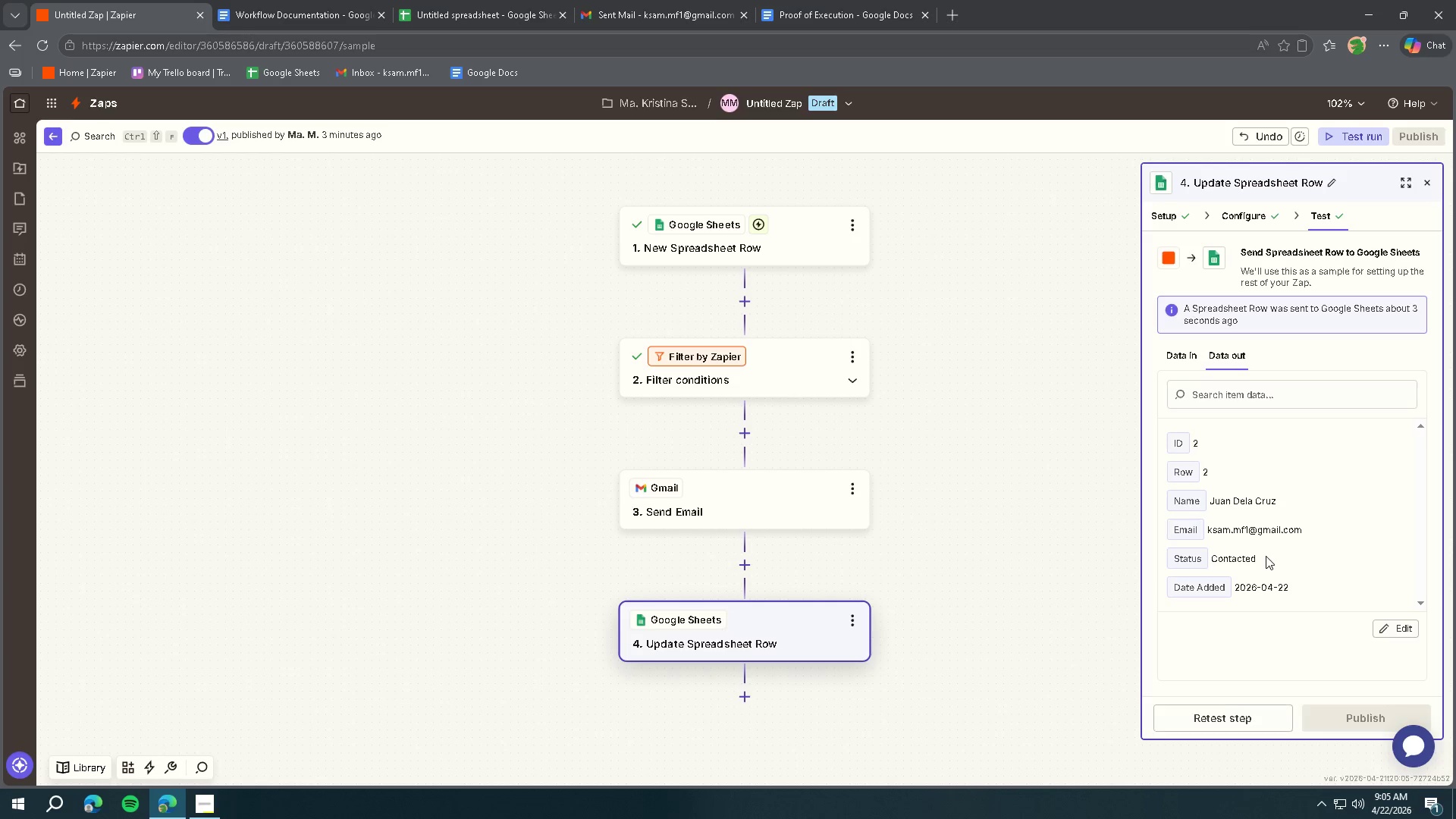 
wait(9.09)
 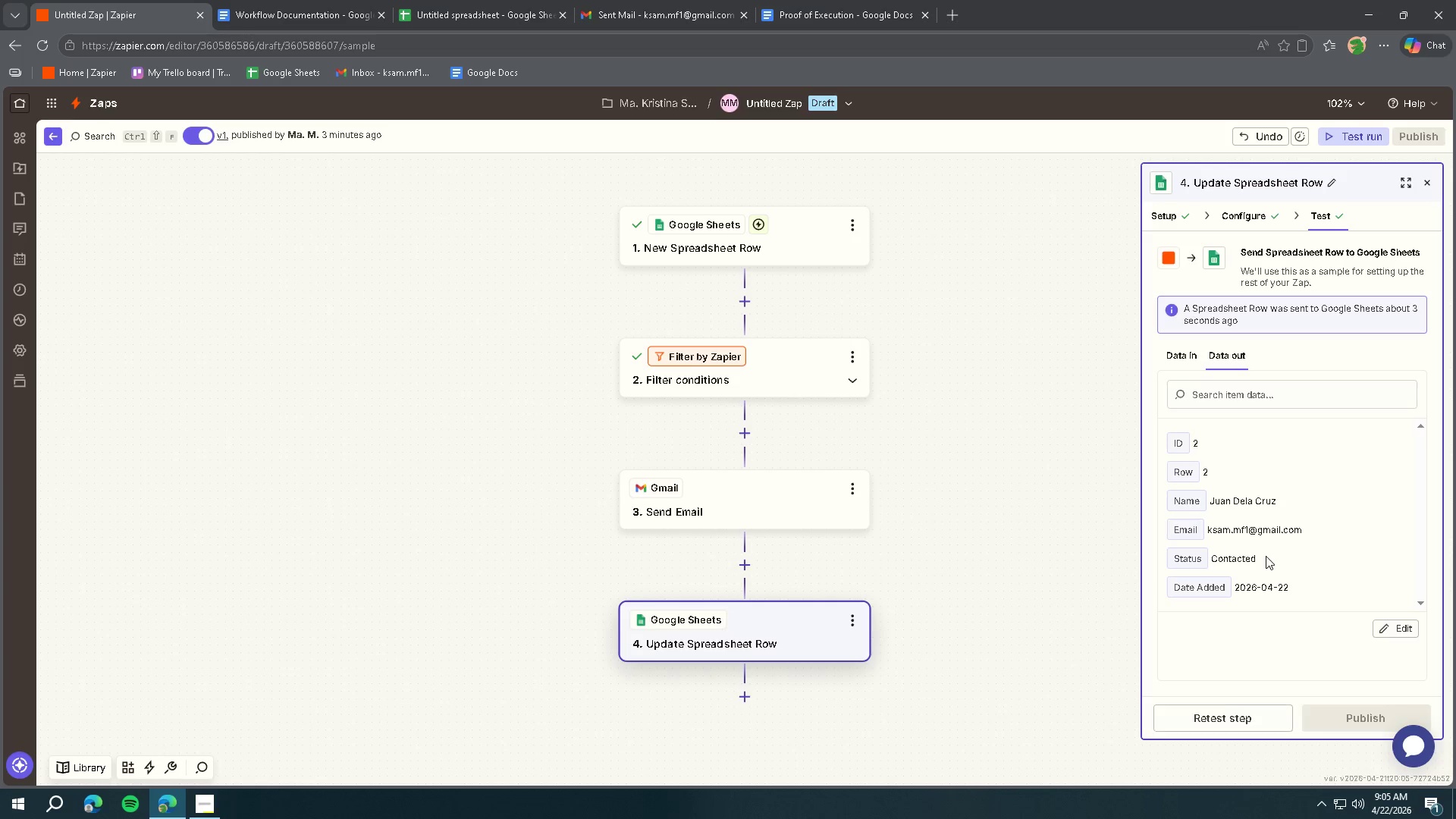 
left_click([1347, 140])
 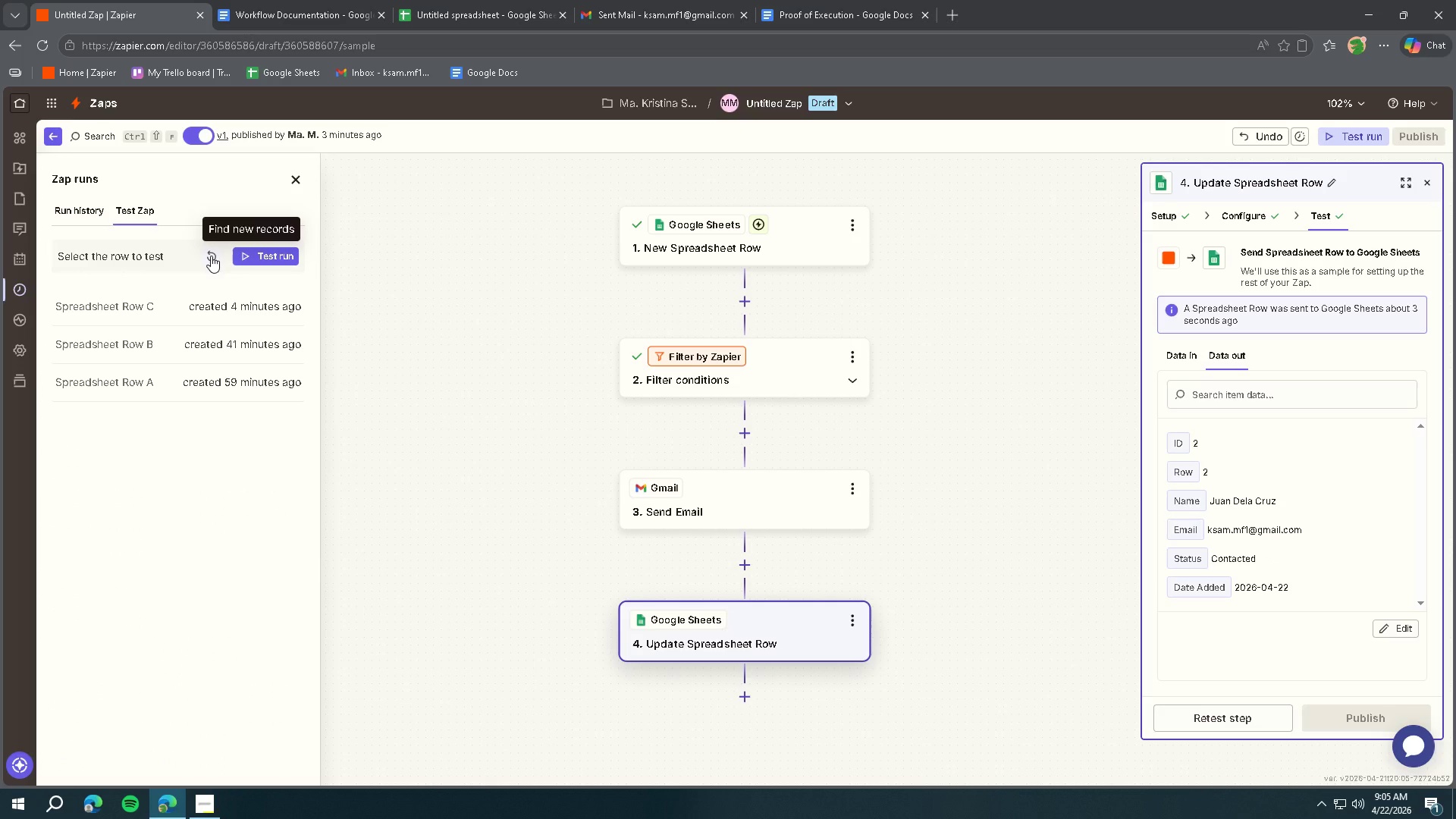 
left_click([211, 256])
 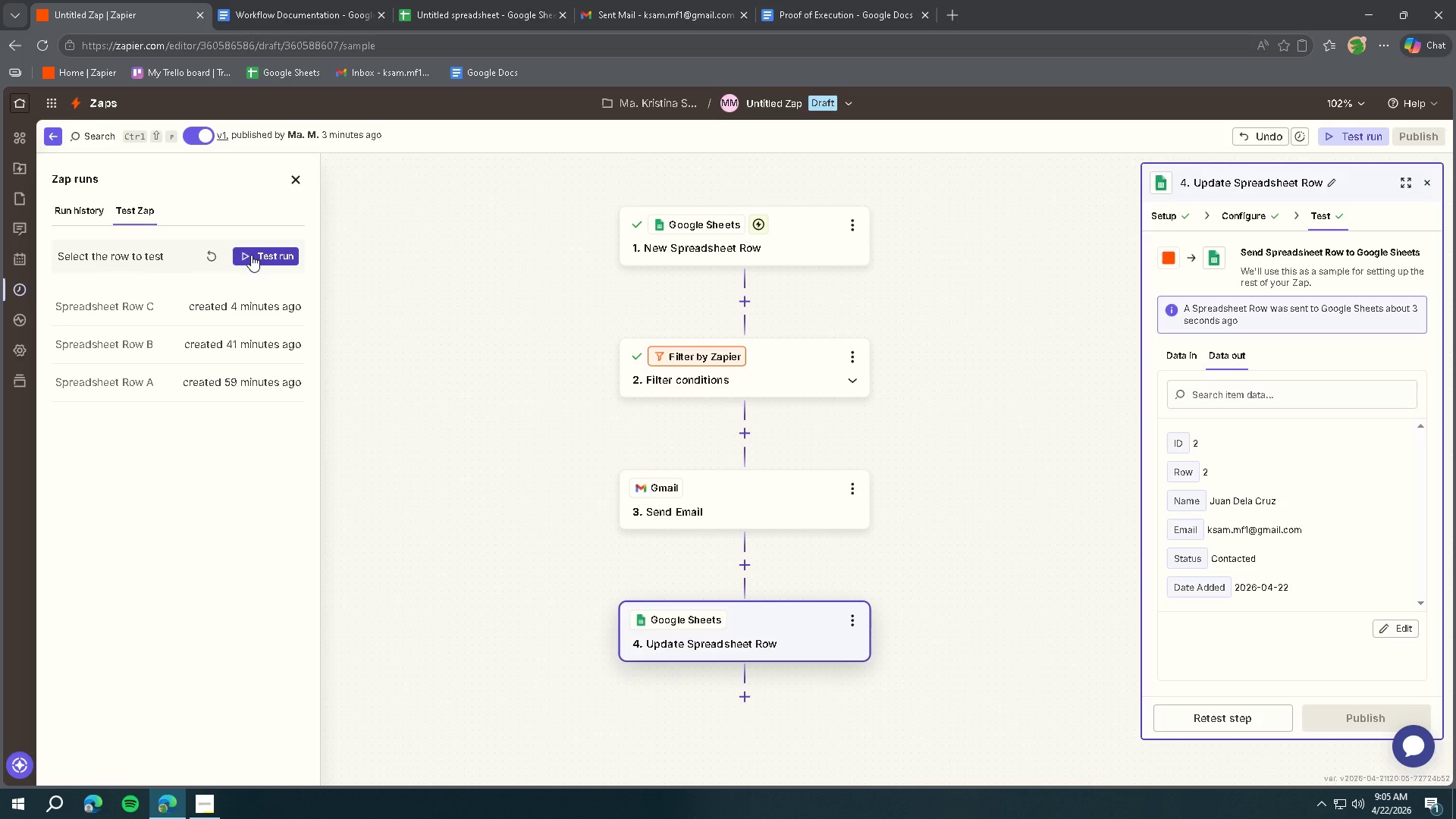 
wait(7.66)
 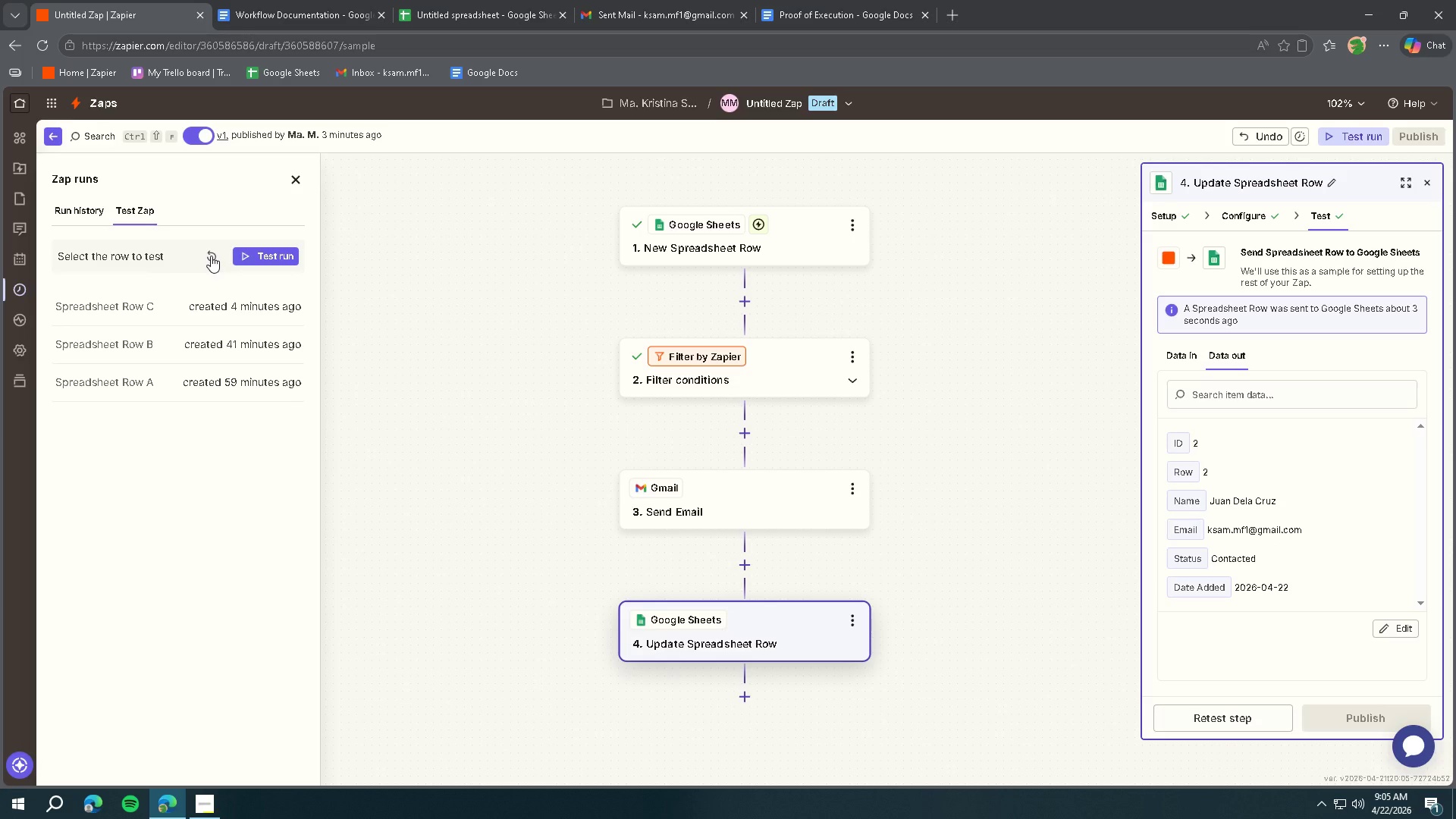 
left_click([443, 8])
 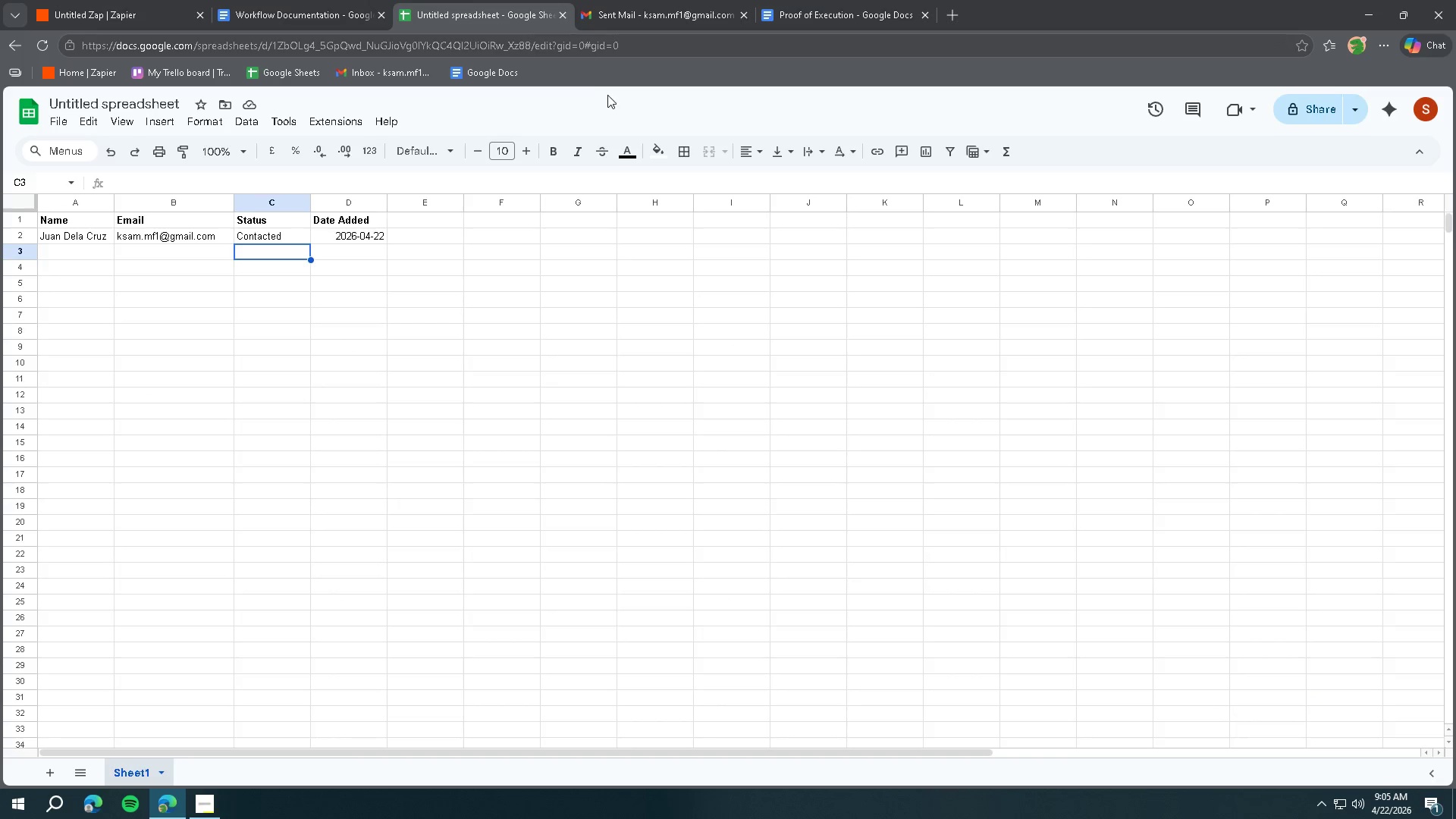 
left_click([624, 20])
 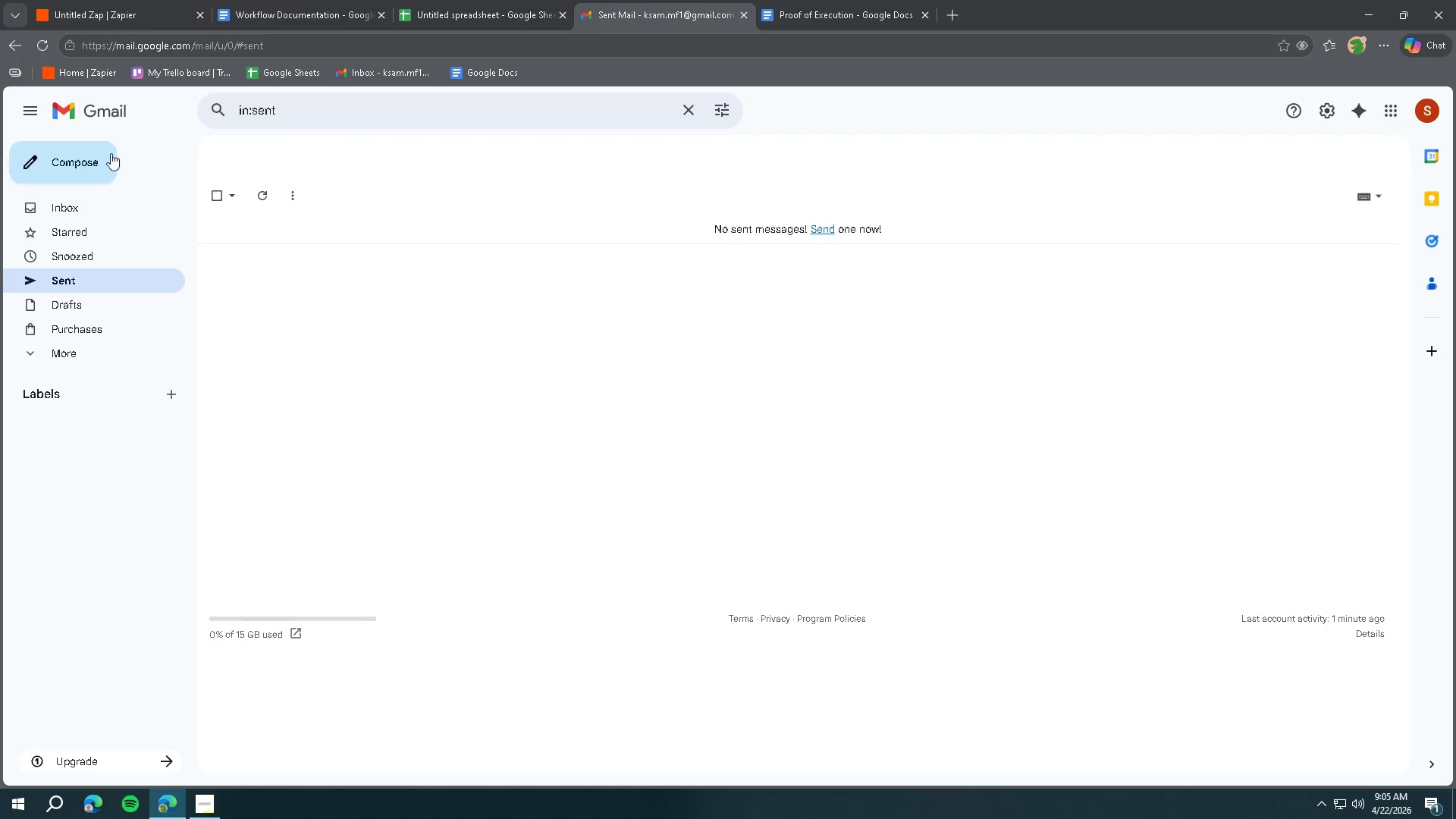 
left_click([98, 118])
 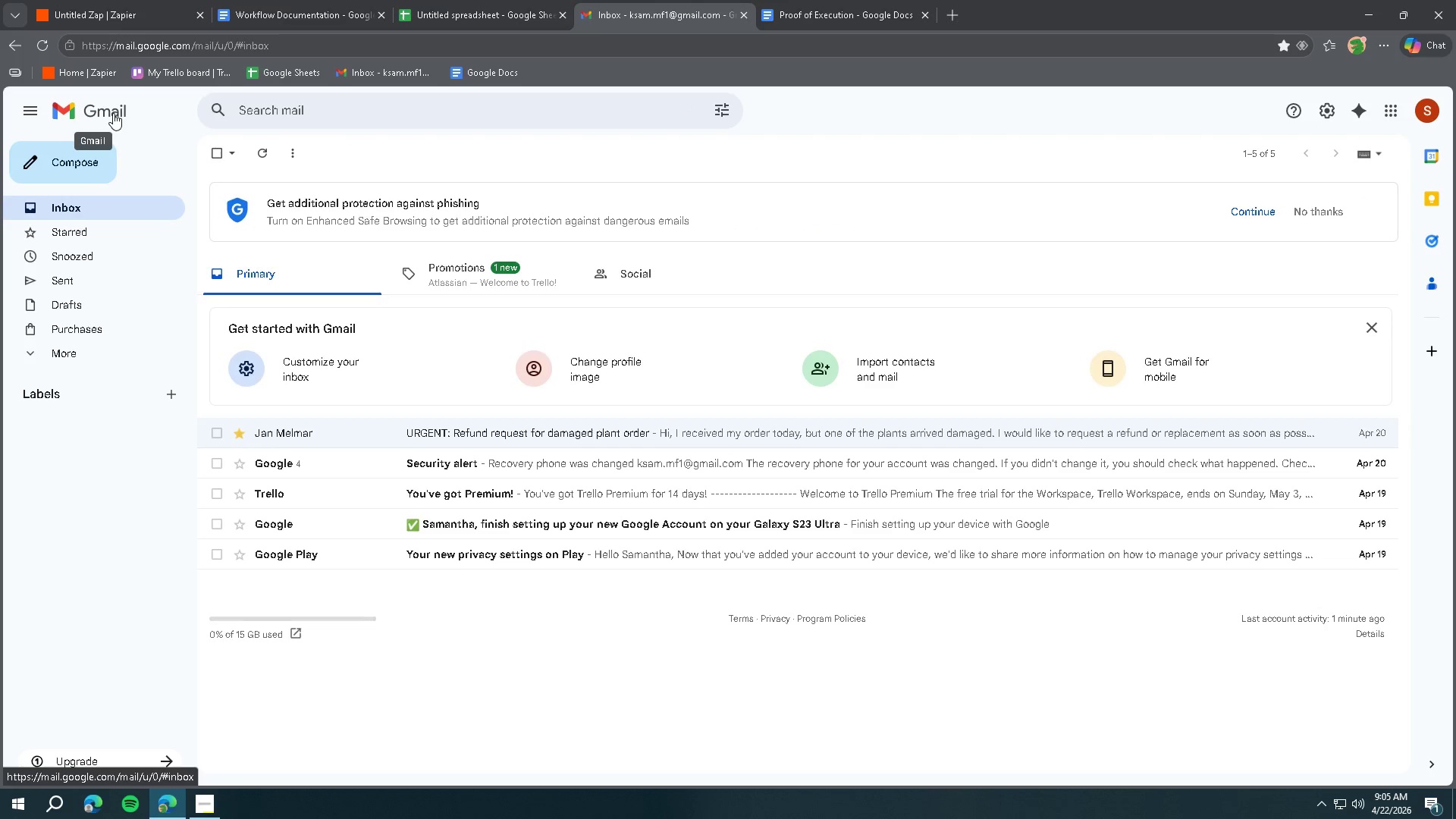 
left_click([113, 113])
 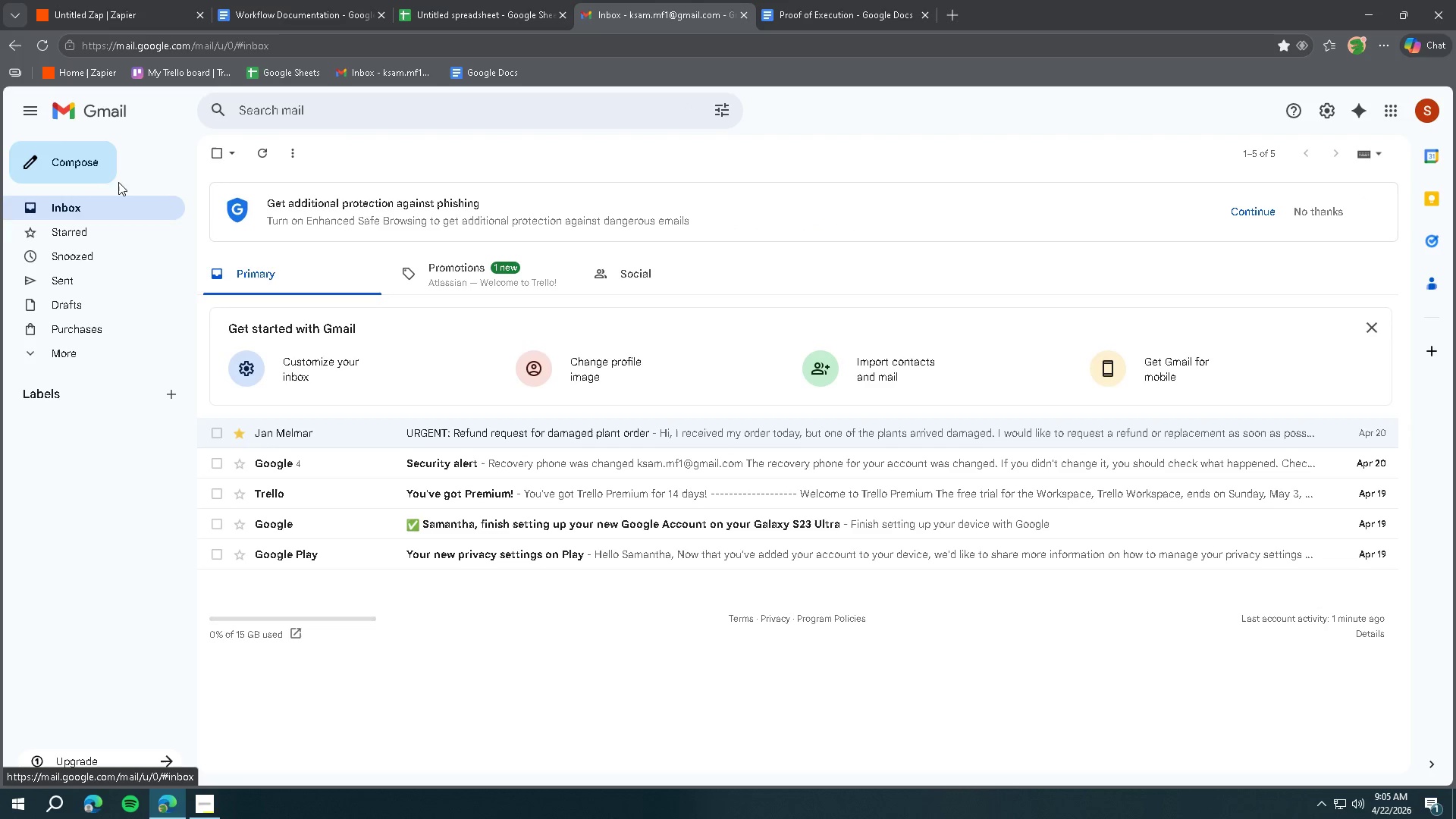 
left_click([83, 284])
 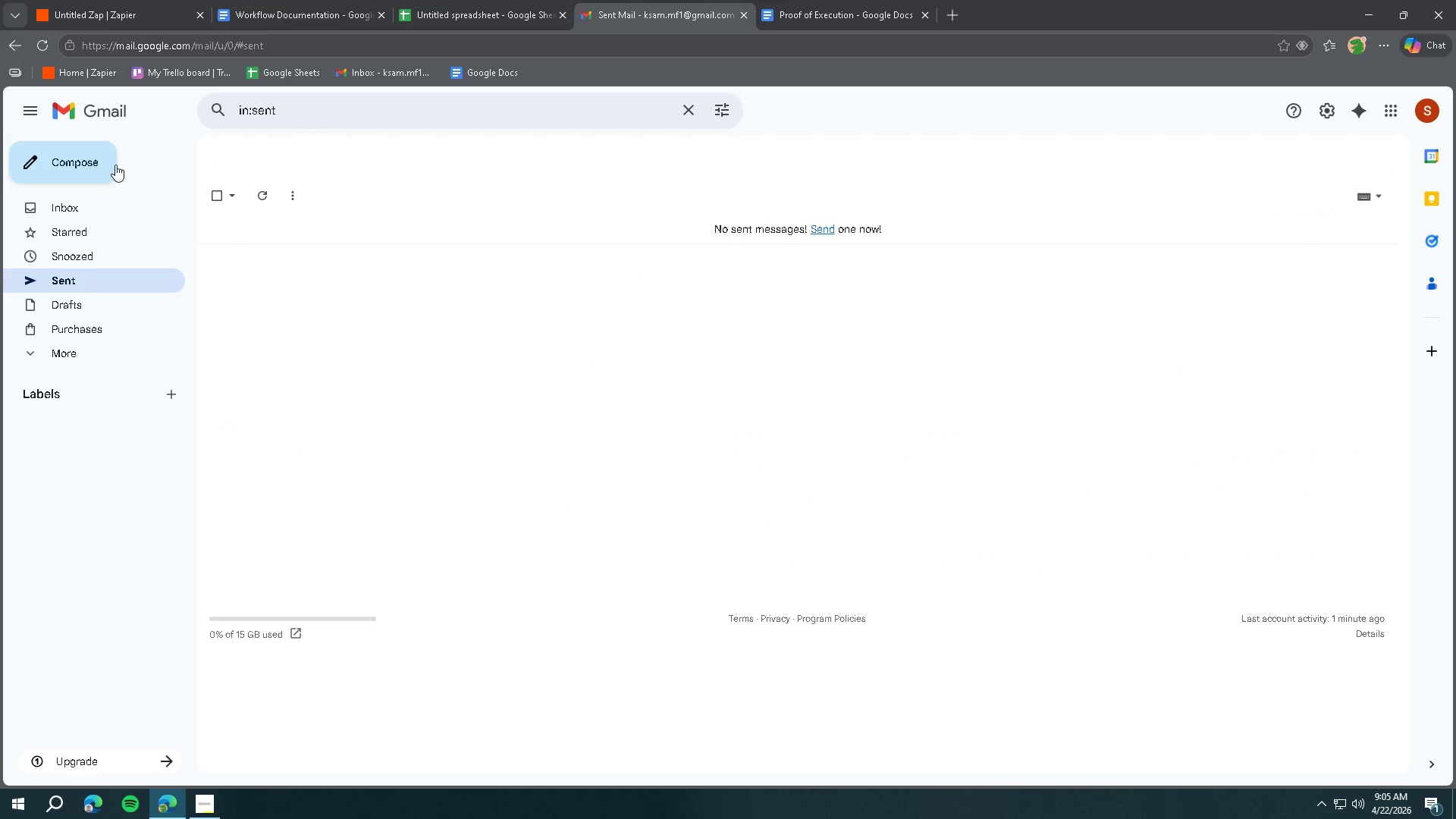 
left_click([111, 119])
 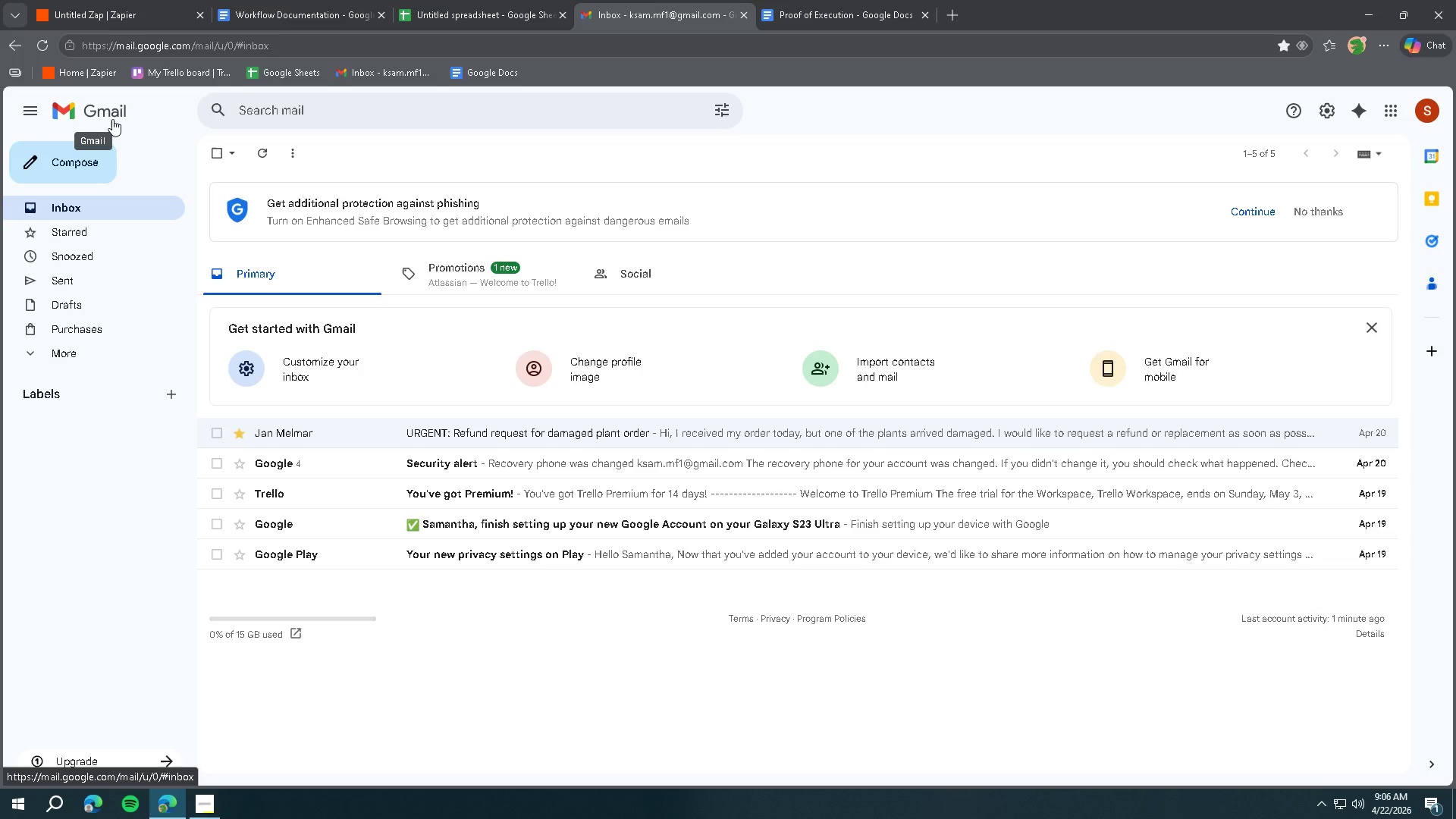 
double_click([60, 350])
 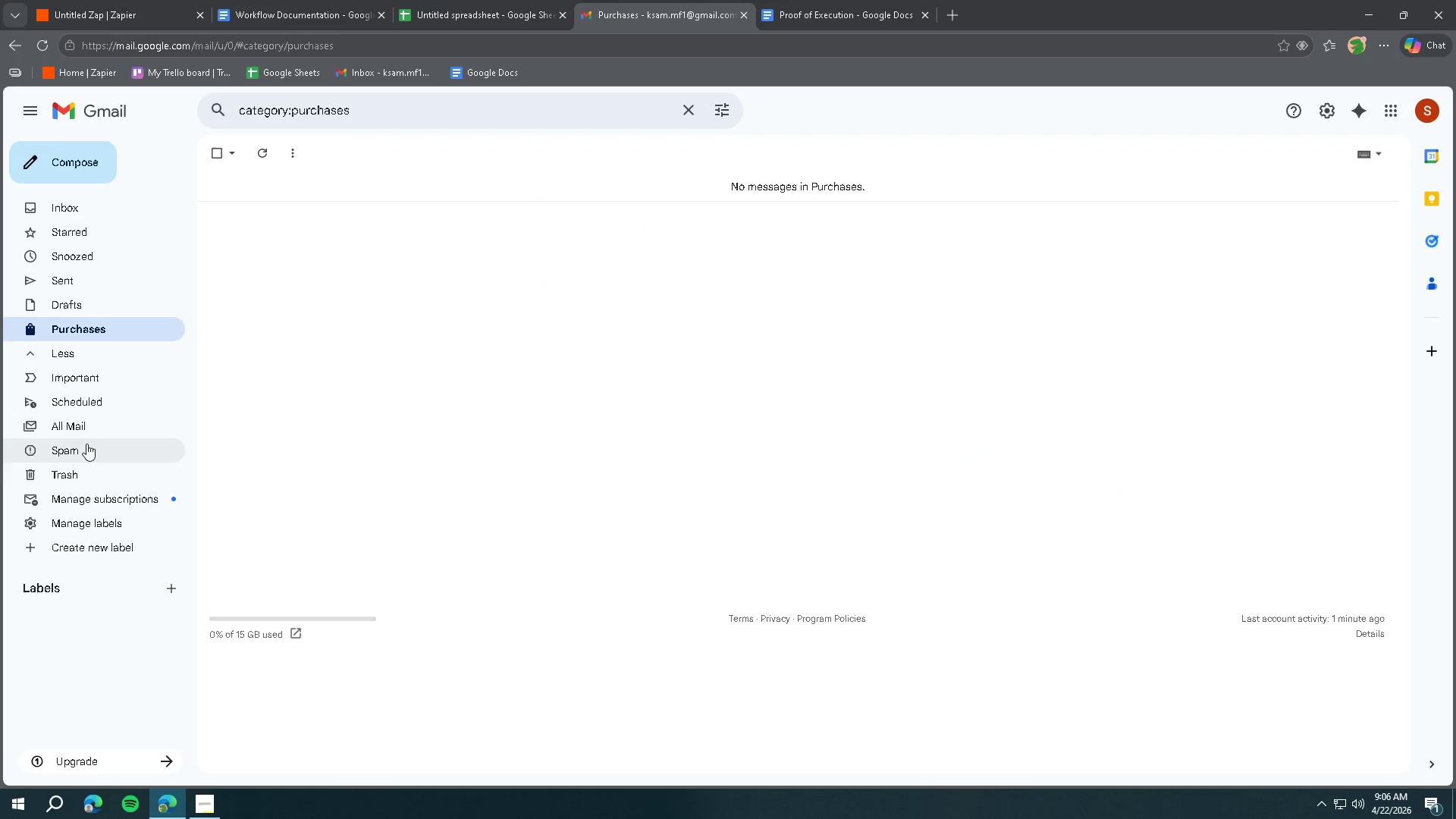 
left_click([86, 494])
 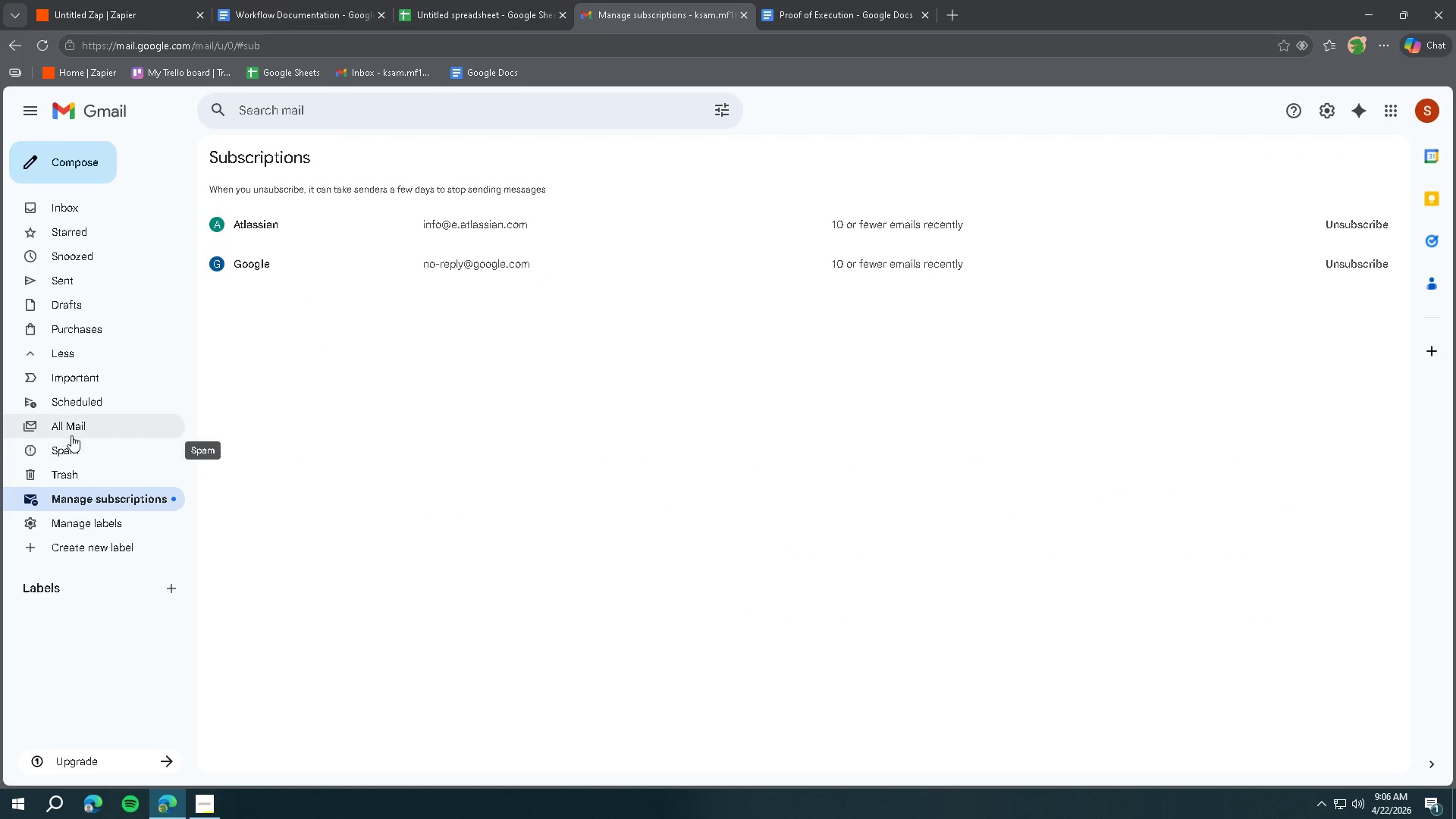 
left_click([78, 448])
 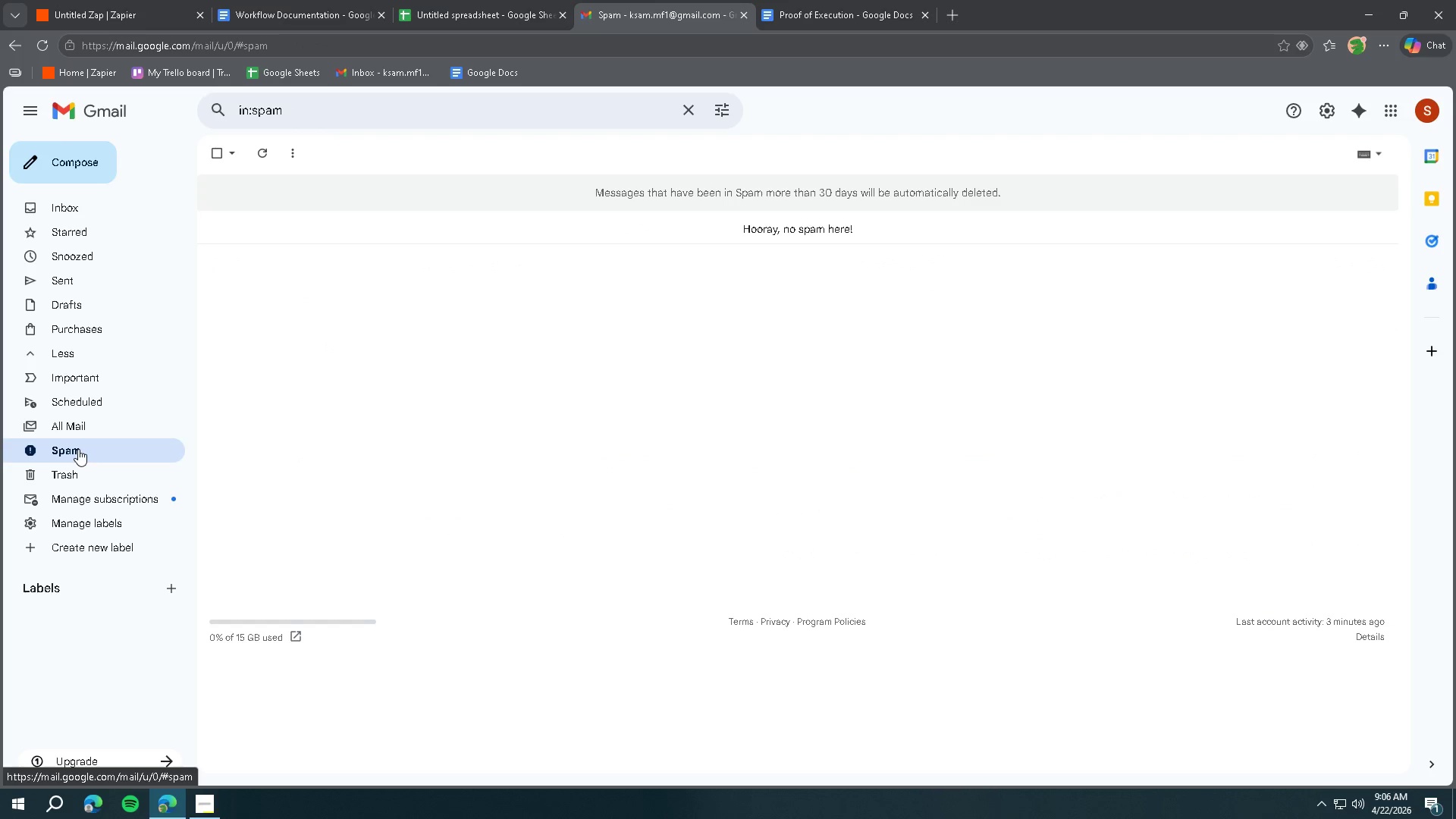 
left_click([89, 472])
 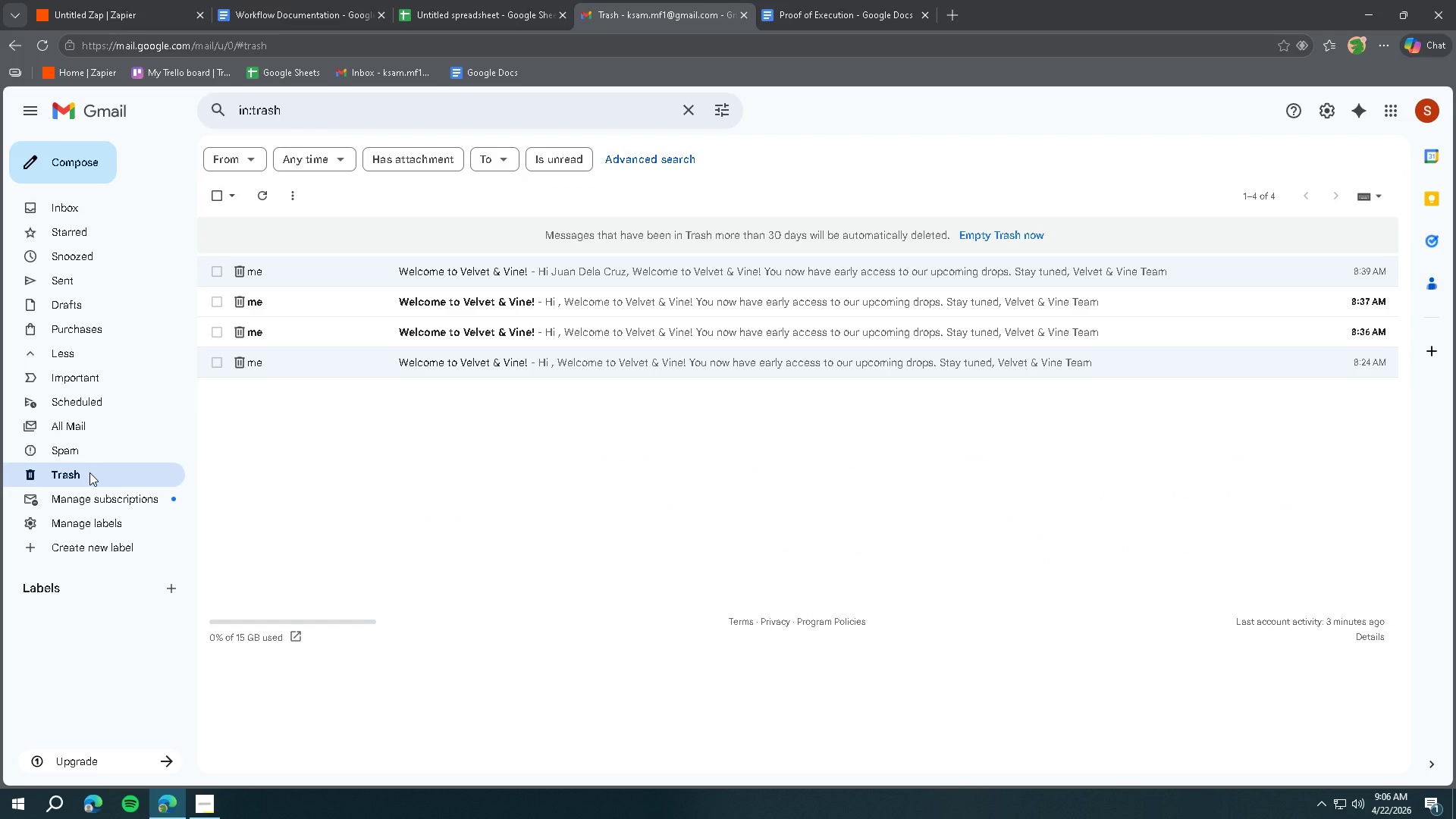 
wait(8.75)
 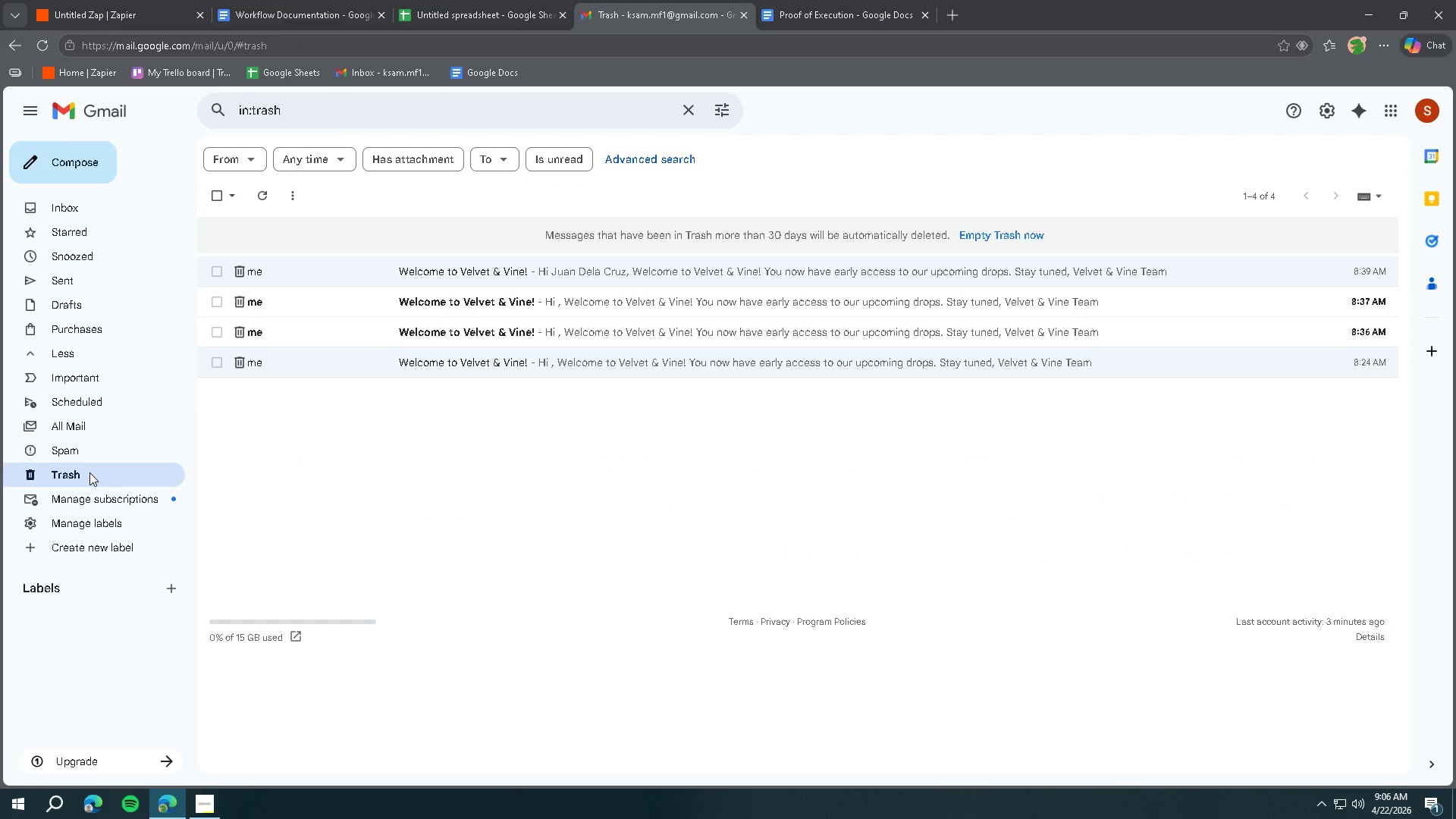 
left_click([81, 281])
 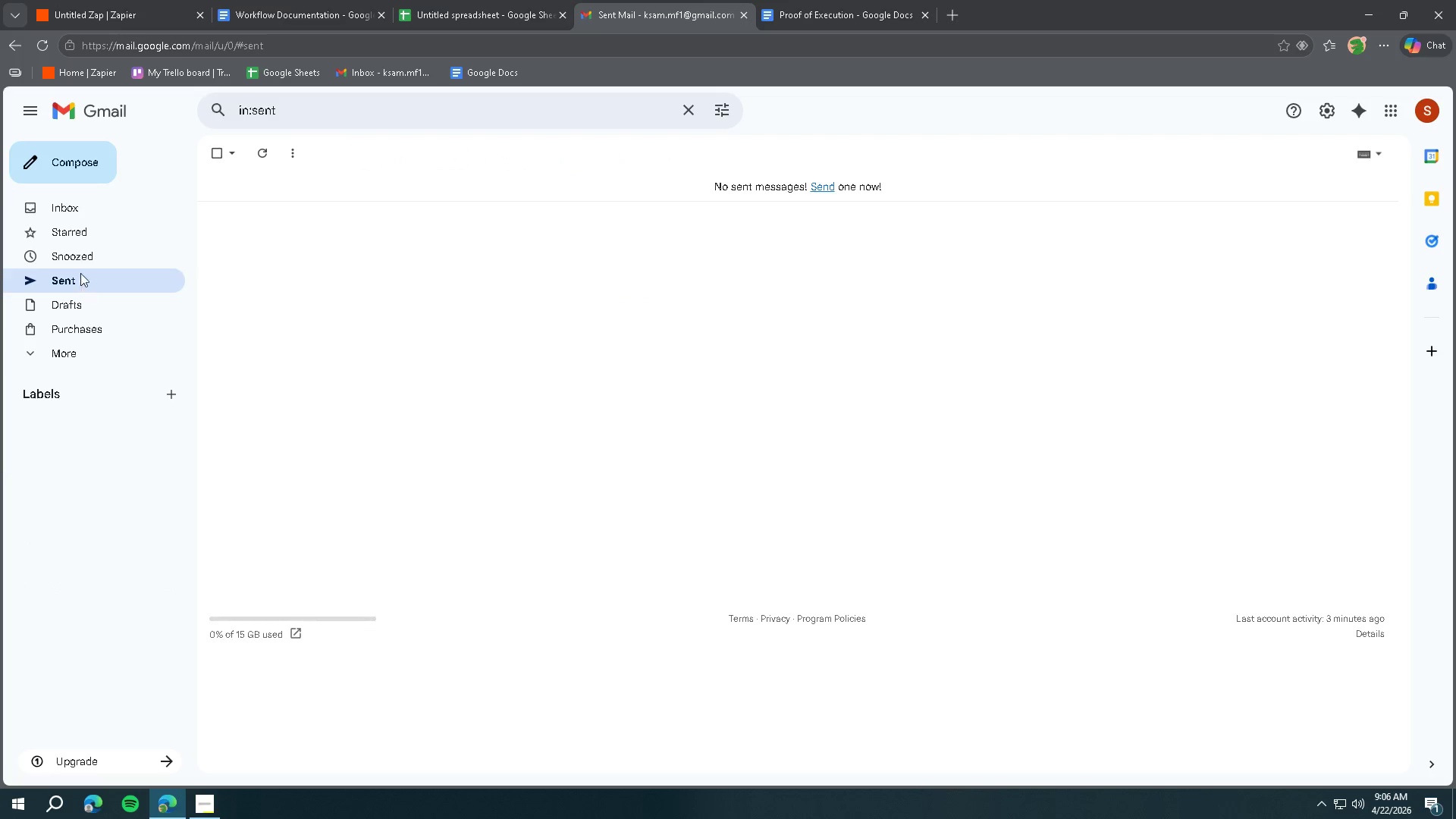 
left_click([101, 111])
 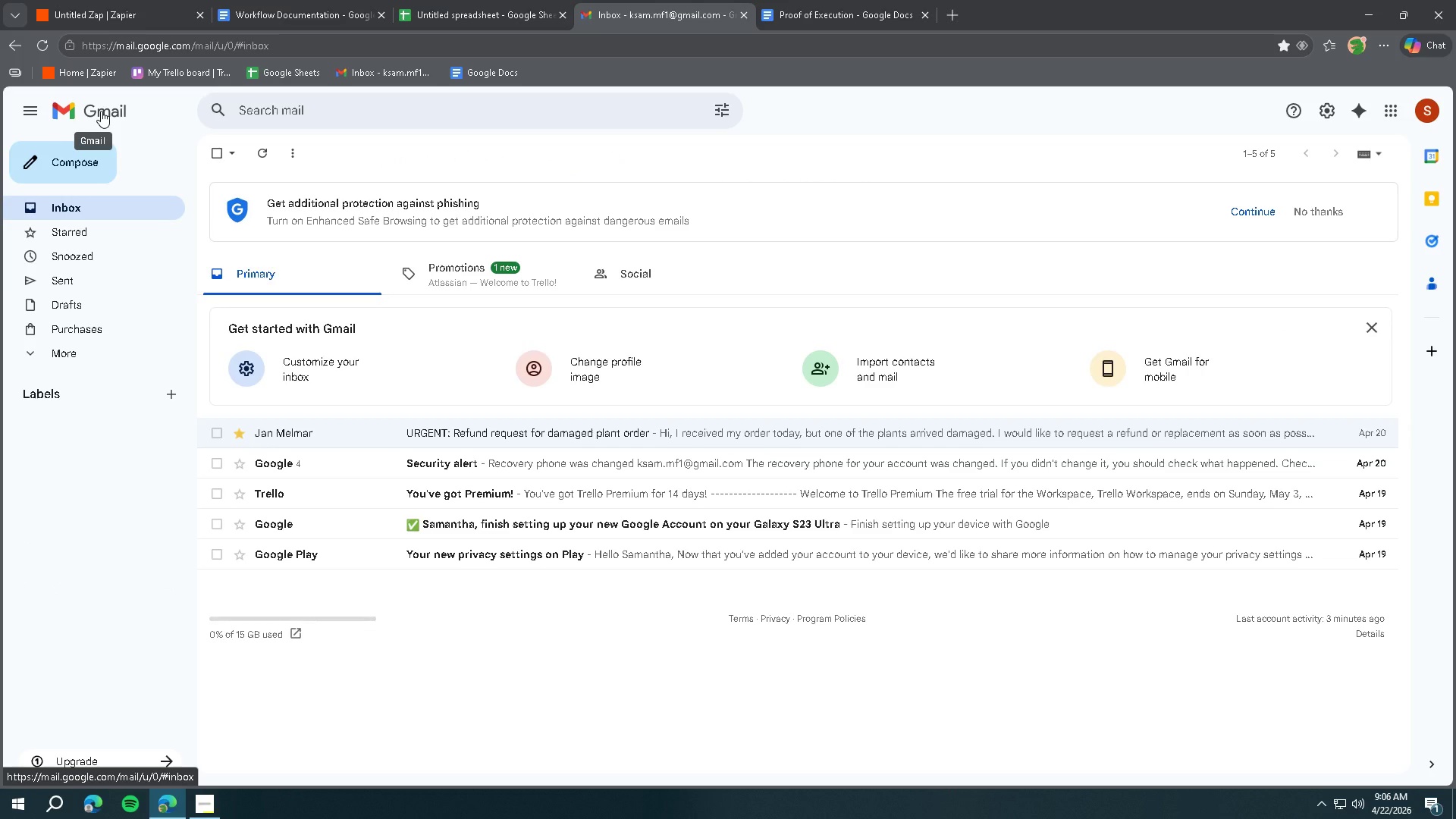 
left_click([101, 111])
 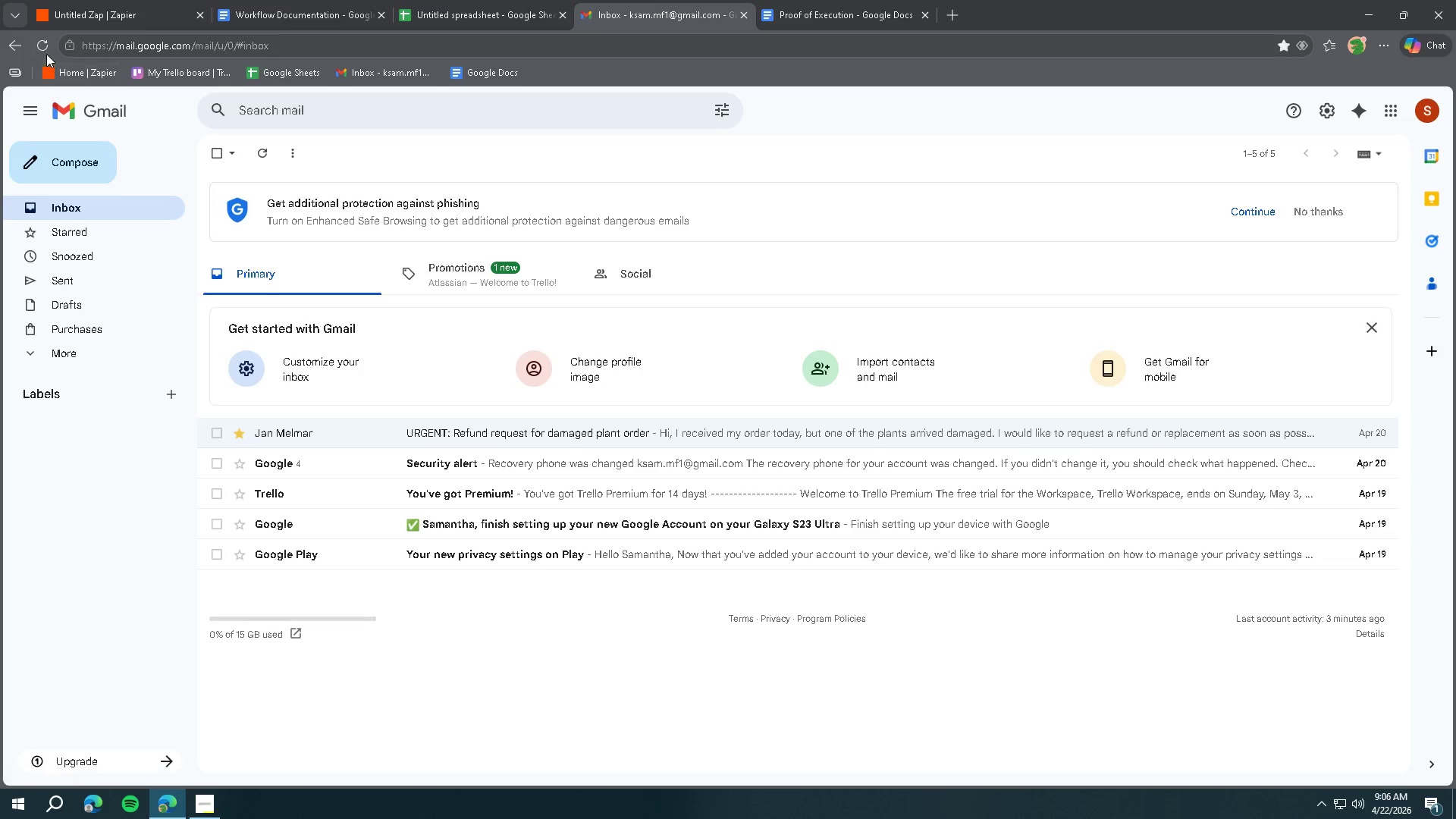 
left_click([46, 48])
 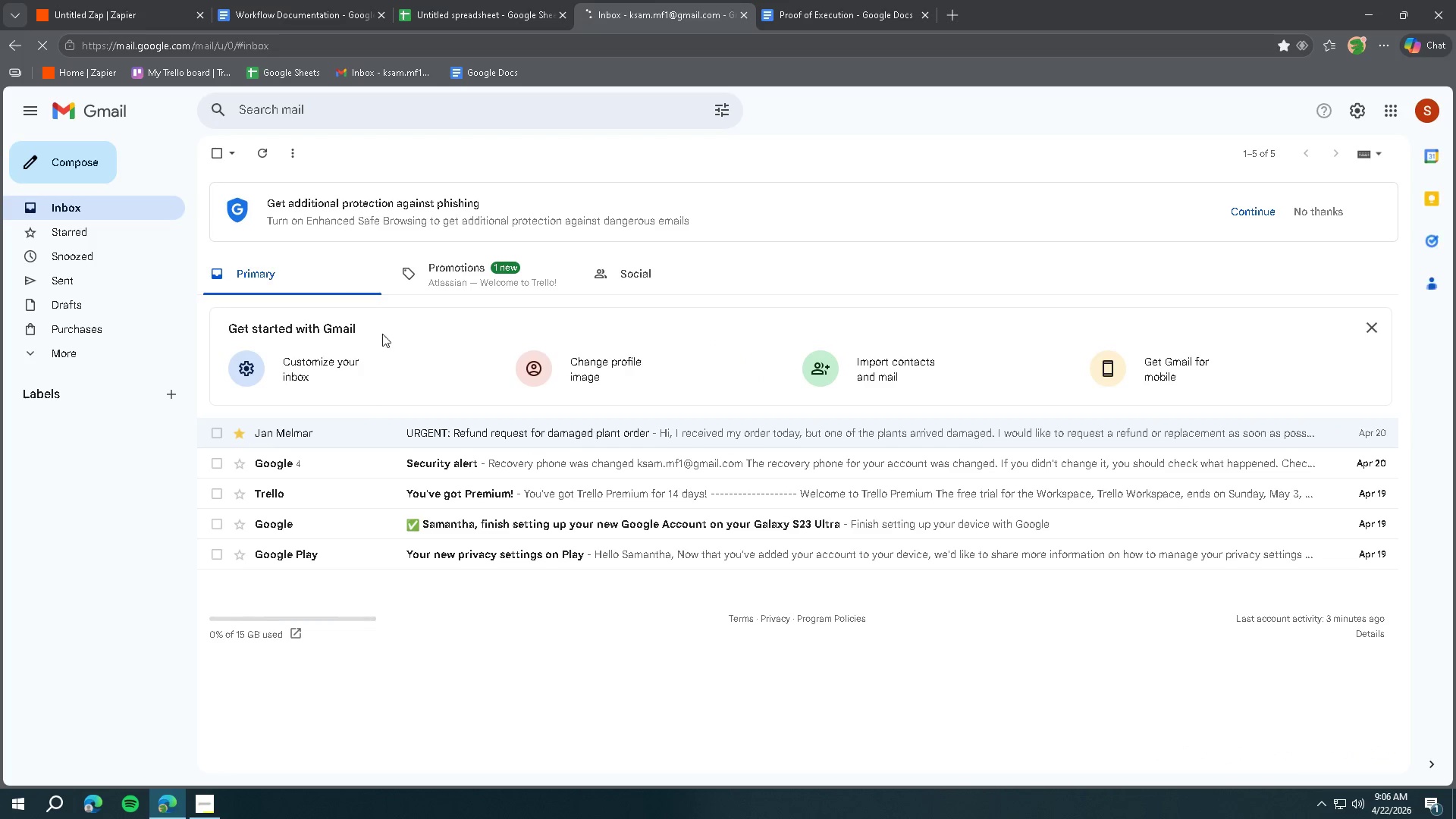 
left_click([143, 26])
 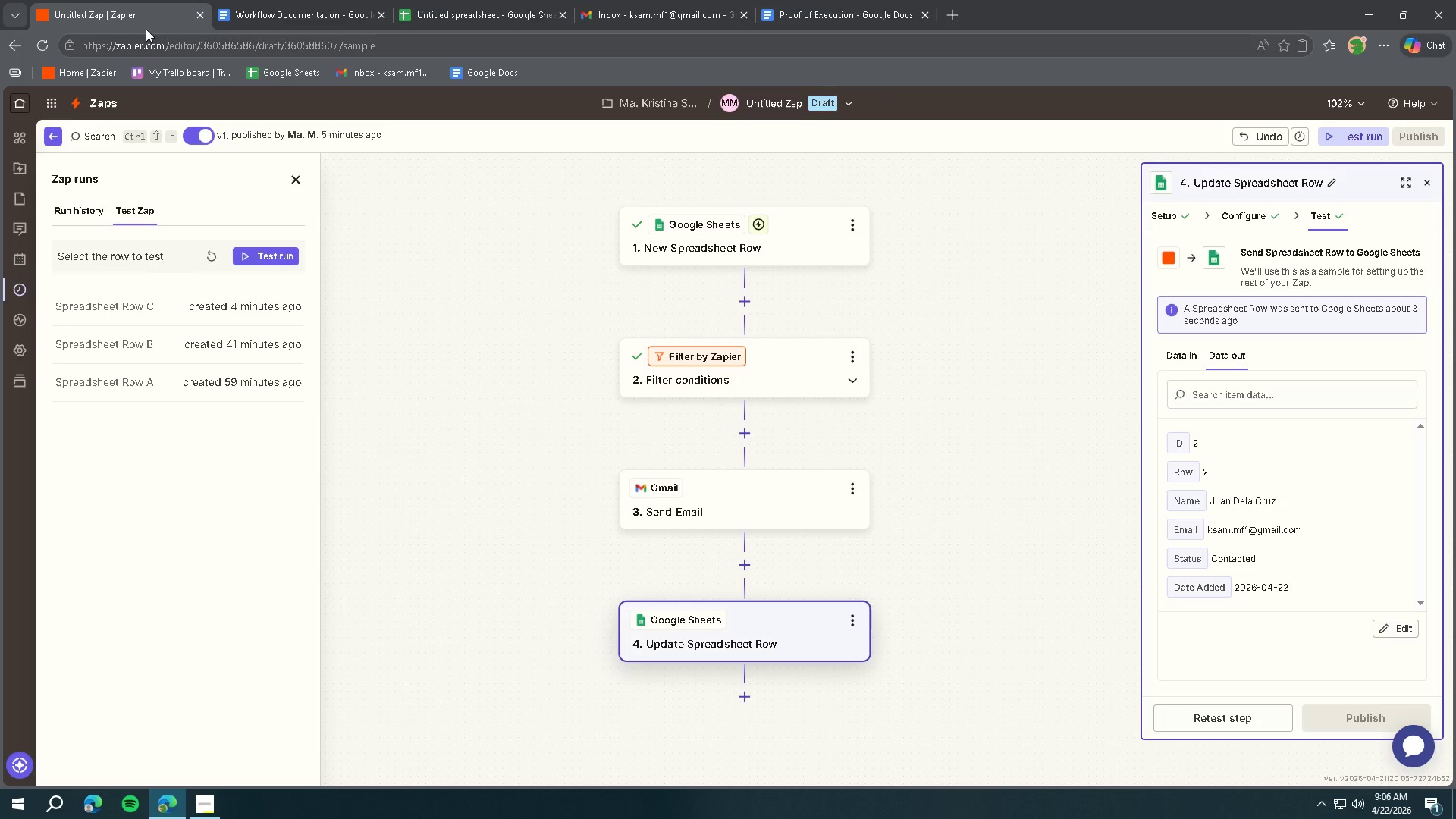 
wait(7.02)
 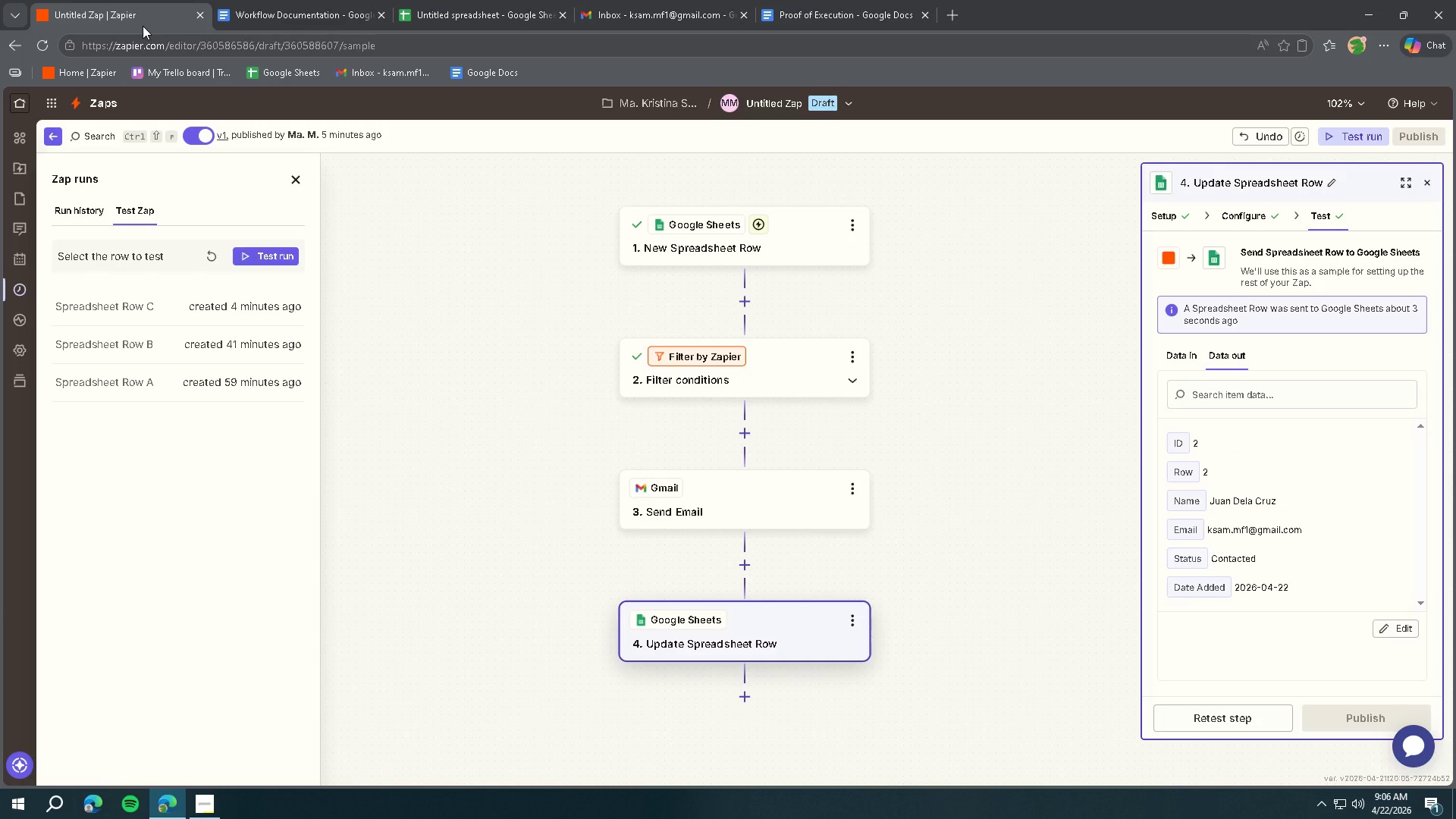 
left_click([438, 19])
 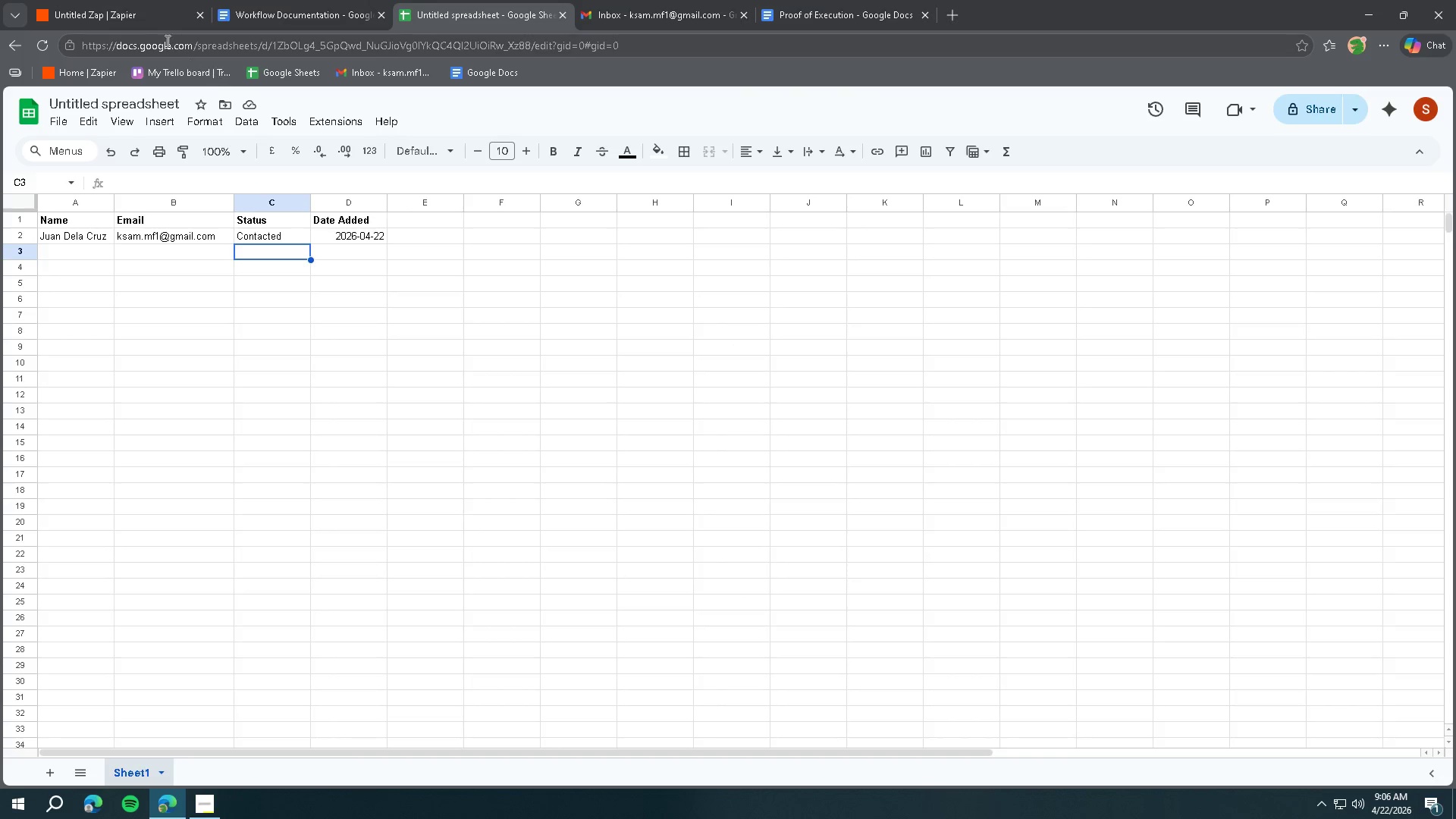 
left_click([137, 19])
 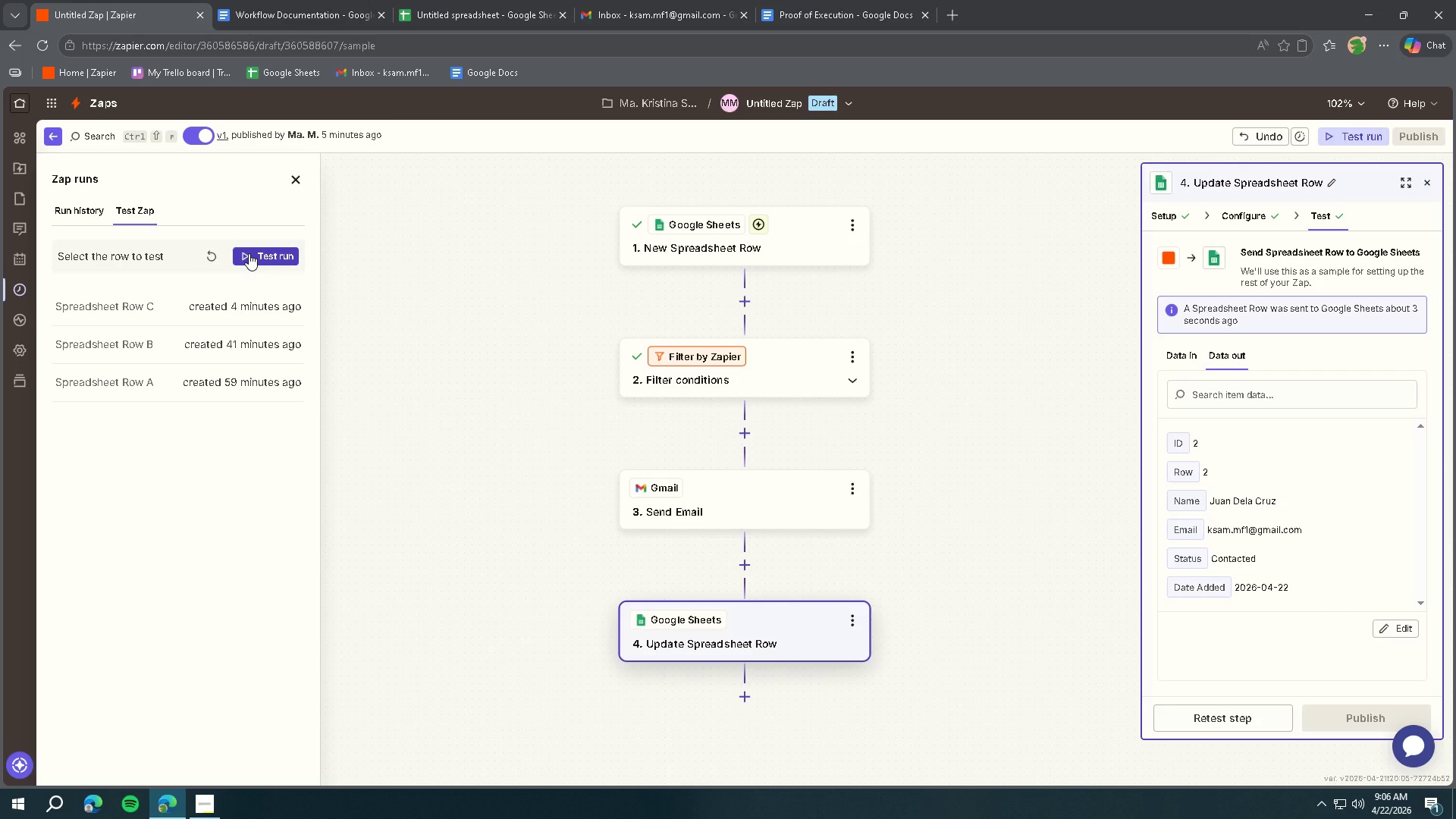 
left_click([249, 253])
 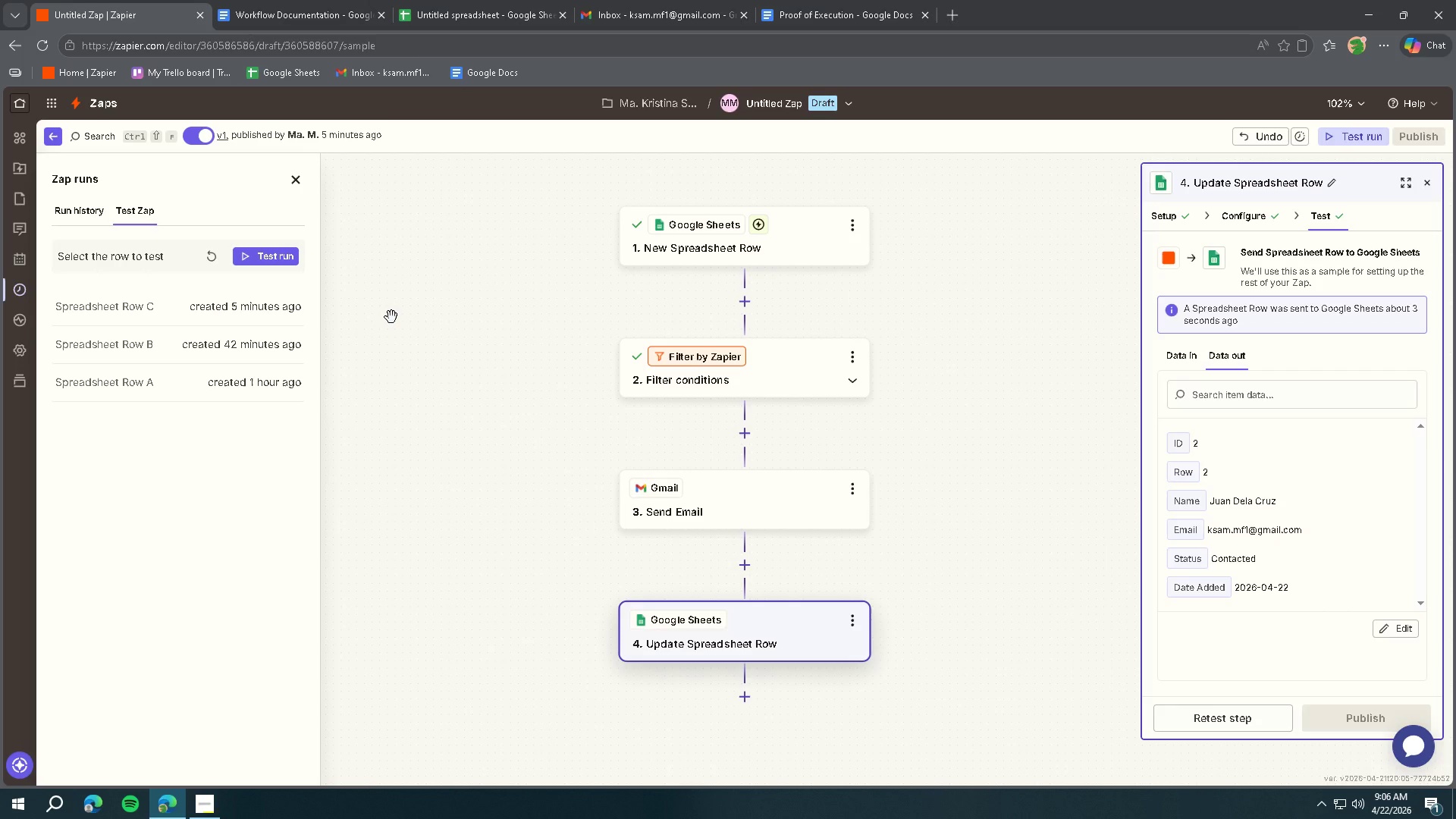 
wait(5.45)
 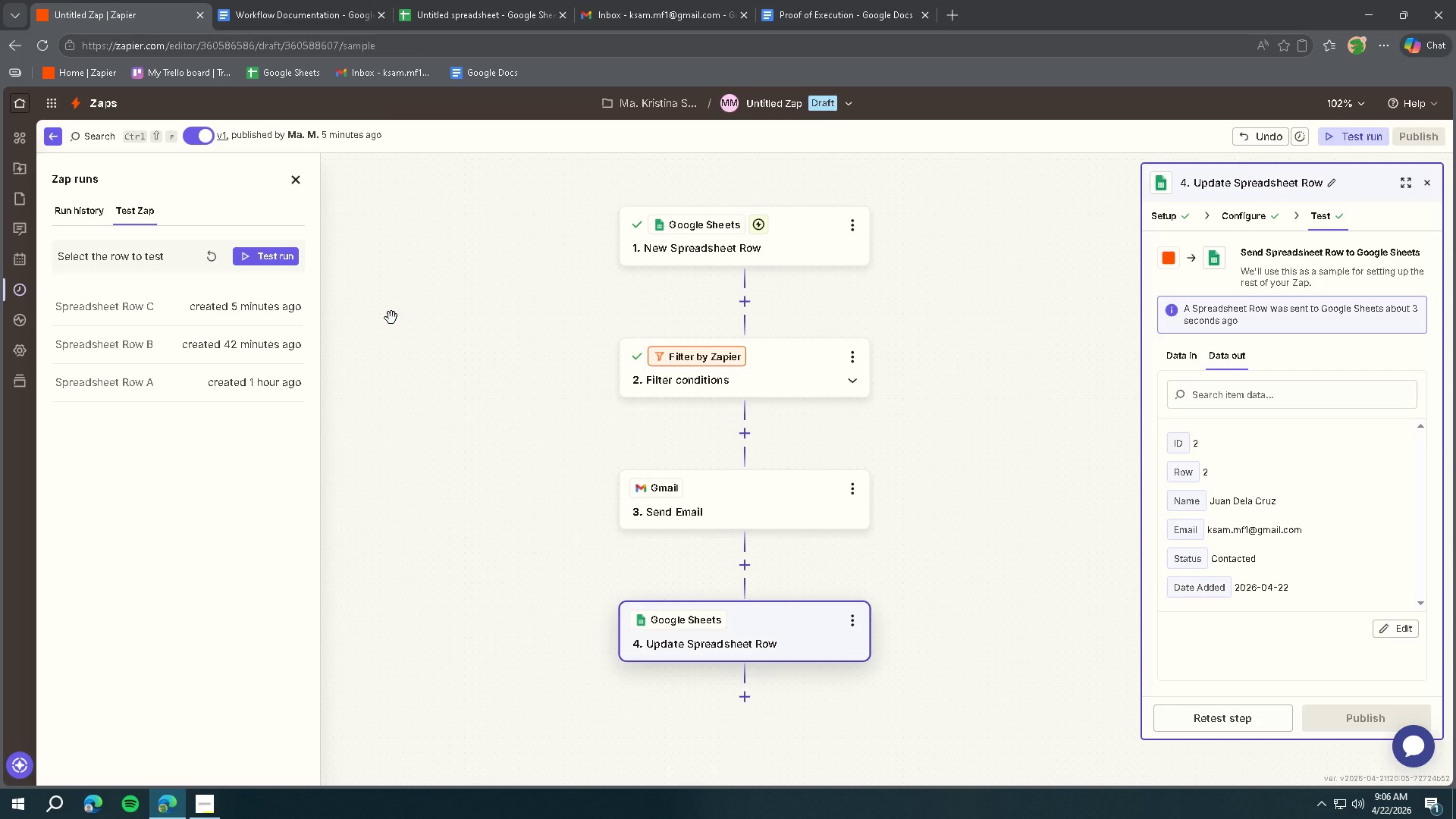 
left_click([366, 265])
 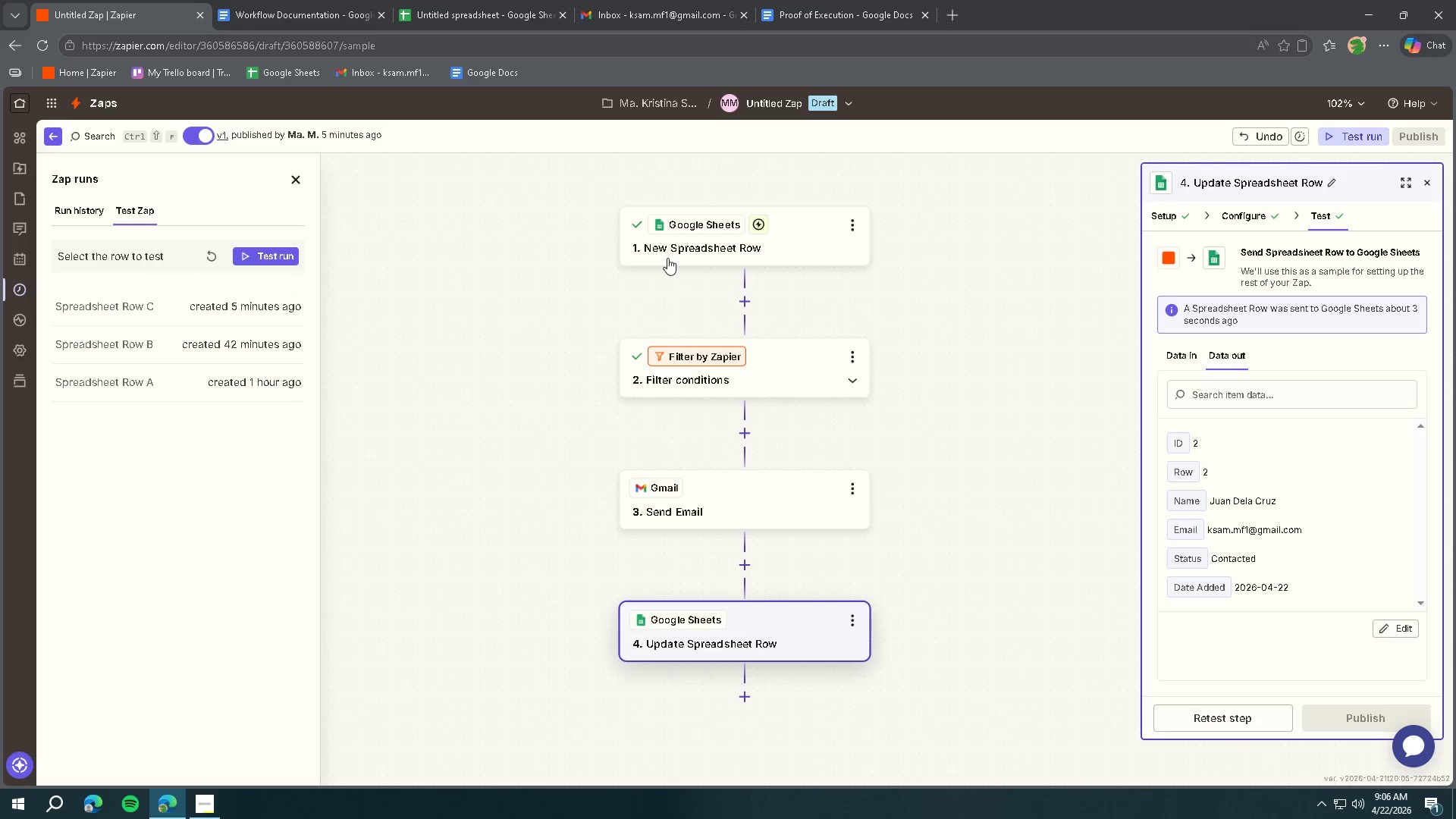 
left_click([1337, 133])
 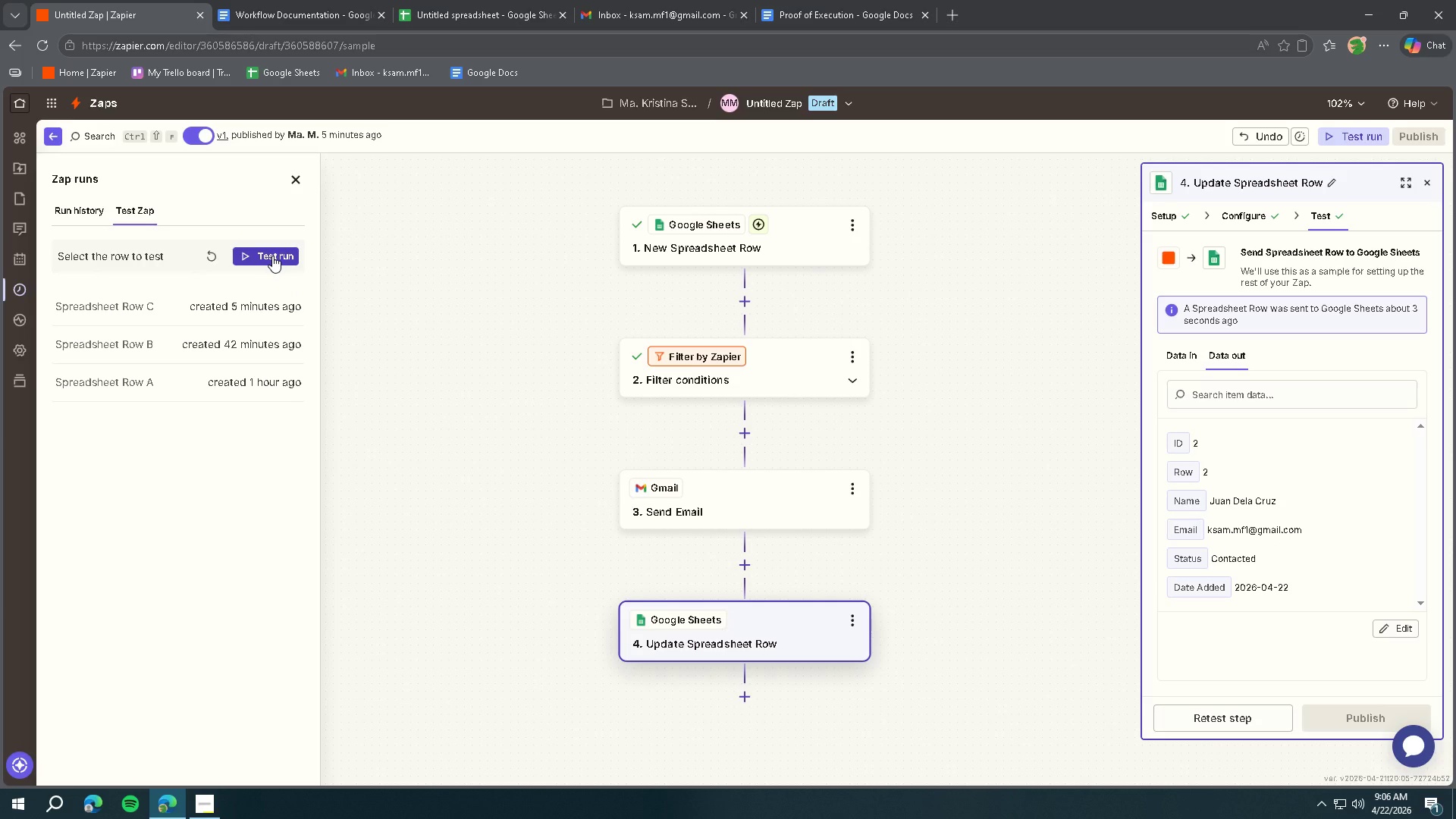 
wait(6.34)
 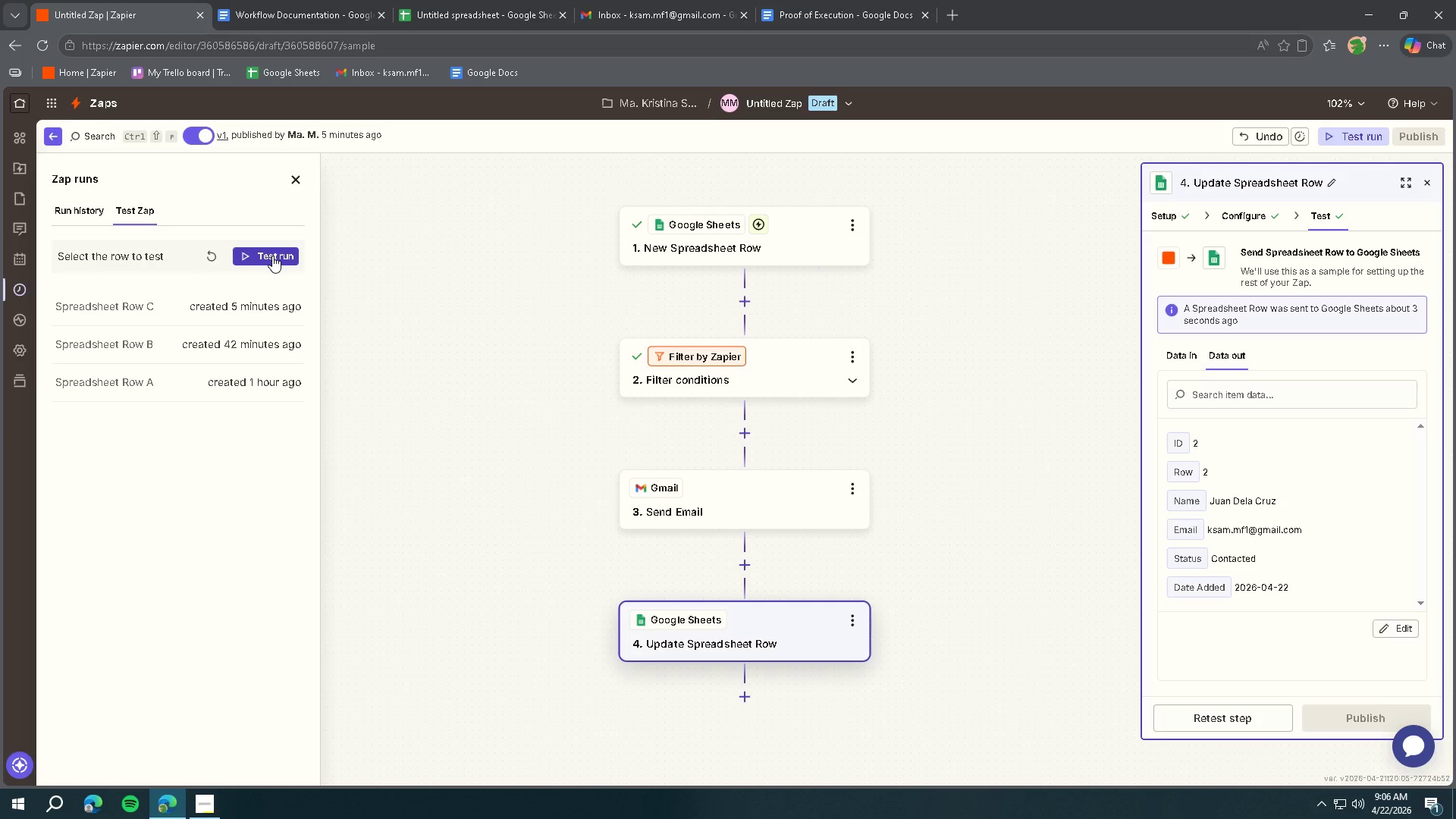 
left_click([272, 256])
 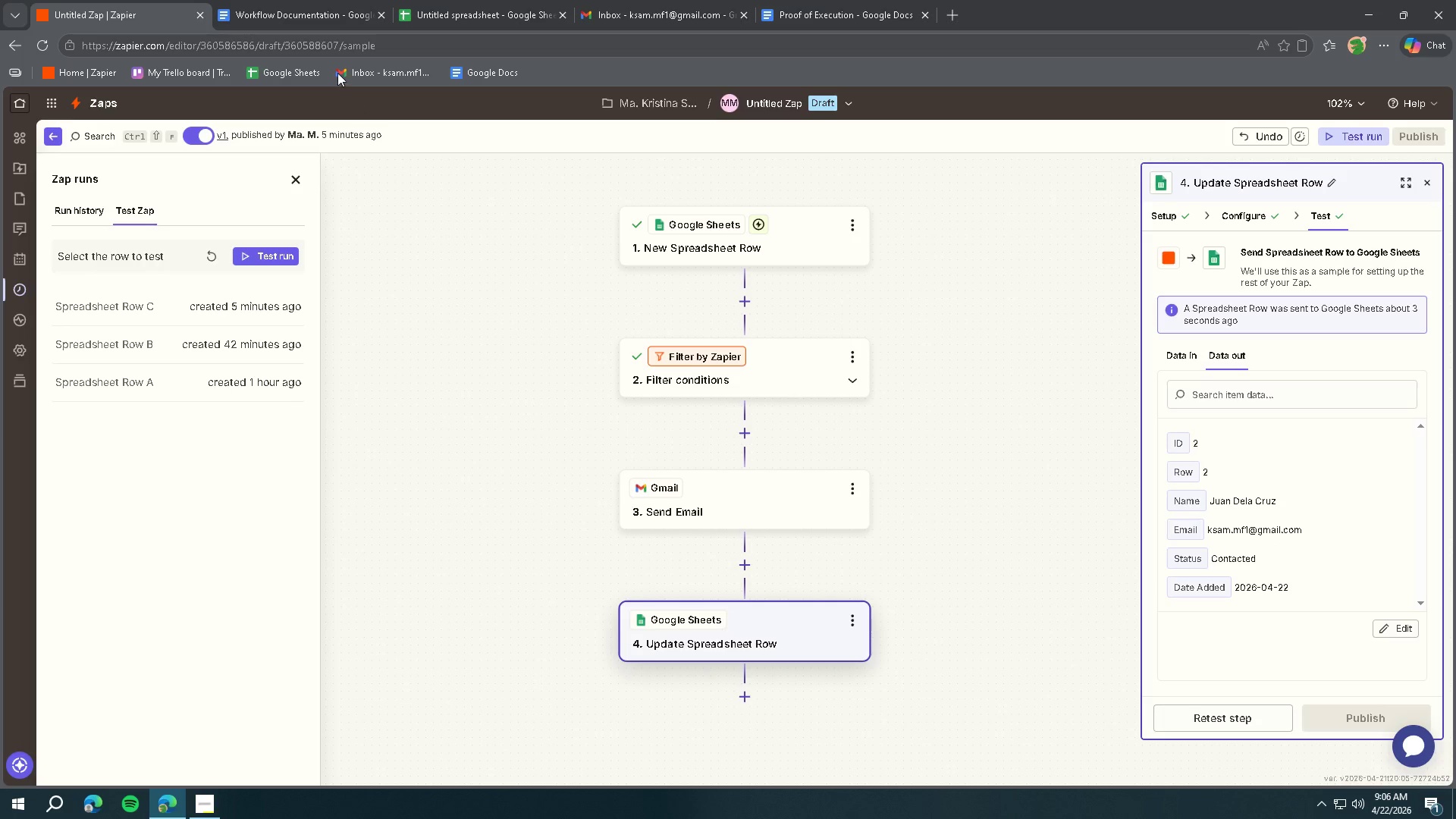 
left_click([308, 17])
 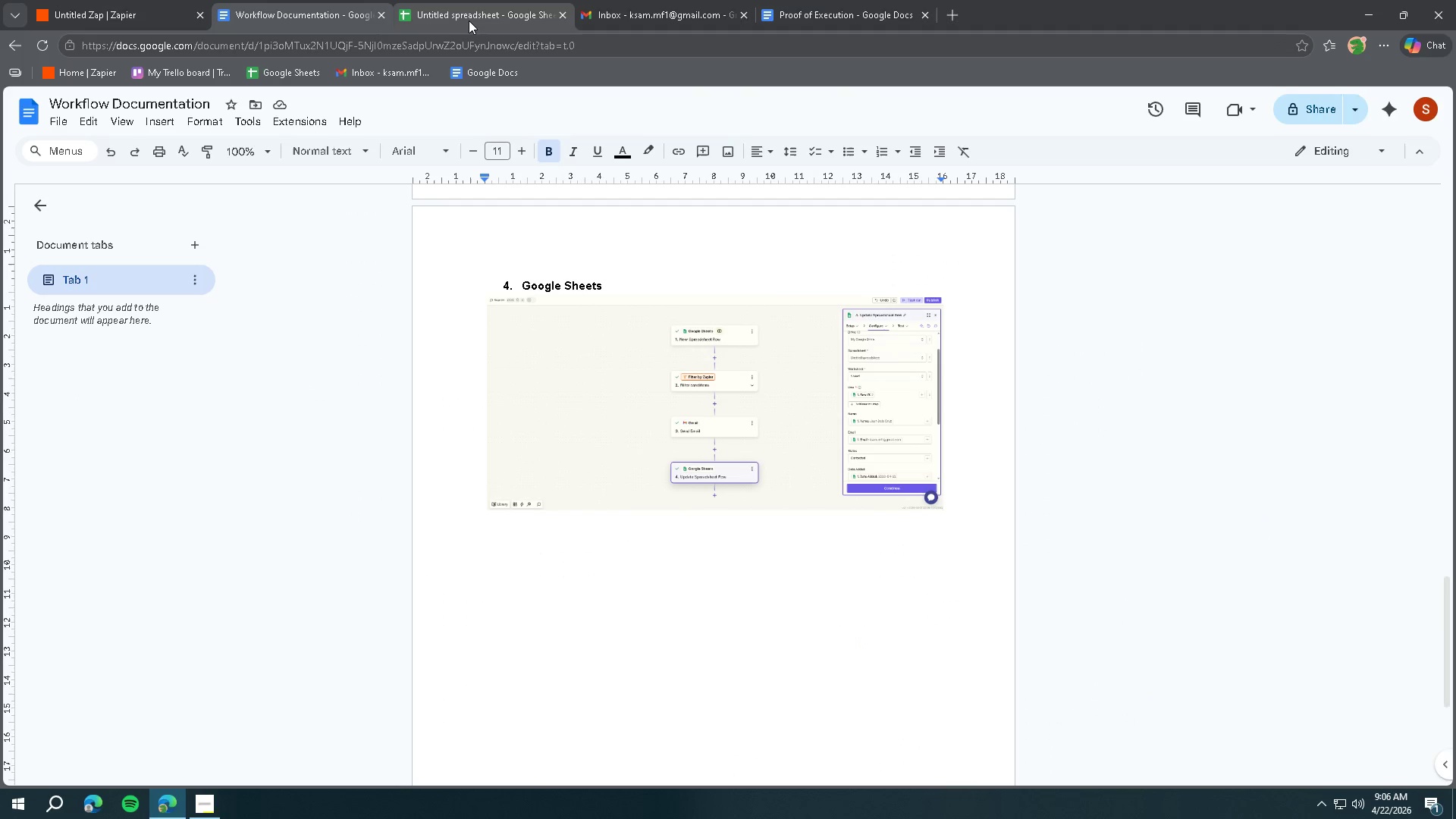 
left_click([469, 20])
 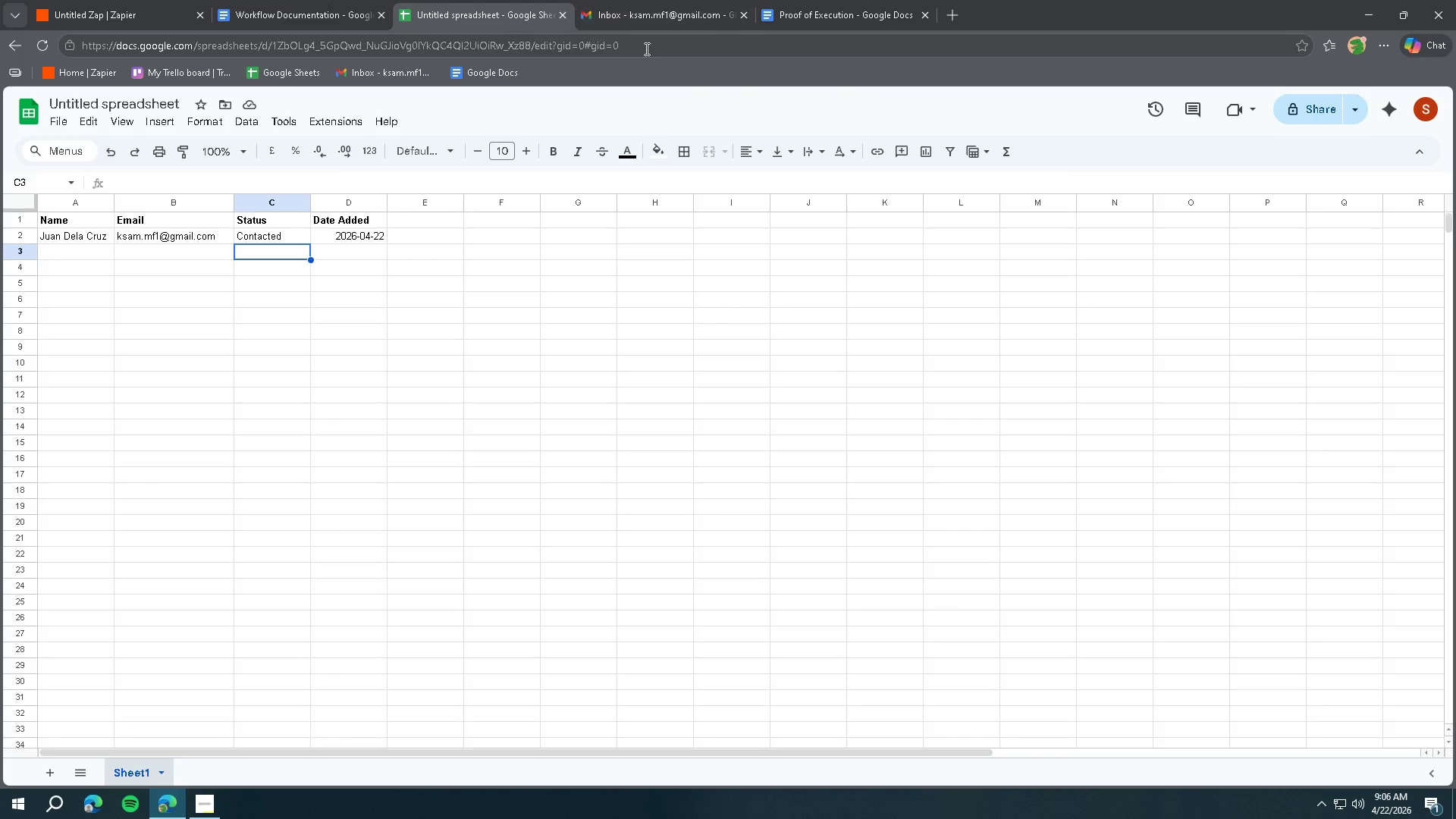 
left_click([656, 20])
 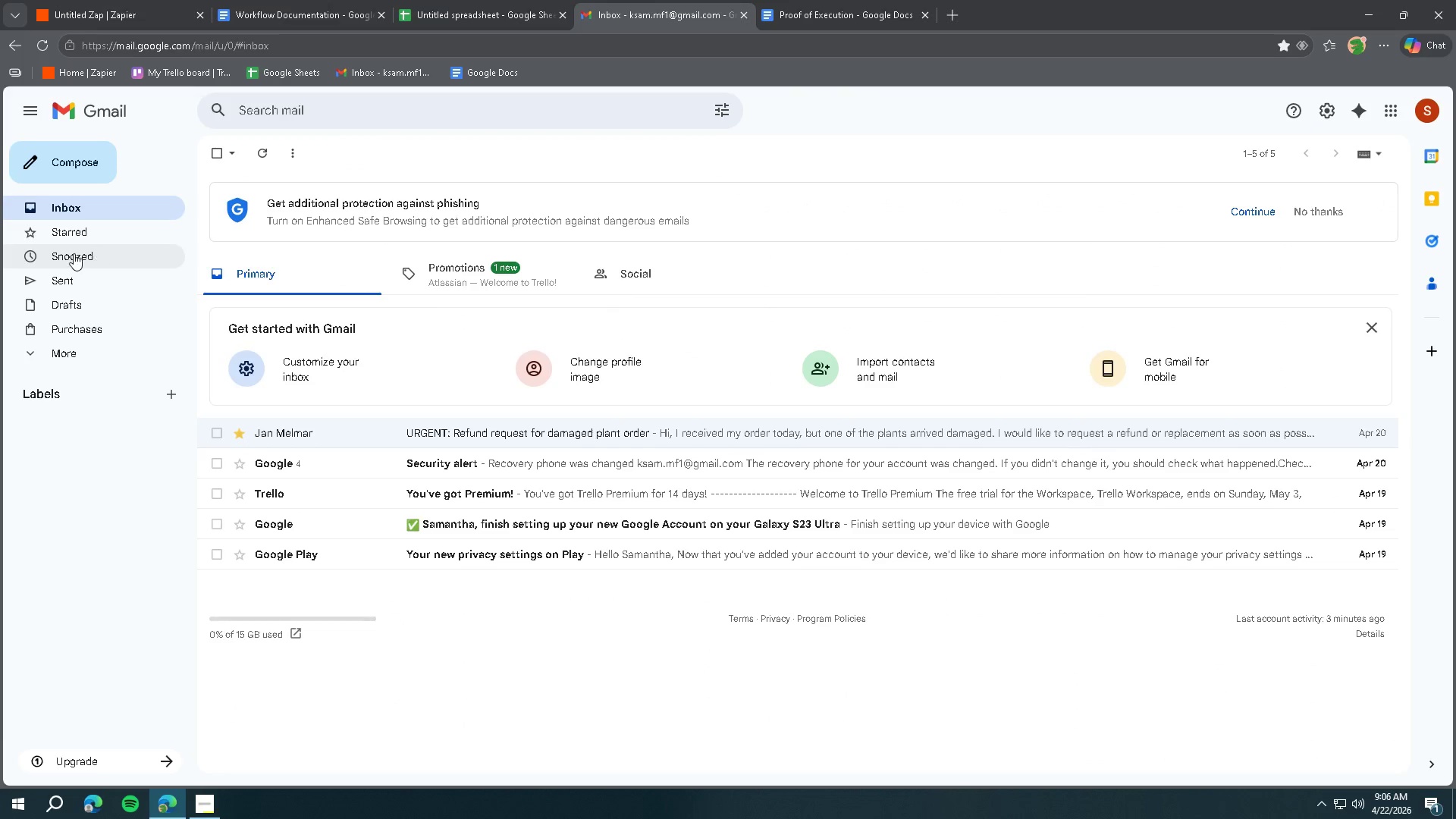 
left_click([77, 234])
 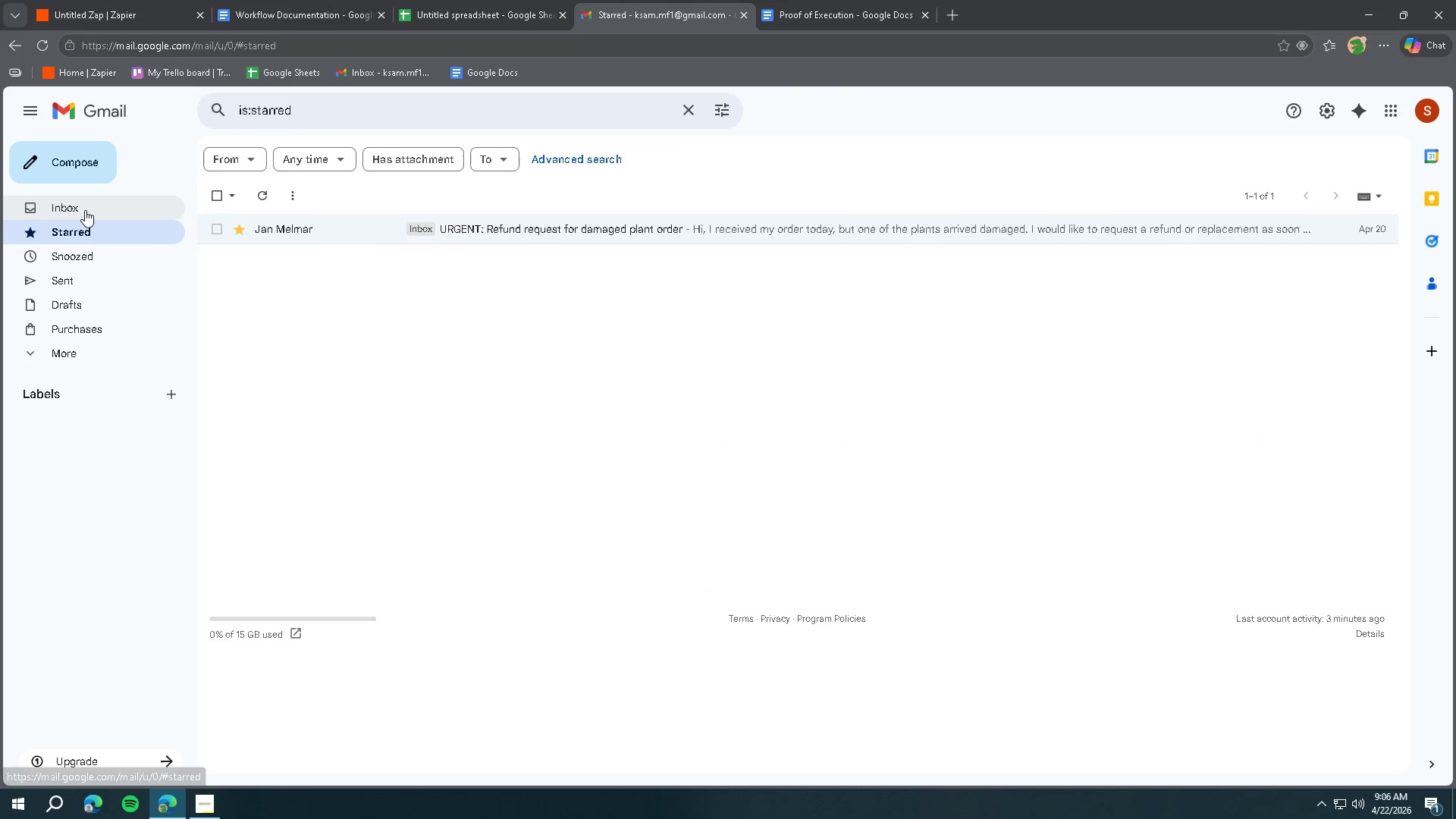 
left_click([85, 210])
 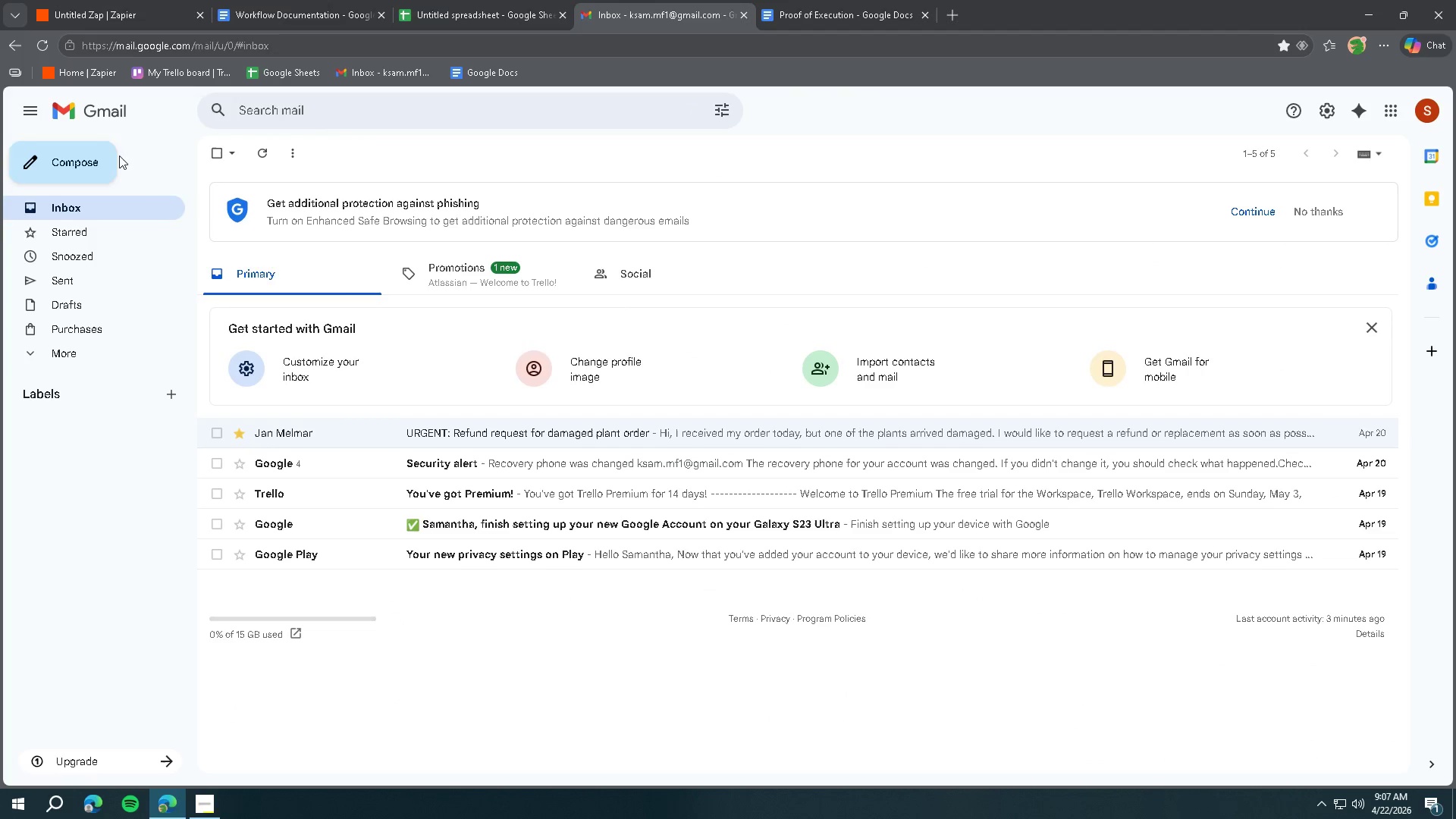 
left_click([106, 111])
 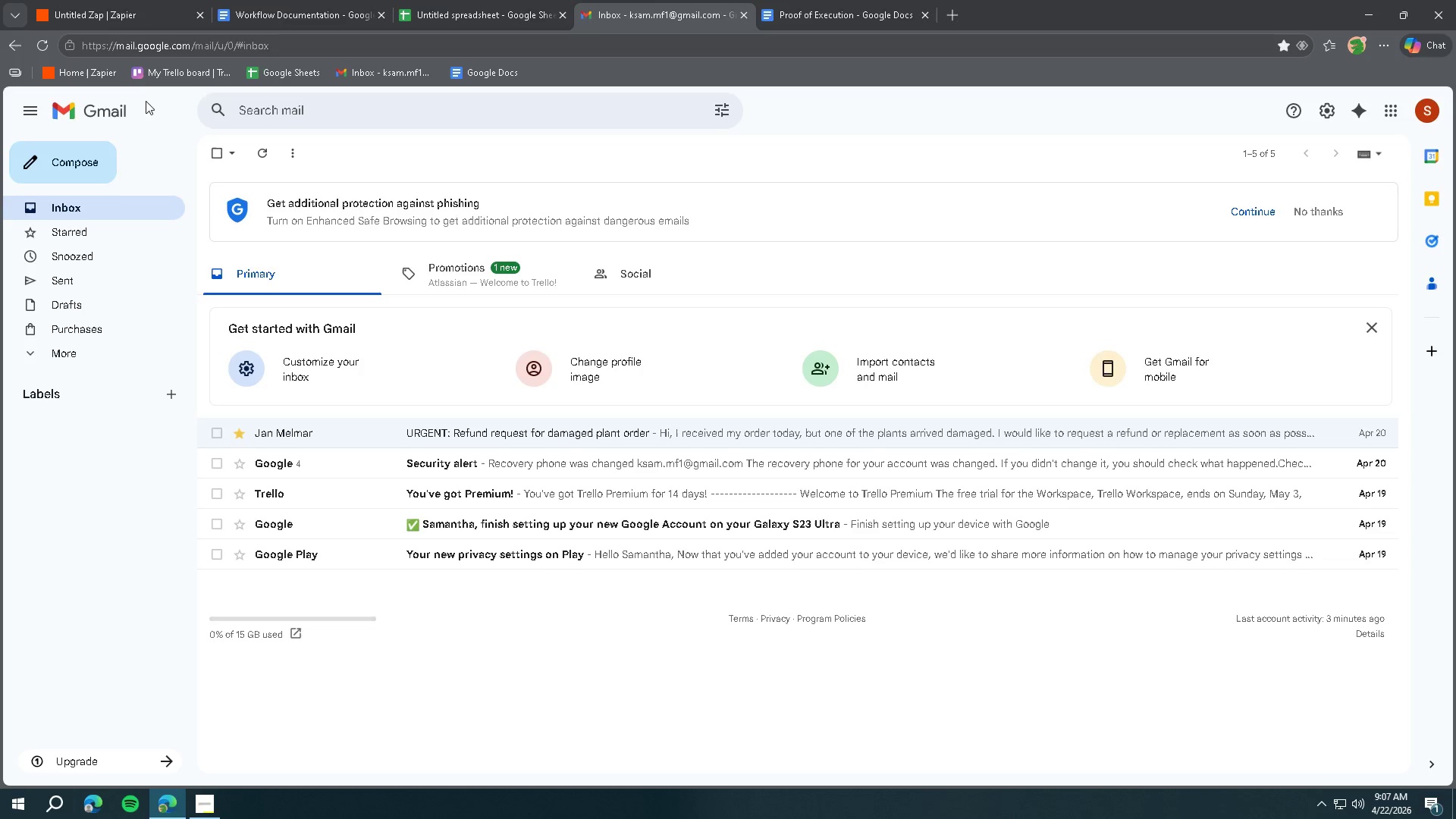 
left_click([131, 16])
 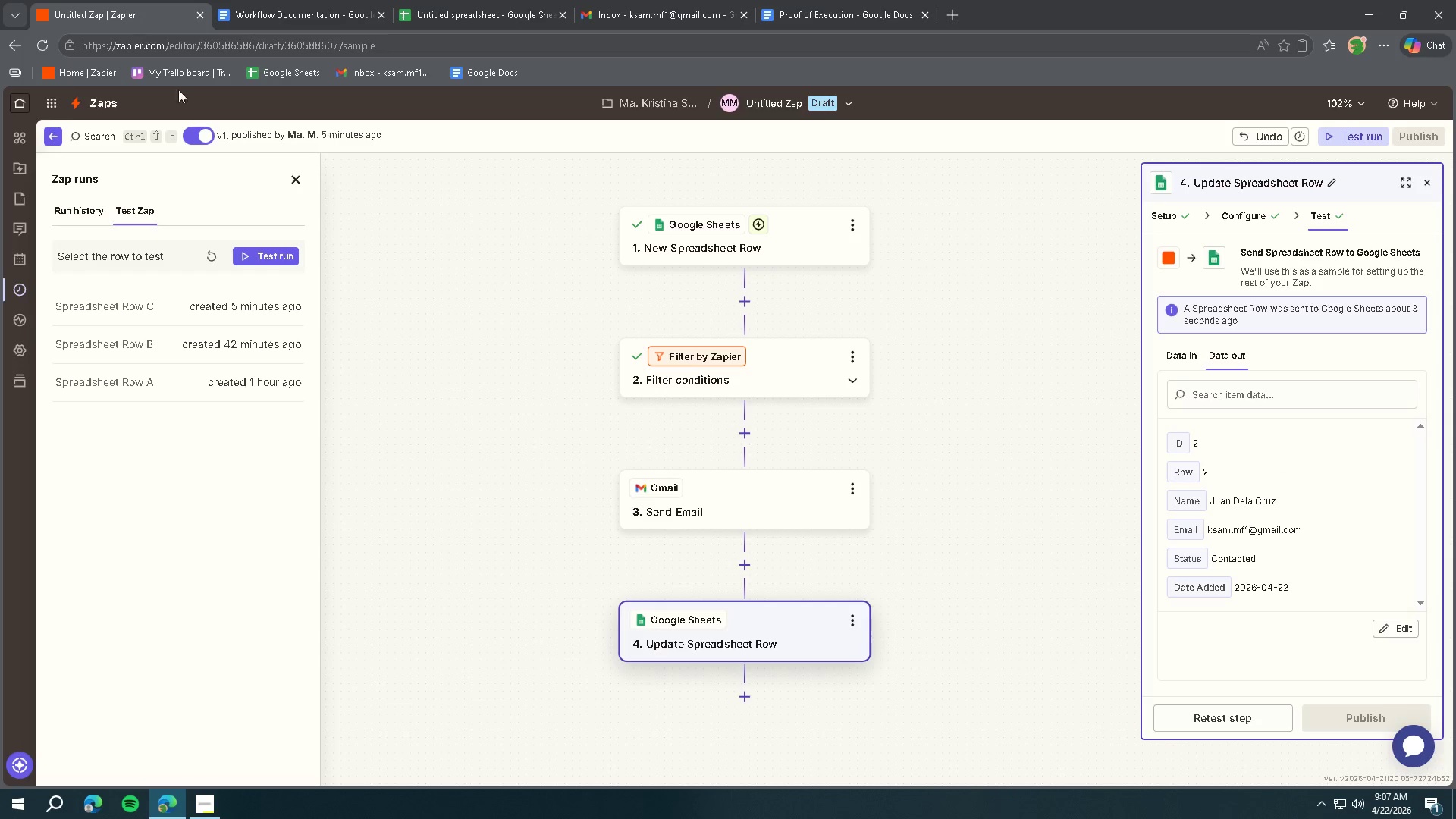 
mouse_move([215, 153])
 